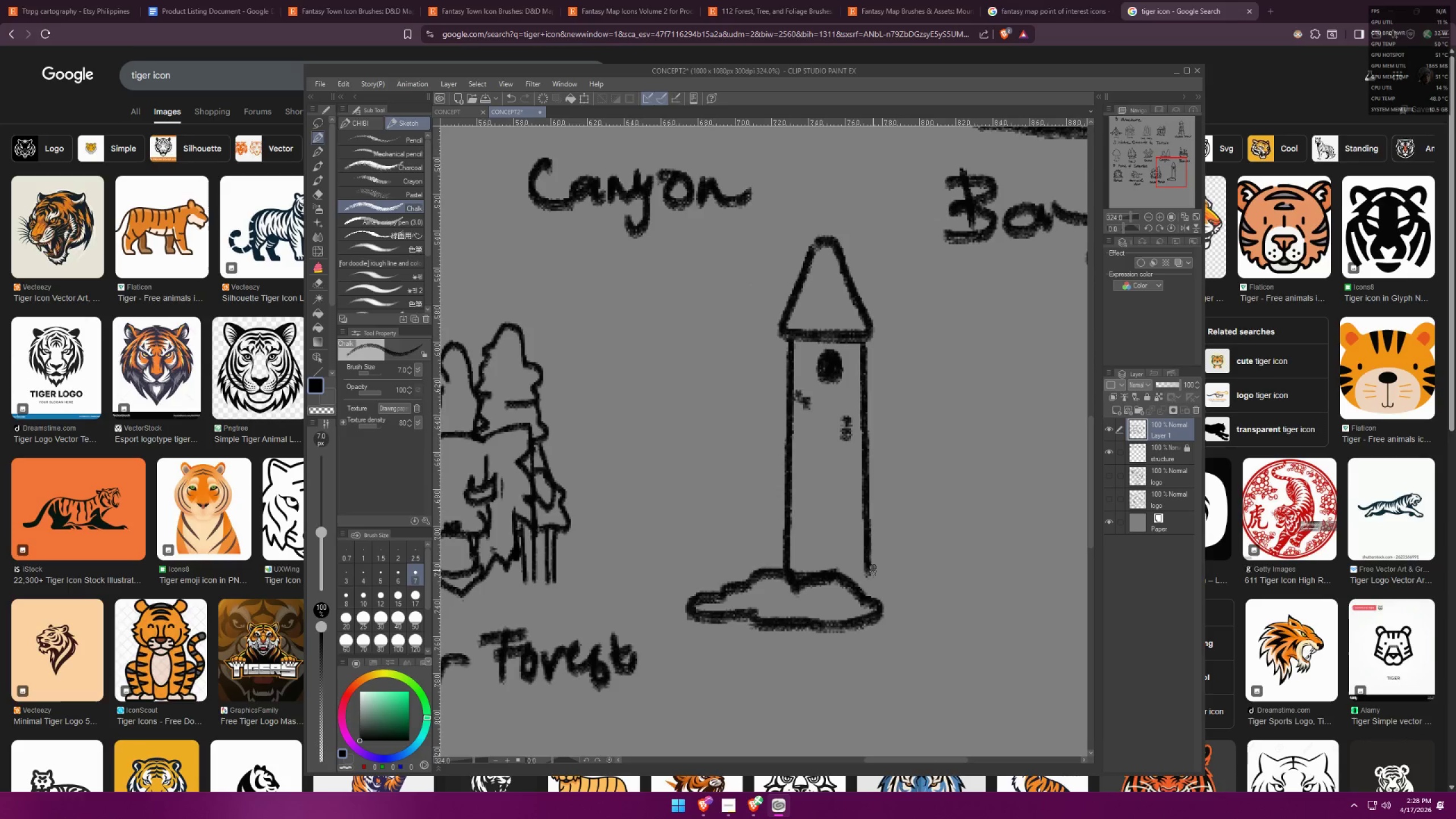 
left_click([863, 561])
 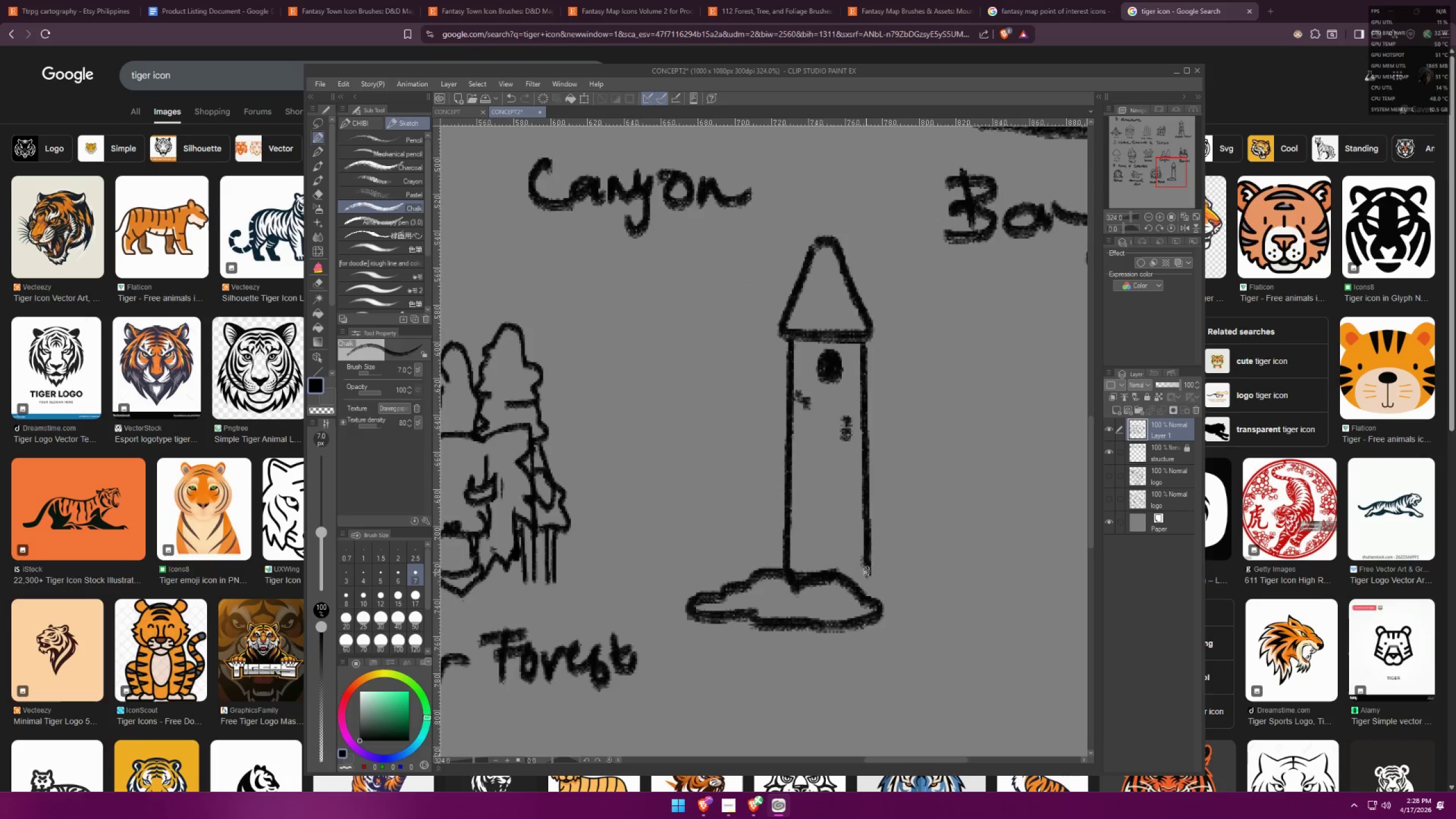 
hold_key(key=ShiftLeft, duration=0.43)
left_click([871, 597])
 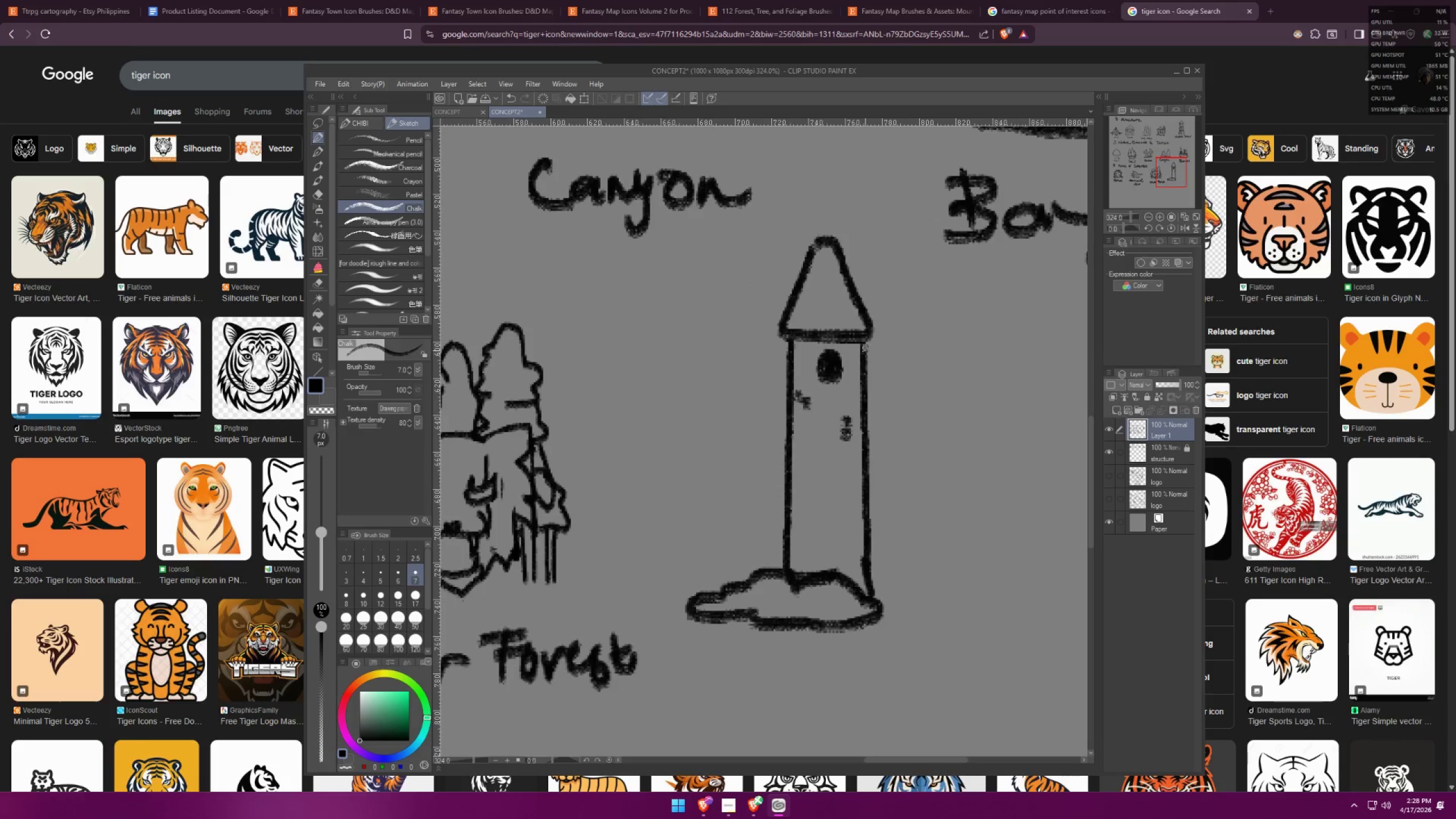 
left_click_drag(start_coordinate=[872, 339], to_coordinate=[896, 358])
 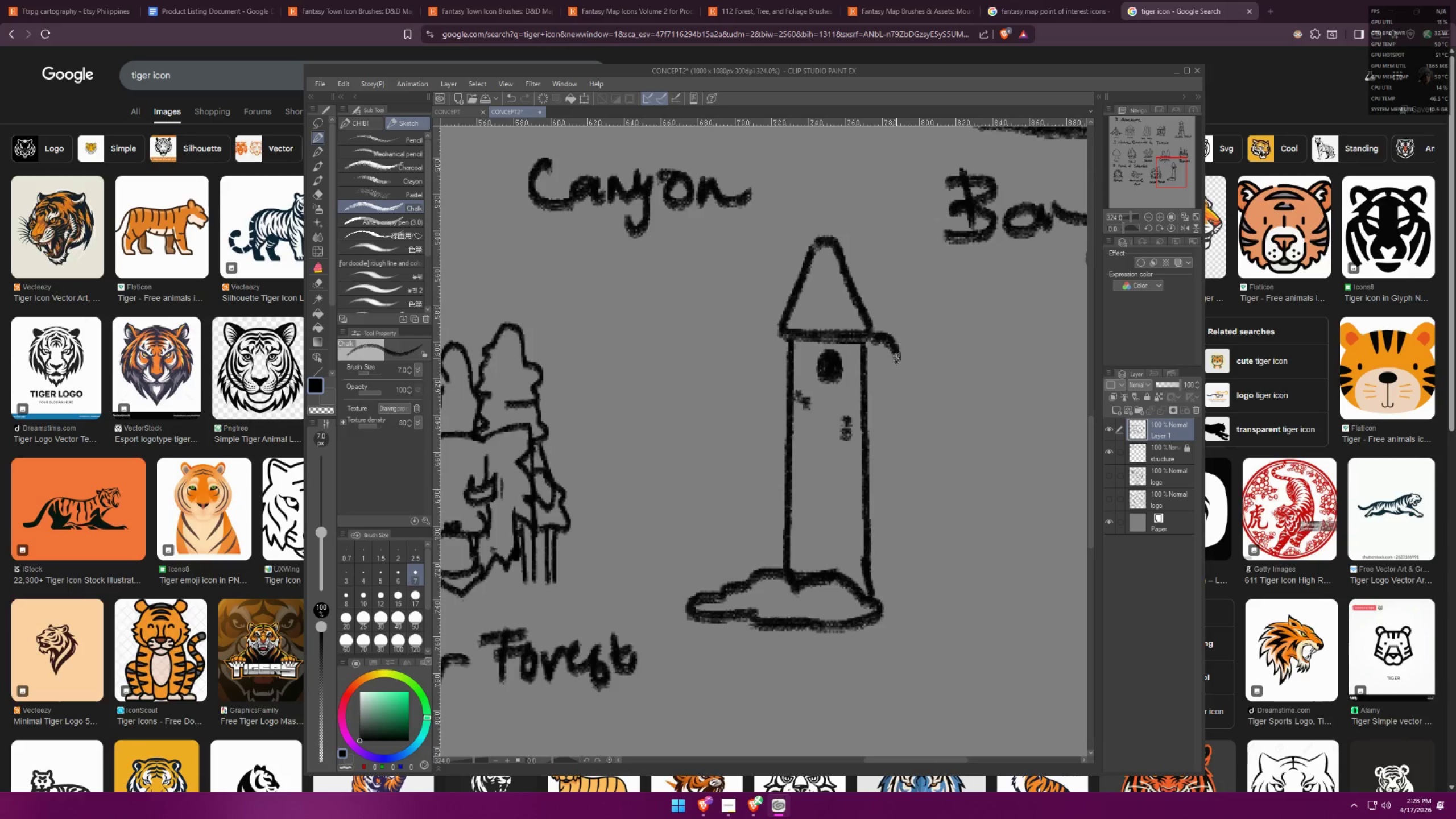 
left_click_drag(start_coordinate=[896, 359], to_coordinate=[913, 376])
 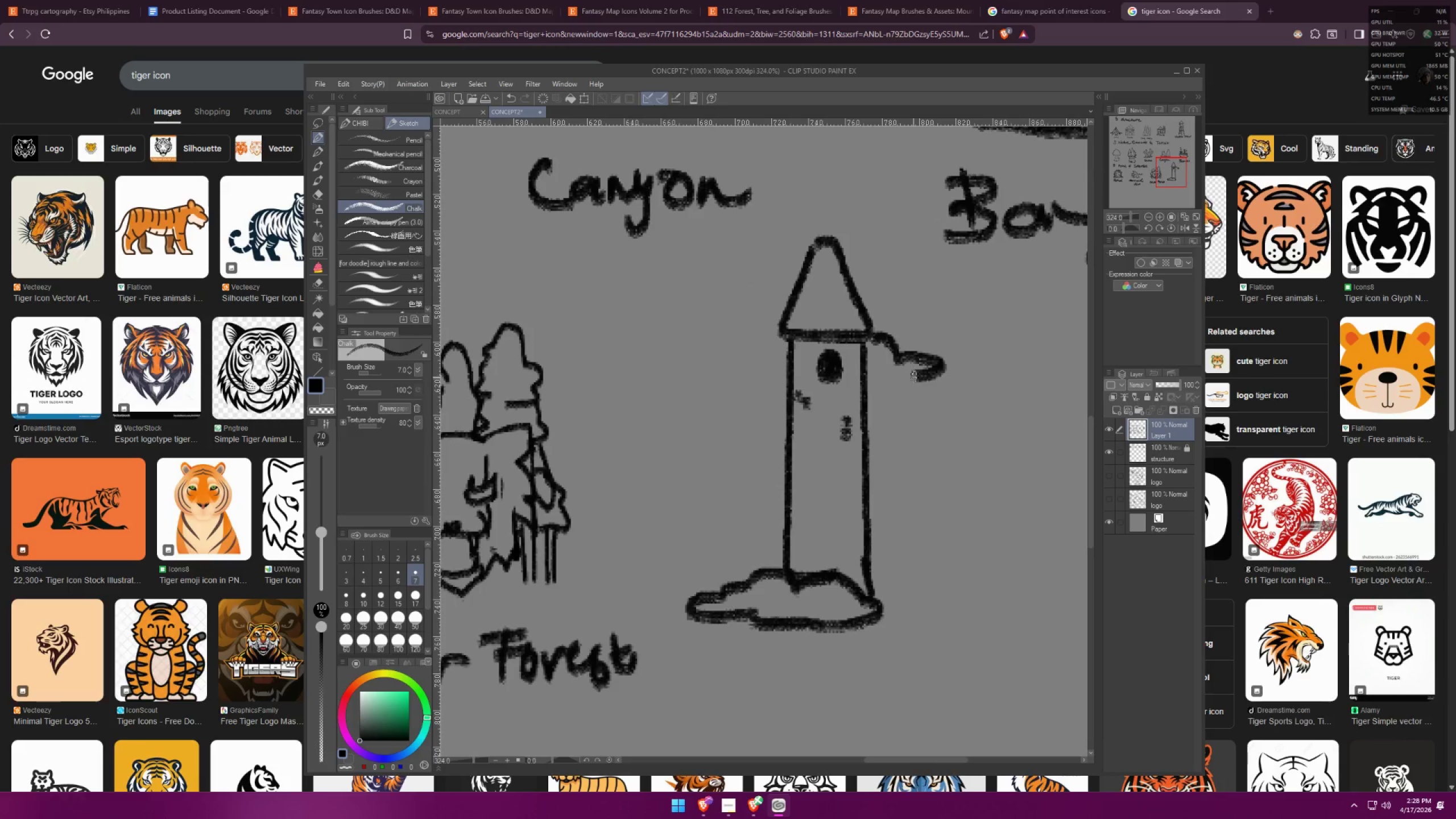 
left_click_drag(start_coordinate=[915, 377], to_coordinate=[871, 402])
 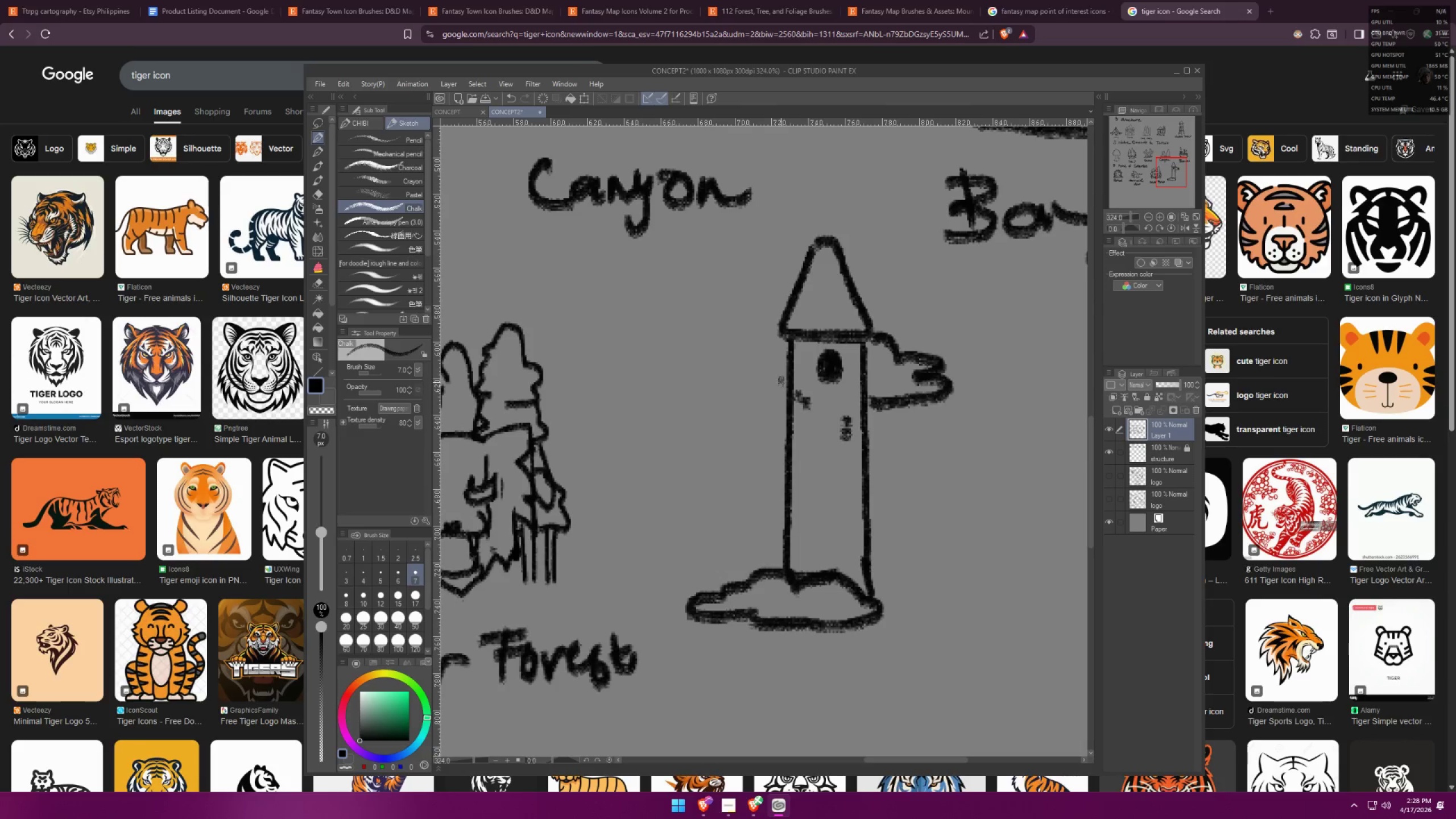 
left_click_drag(start_coordinate=[784, 384], to_coordinate=[778, 405])
 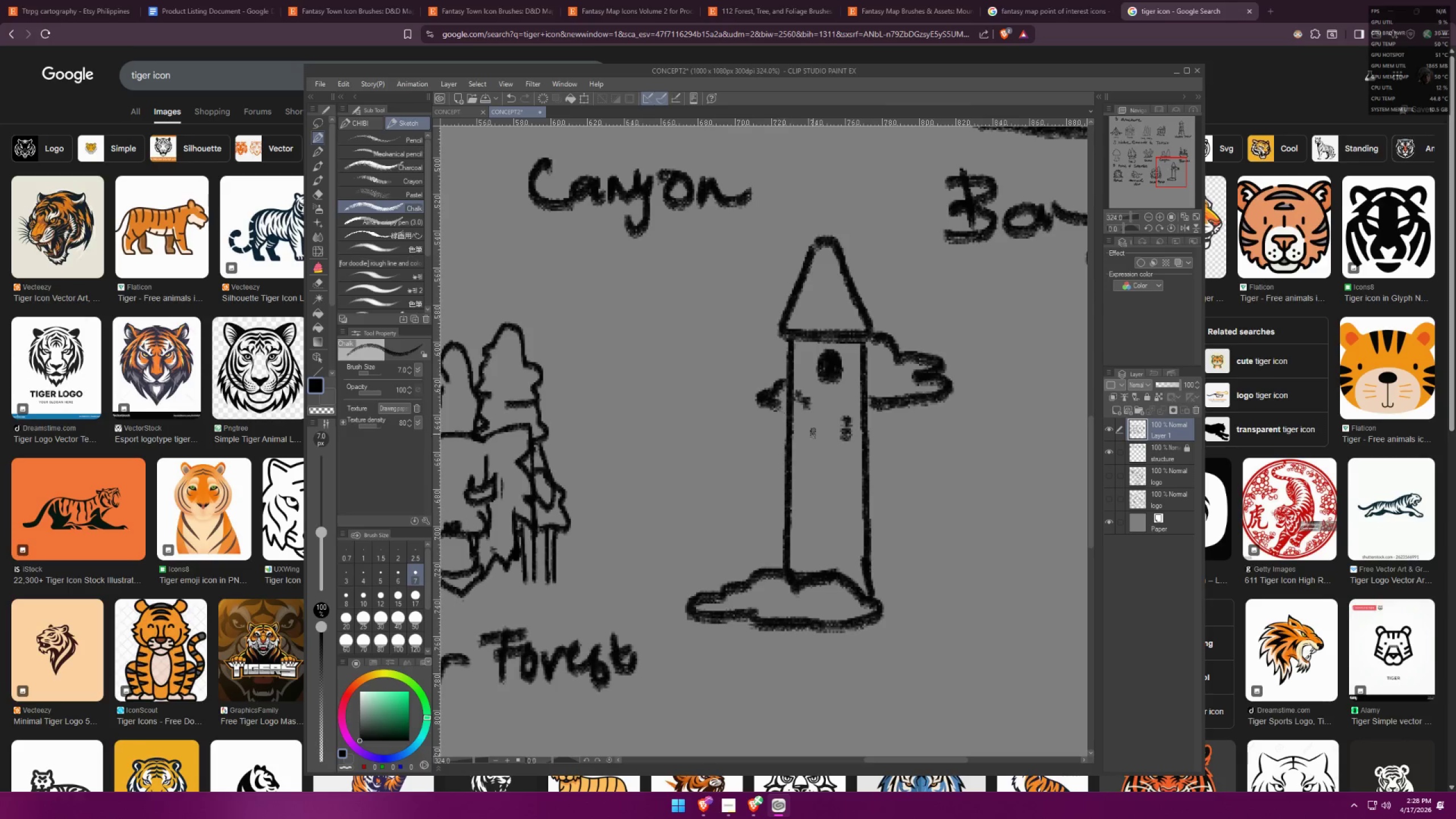 
scroll: coordinate [961, 432], scroll_direction: down, amount: 4.0
 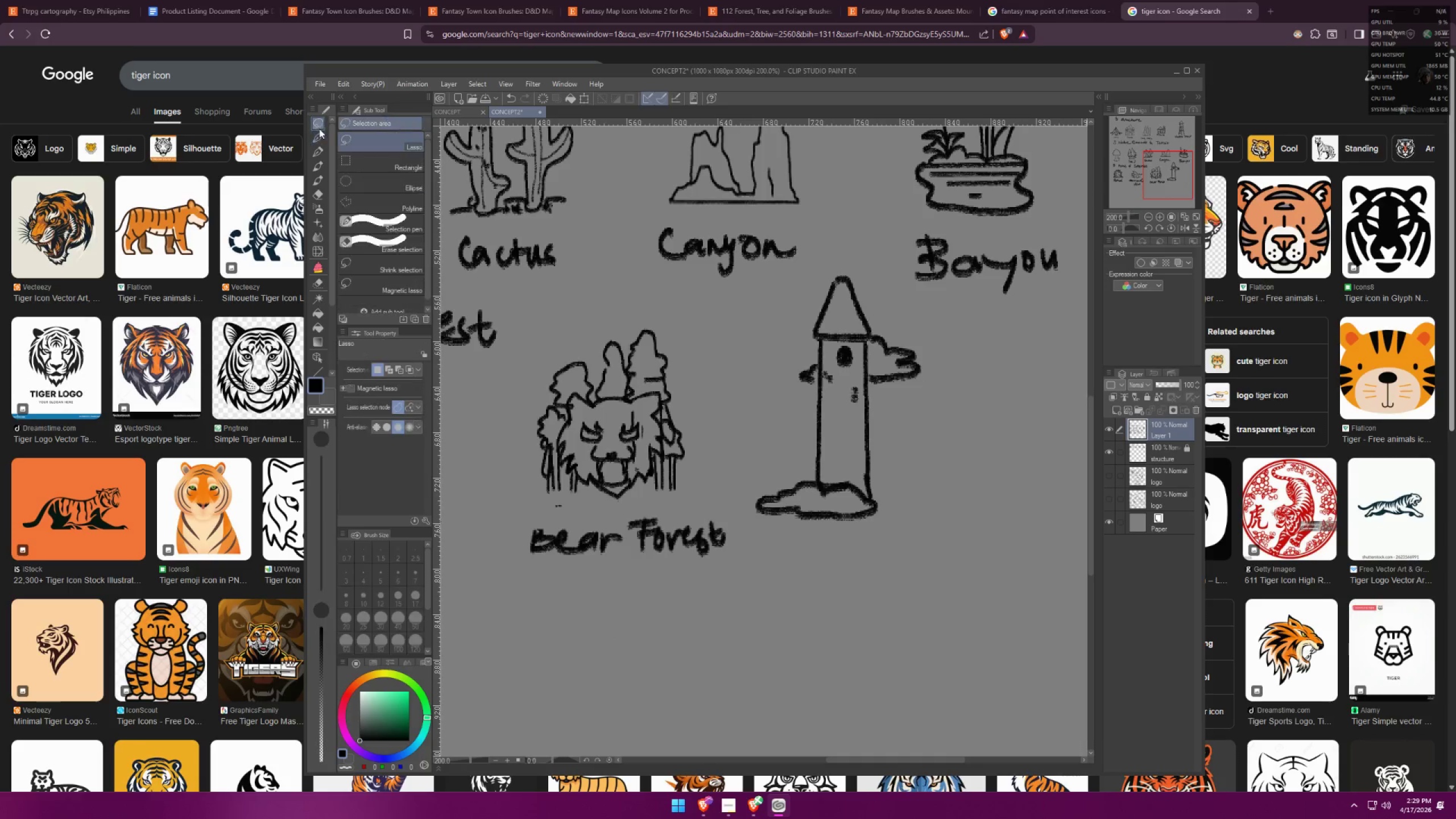 
left_click_drag(start_coordinate=[947, 416], to_coordinate=[1018, 379])
 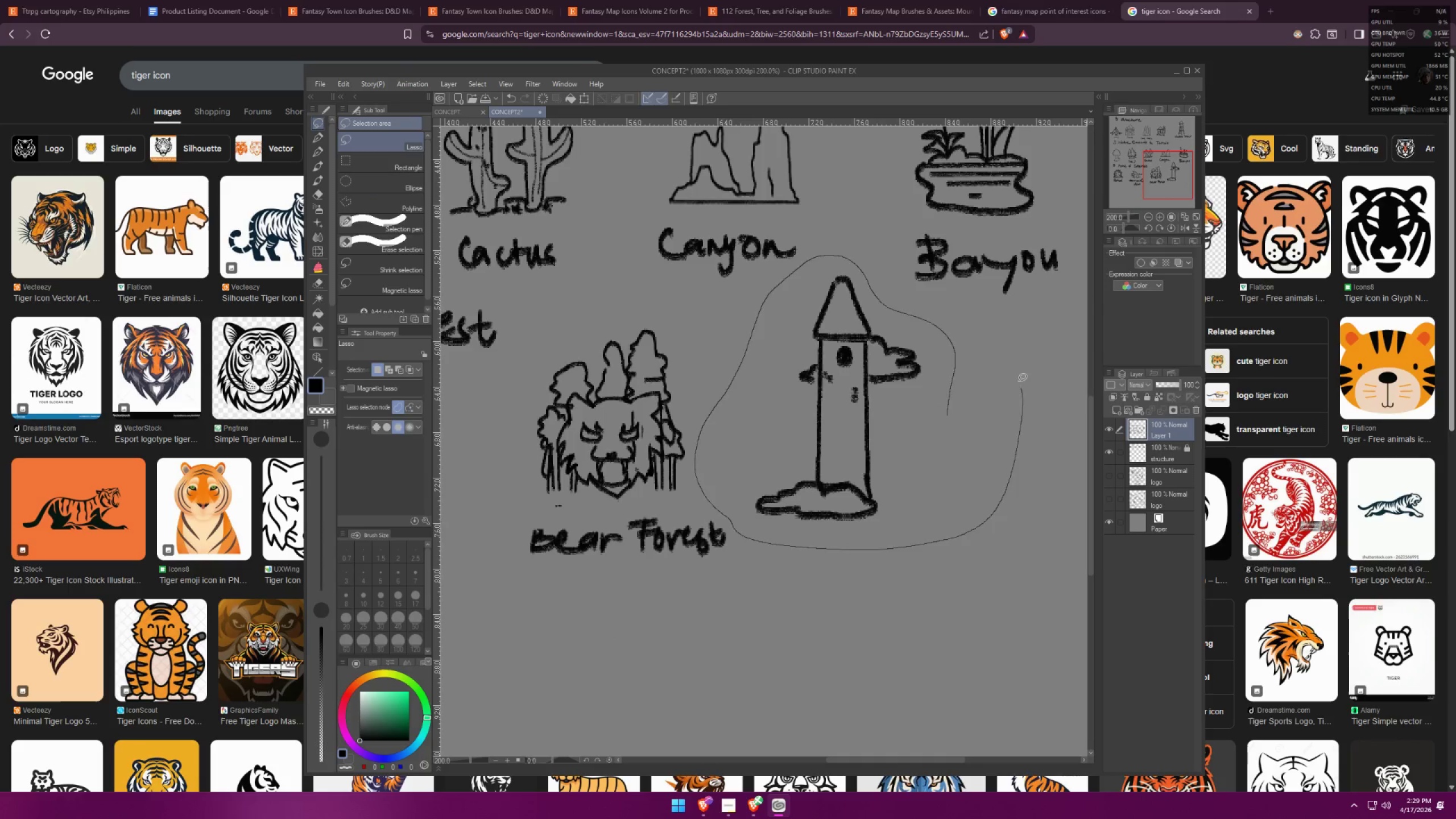 
key(Control+ControlLeft)
 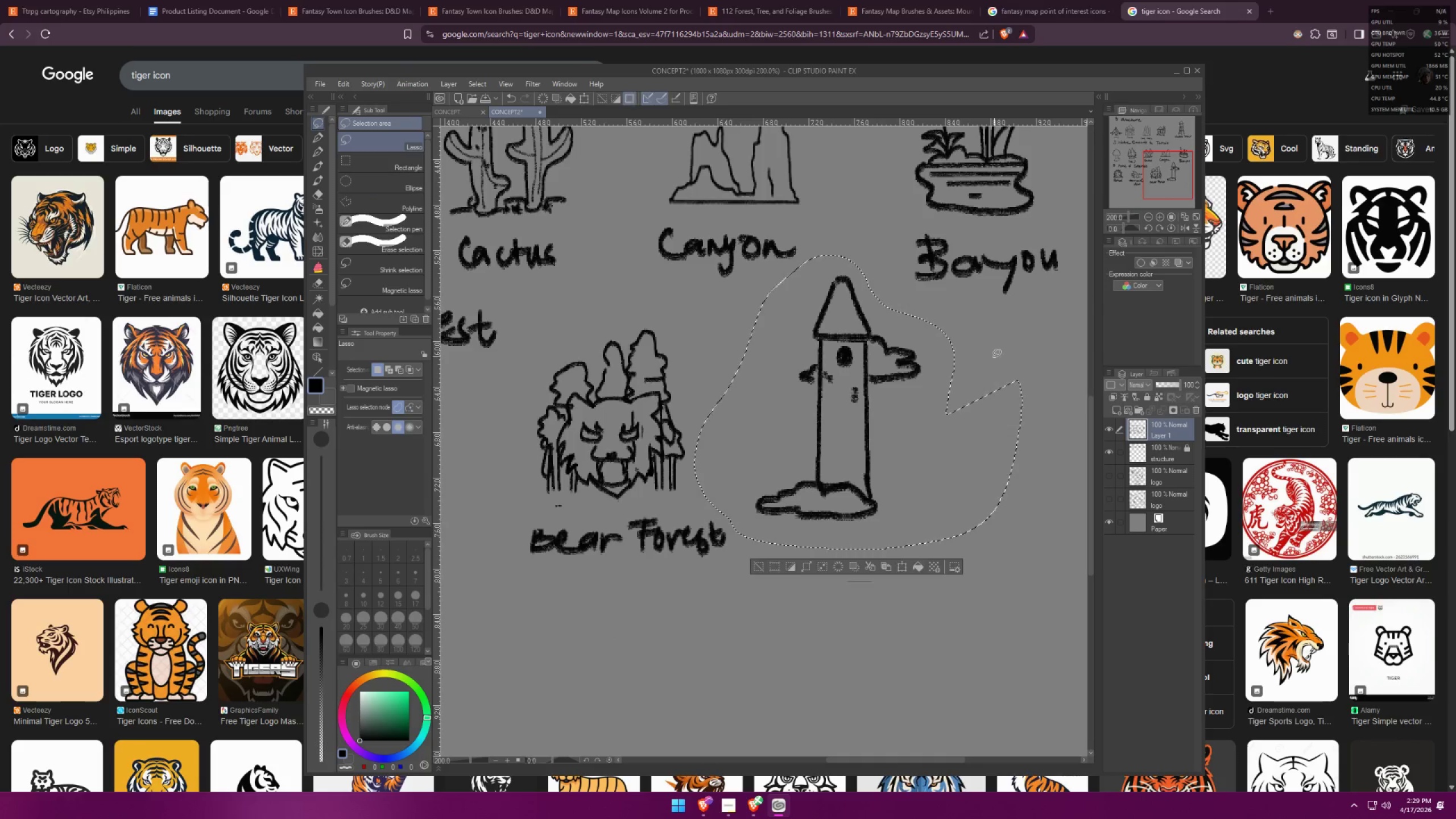 
key(Control+T)
 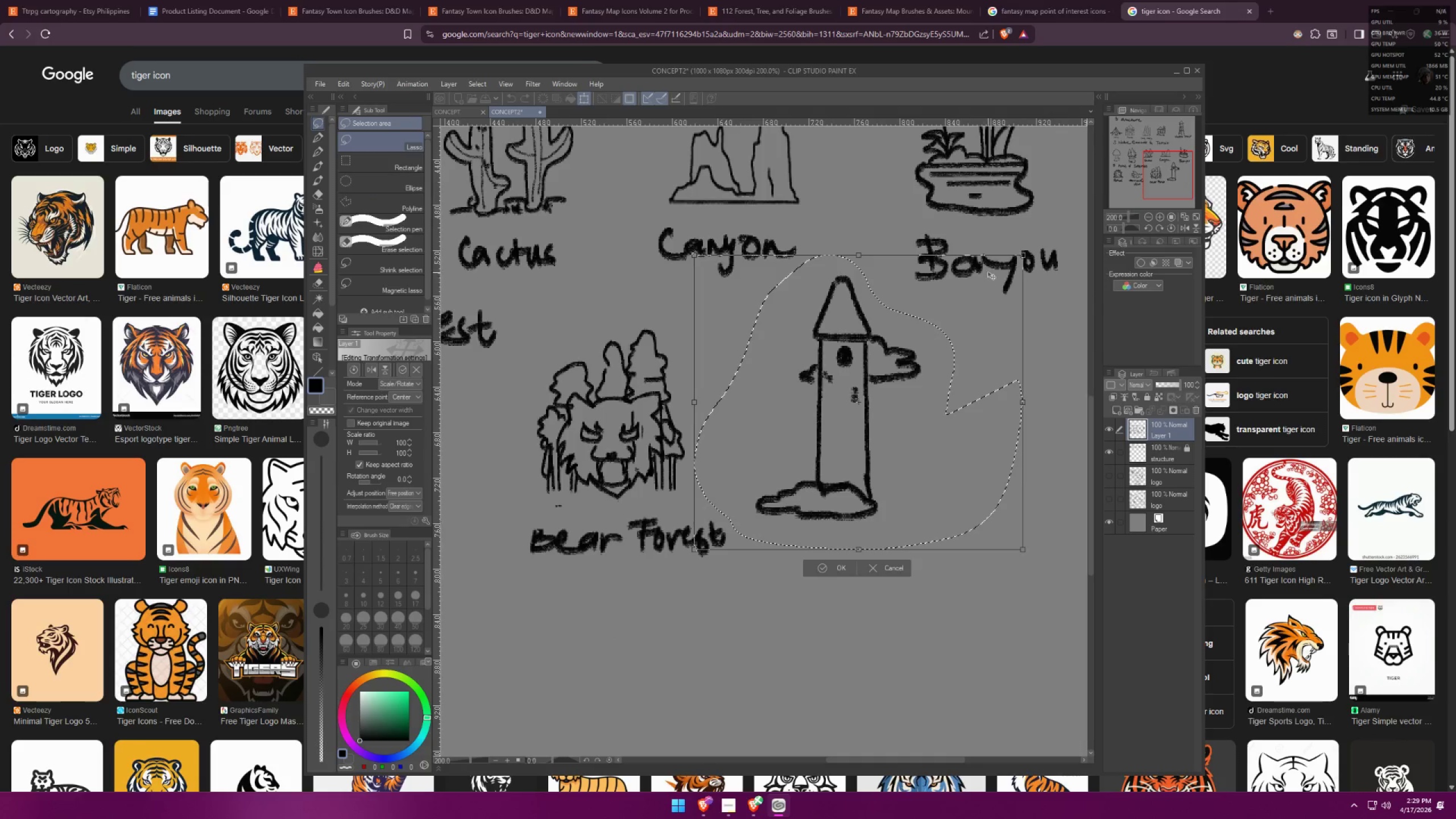 
hold_key(key=AltLeft, duration=0.94)
left_click_drag(start_coordinate=[1021, 251], to_coordinate=[978, 290])
 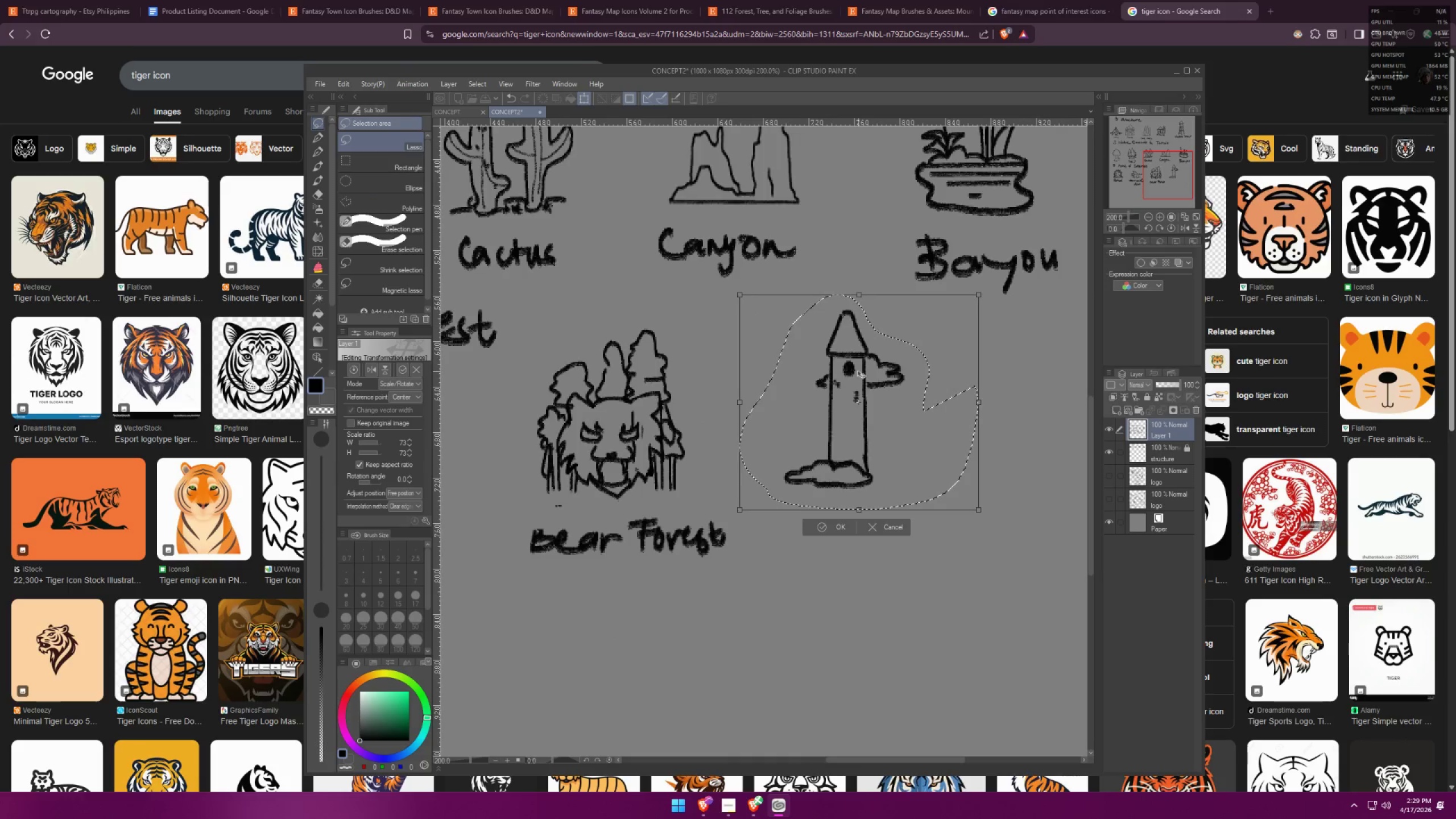 
scroll: coordinate [858, 369], scroll_direction: down, amount: 7.0
 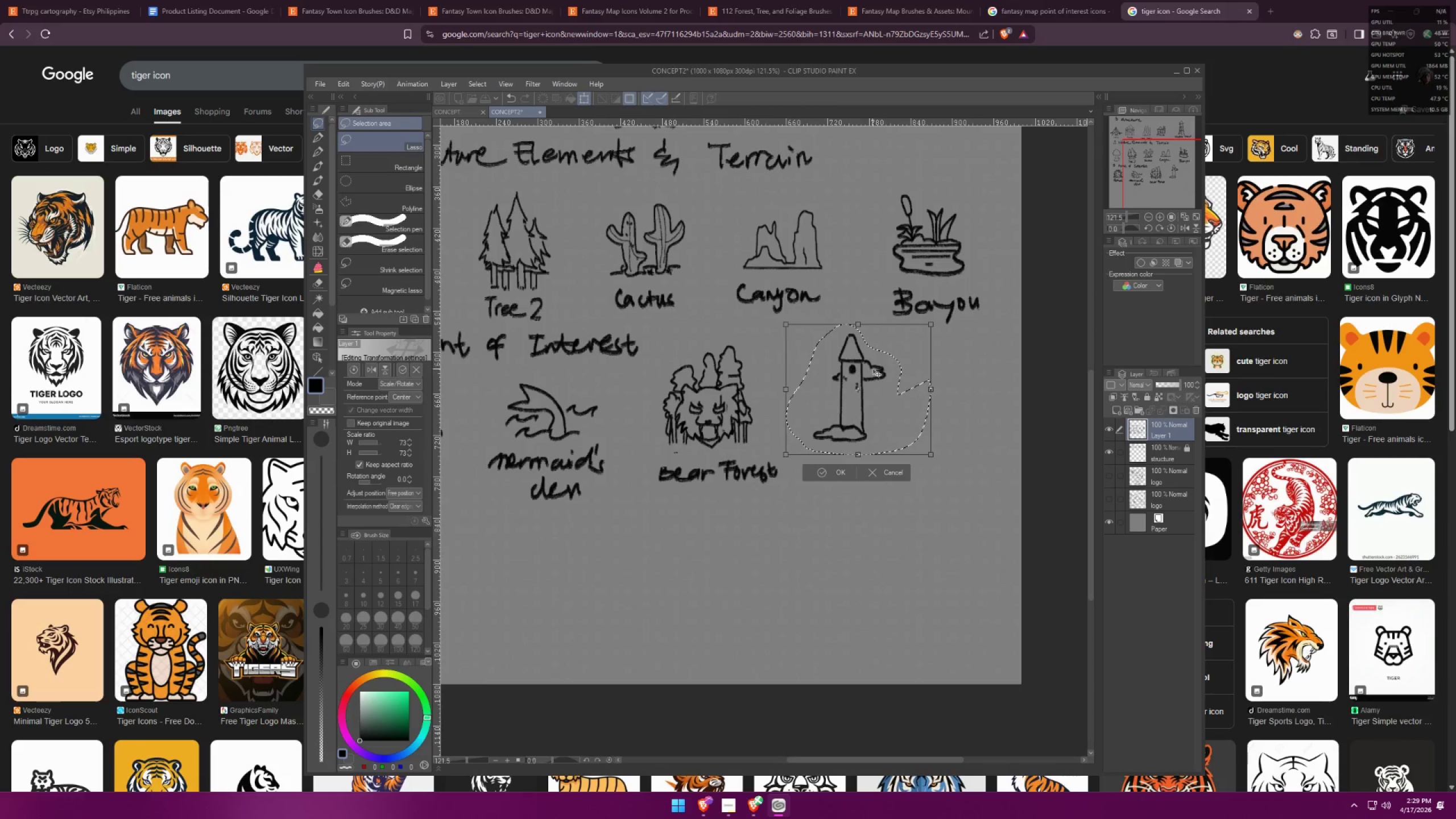 
left_click([880, 373])
 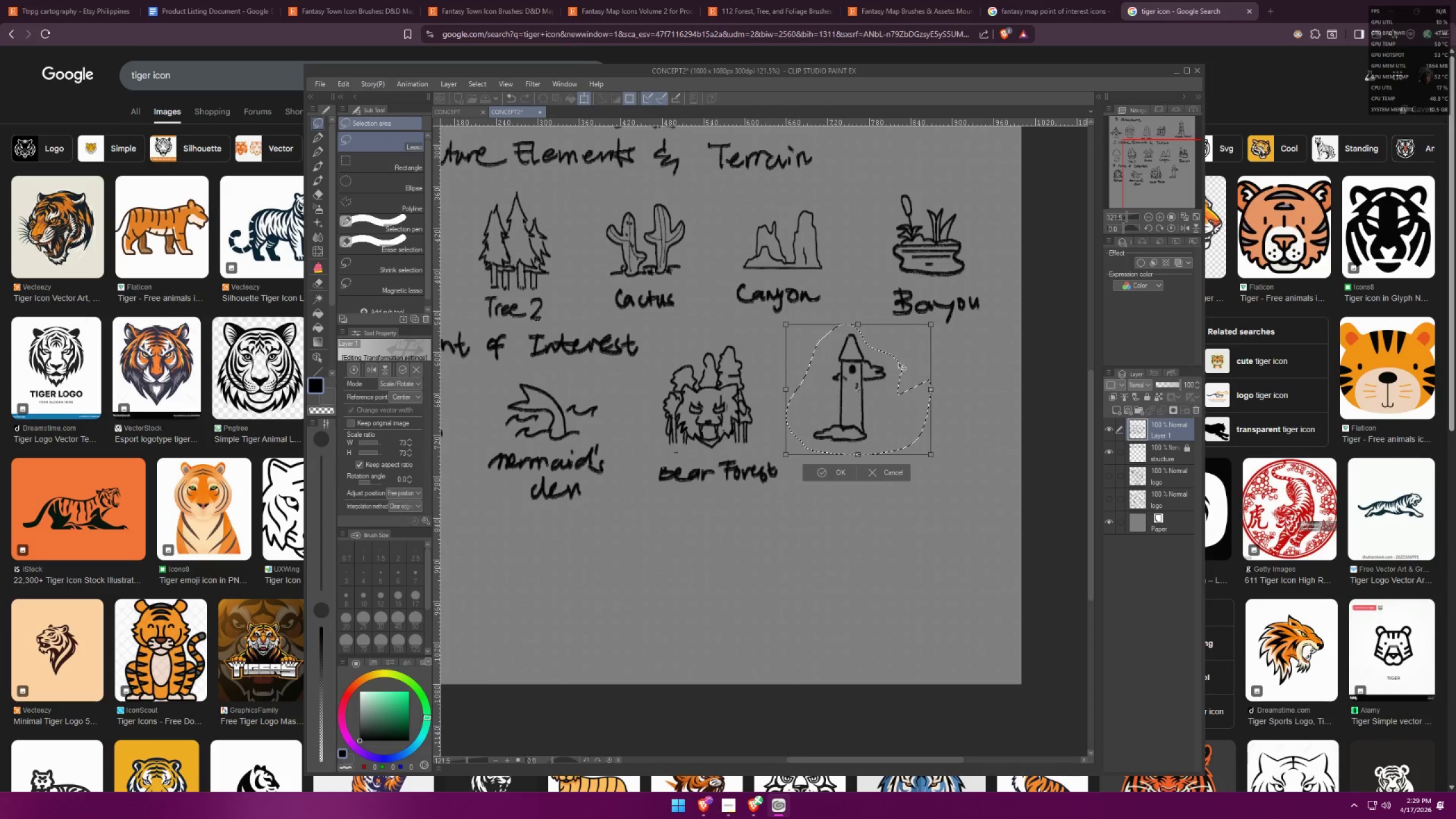 
hold_key(key=AltLeft, duration=0.94)
left_click_drag(start_coordinate=[936, 327], to_coordinate=[933, 326])
 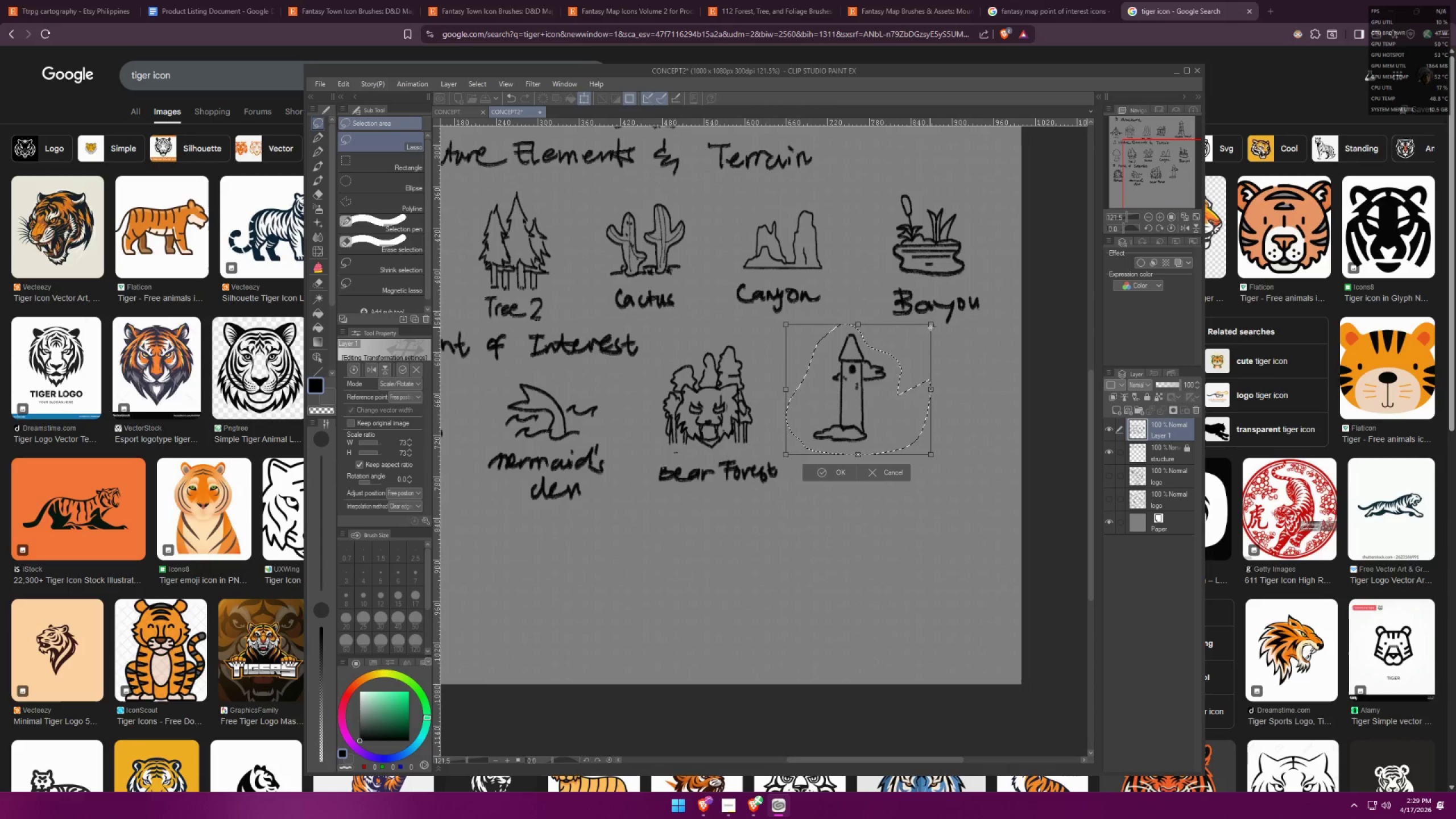 
left_click_drag(start_coordinate=[926, 325], to_coordinate=[920, 332])
 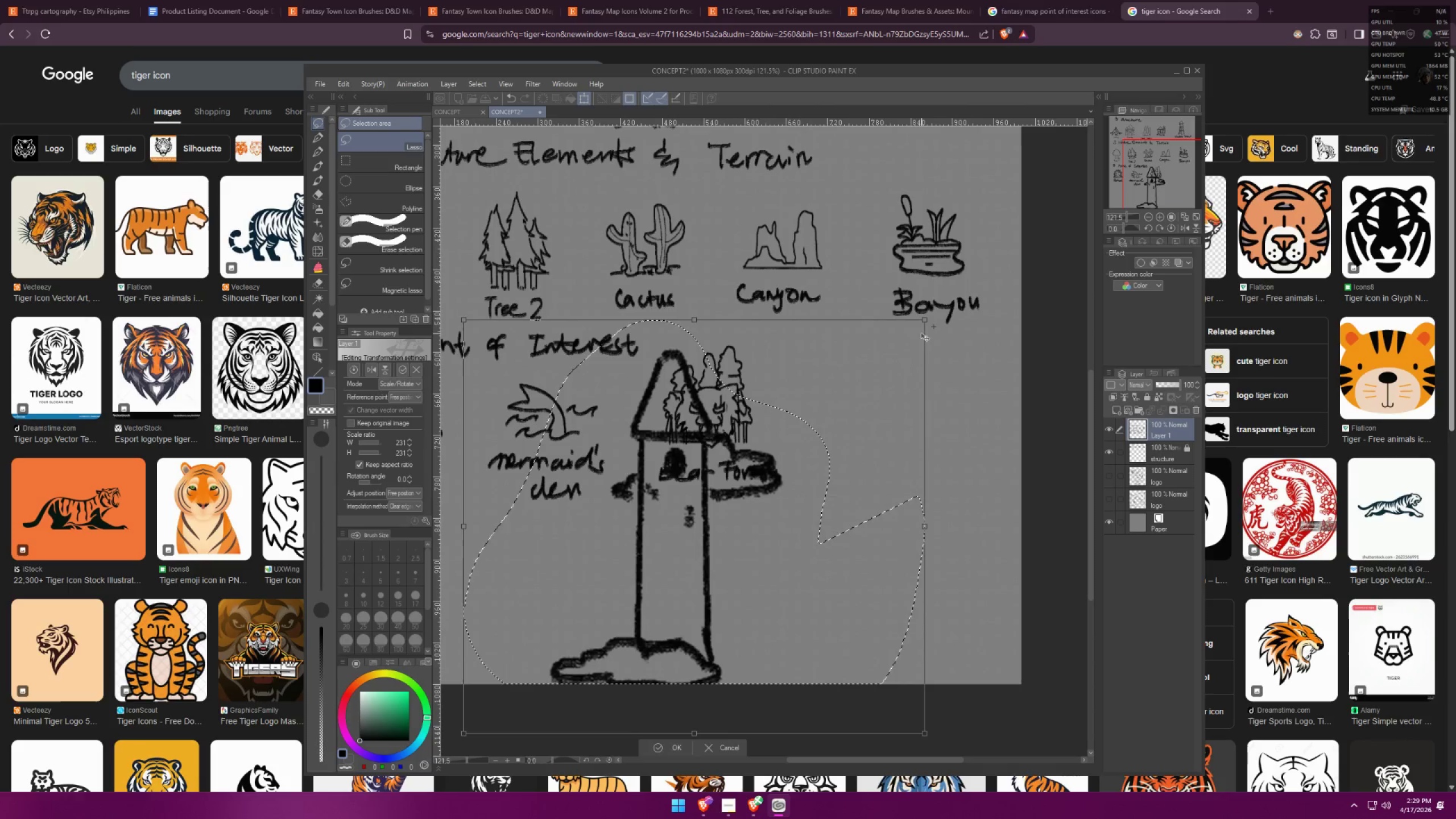 
key(Control+ControlLeft)
 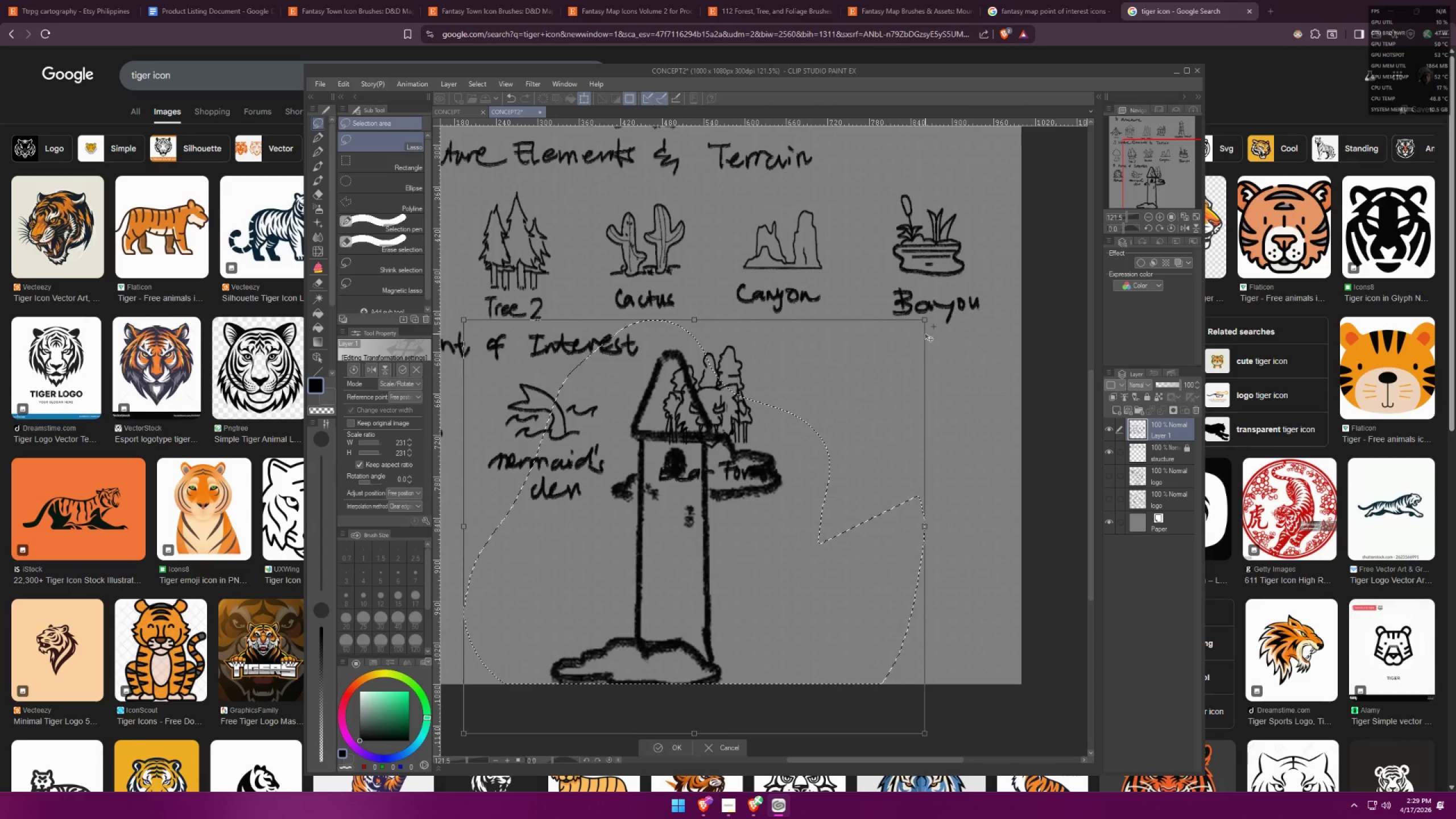 
key(Control+Z)
 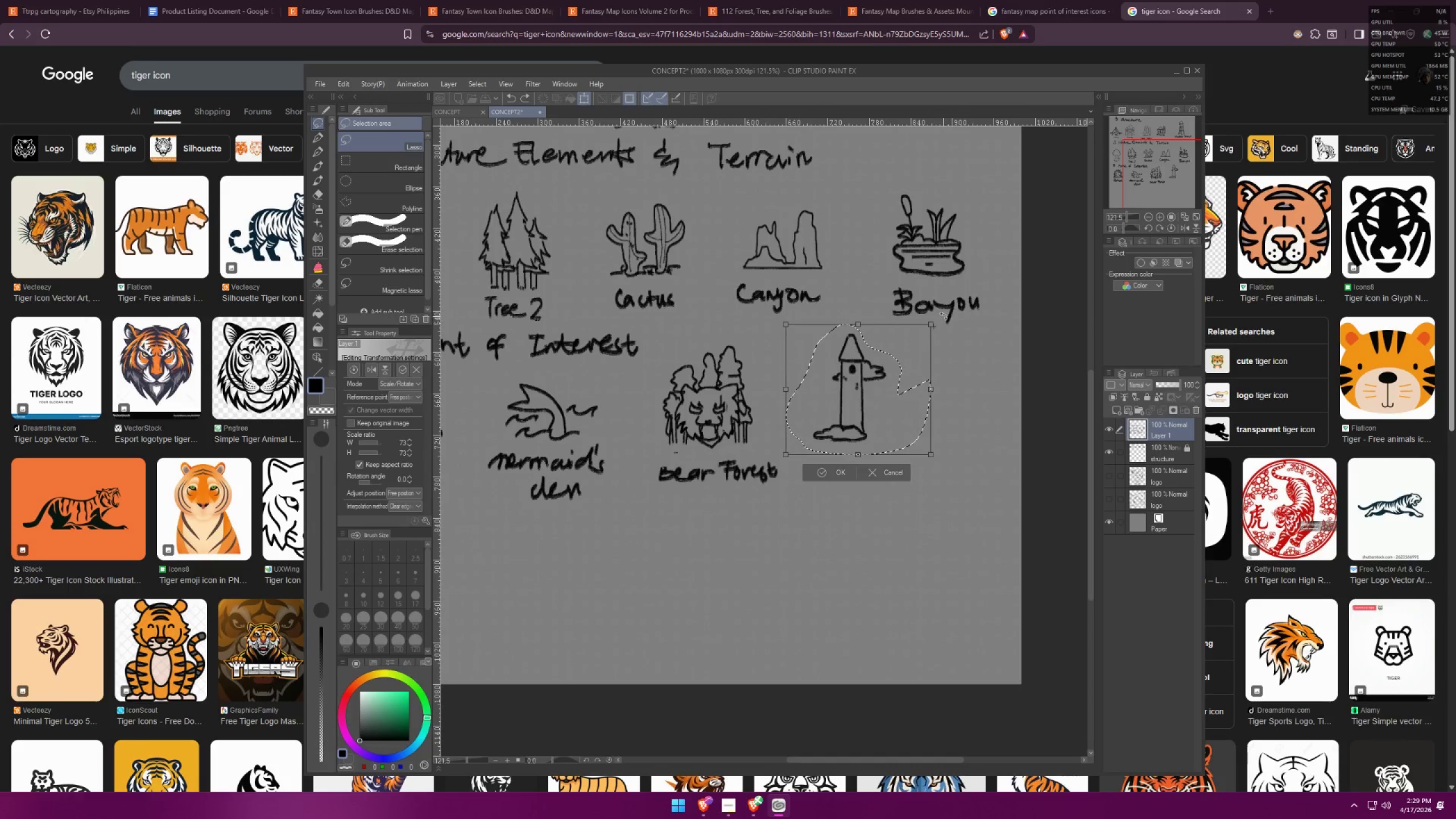 
hold_key(key=AltLeft, duration=0.3)
 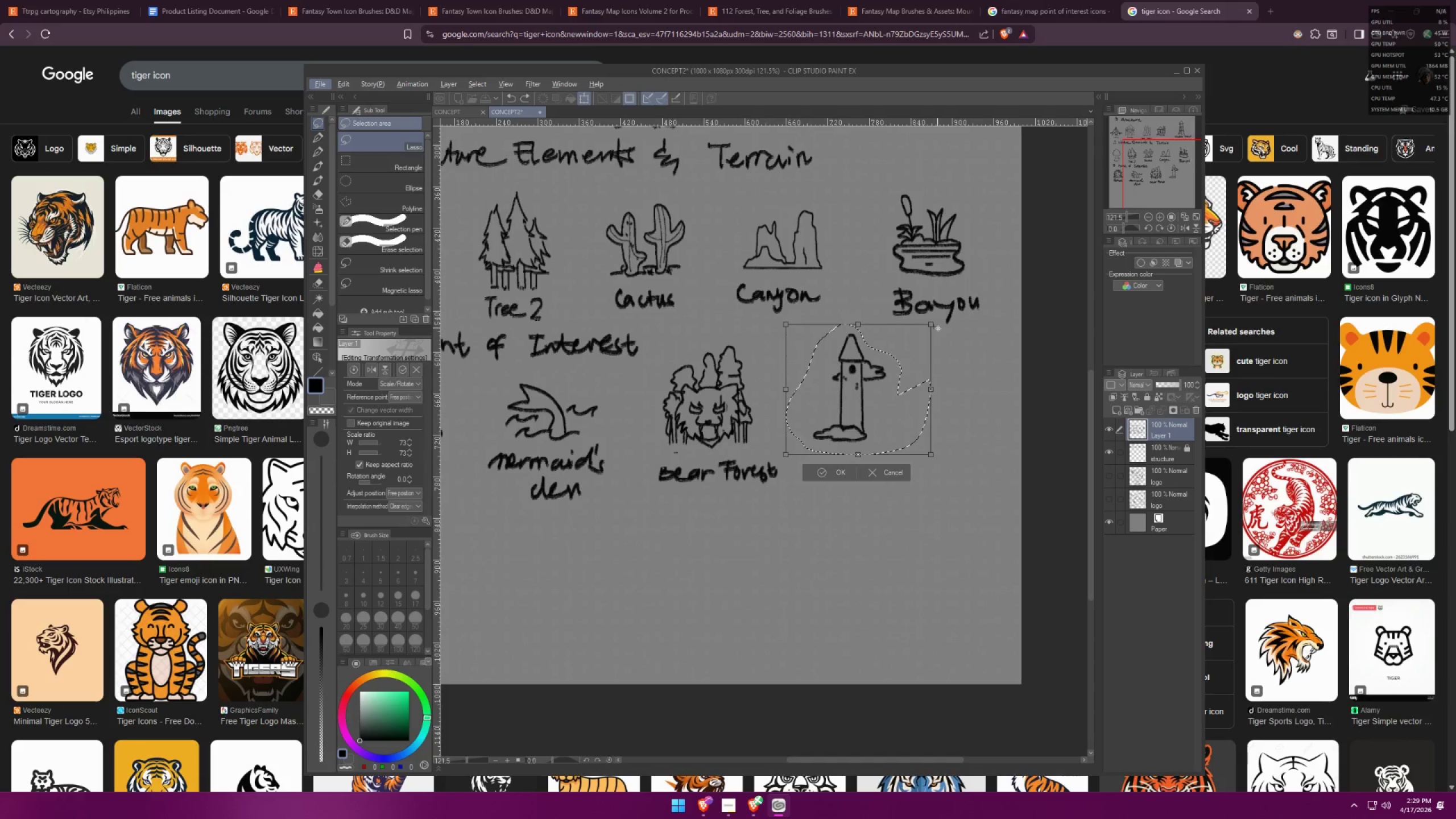 
key(Control+Z)
 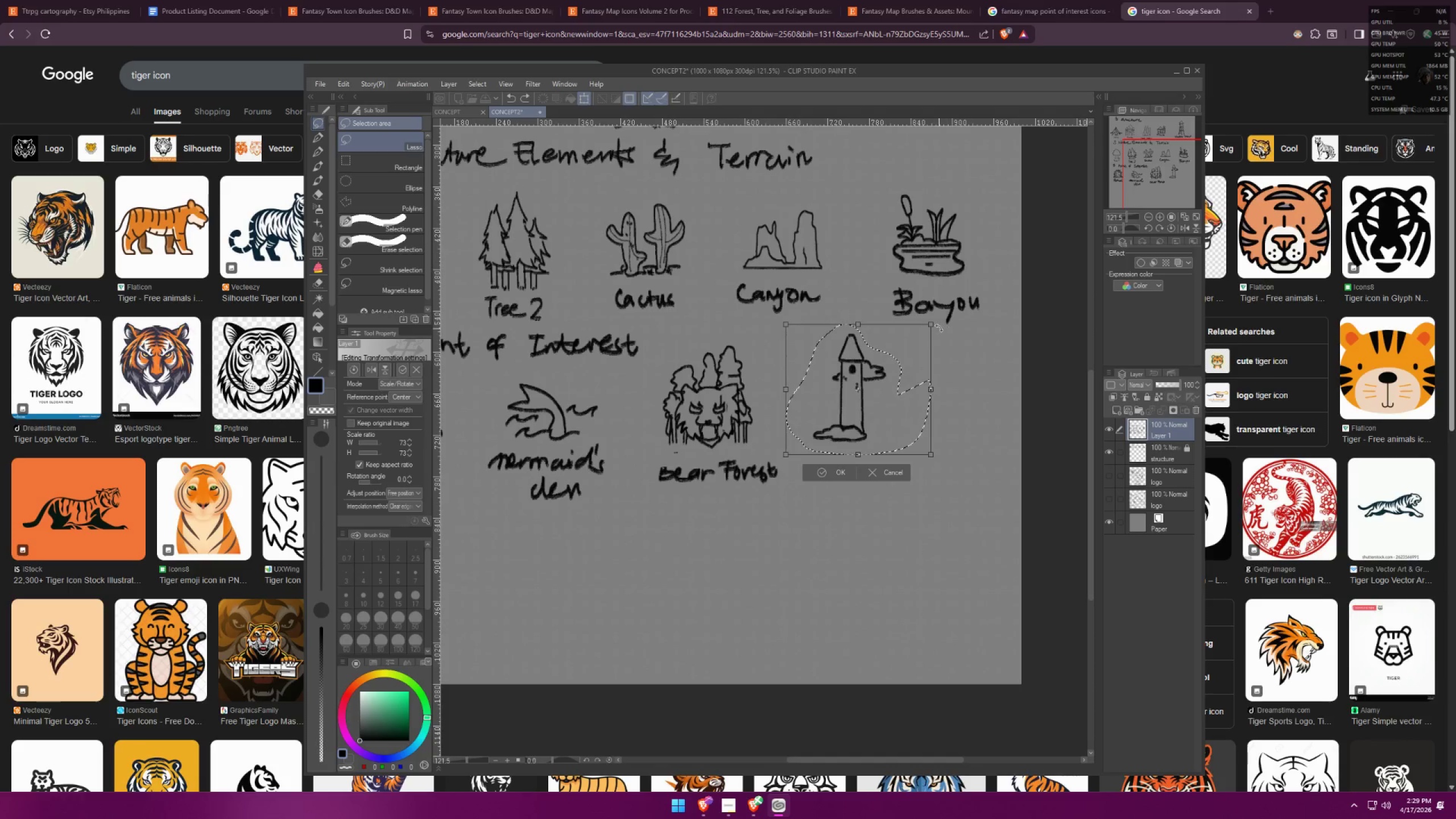 
hold_key(key=AltLeft, duration=1.12)
left_click_drag(start_coordinate=[933, 325], to_coordinate=[917, 340])
 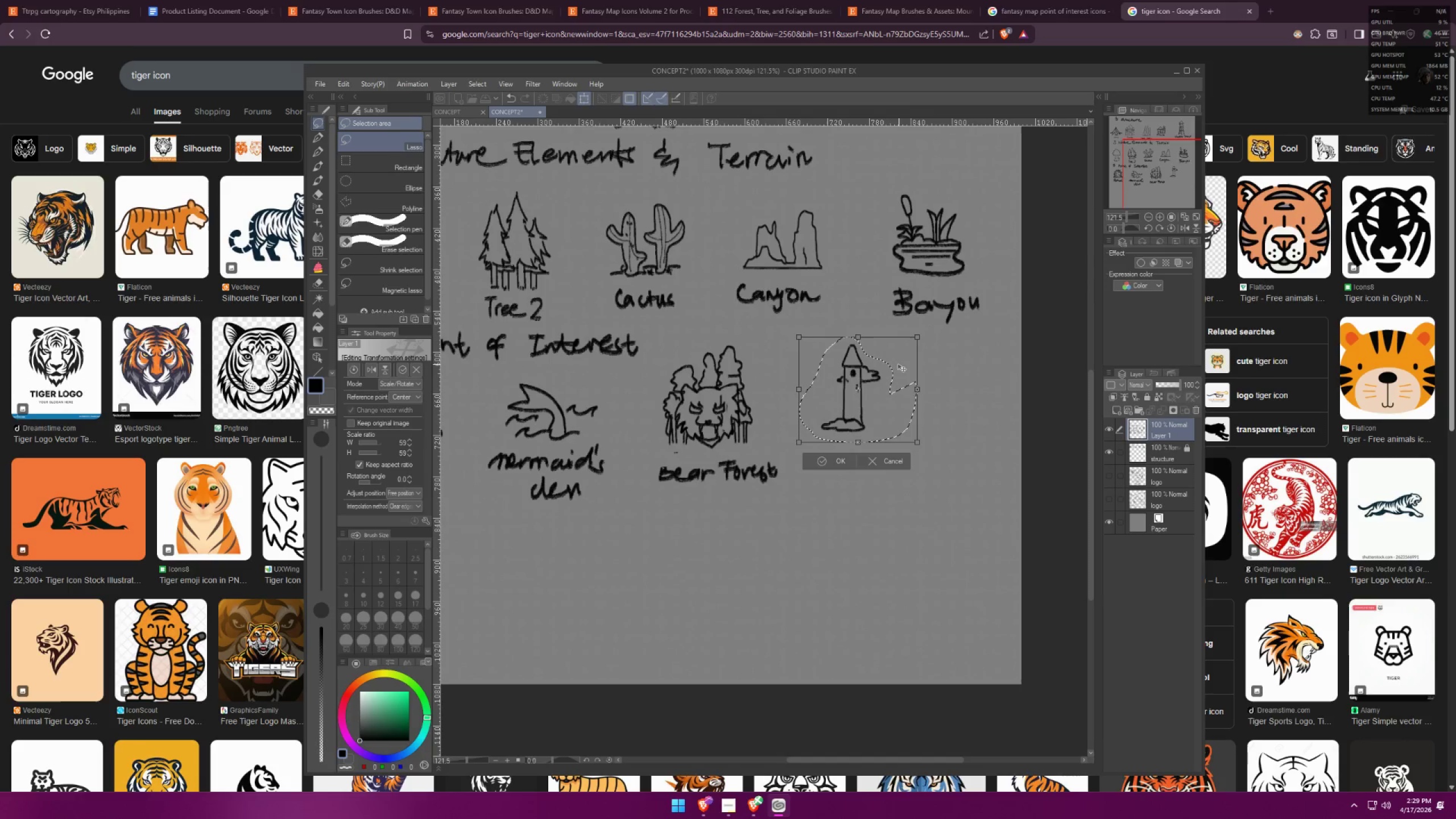 
left_click_drag(start_coordinate=[896, 365], to_coordinate=[900, 367])
 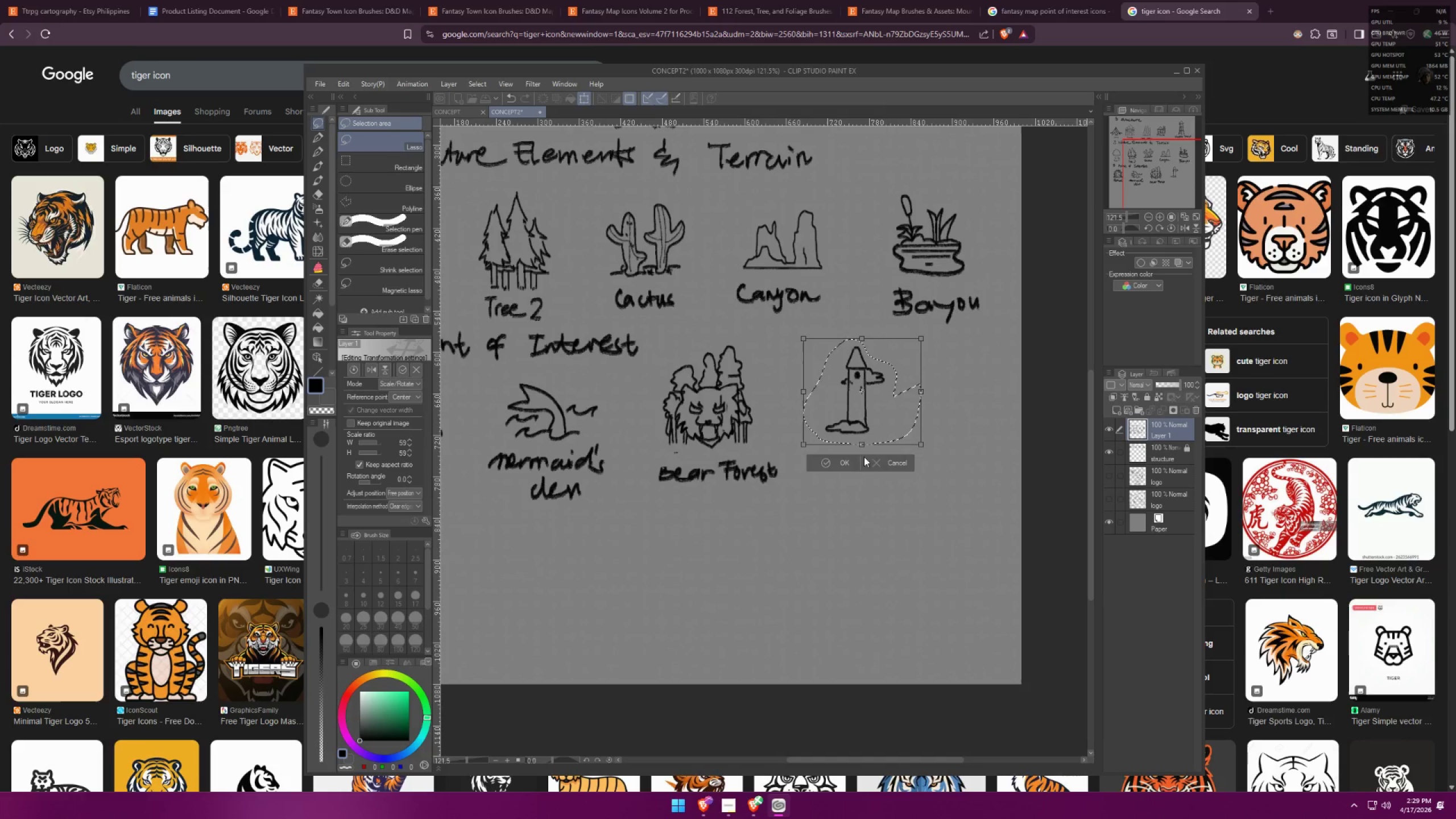 
left_click([850, 467])
 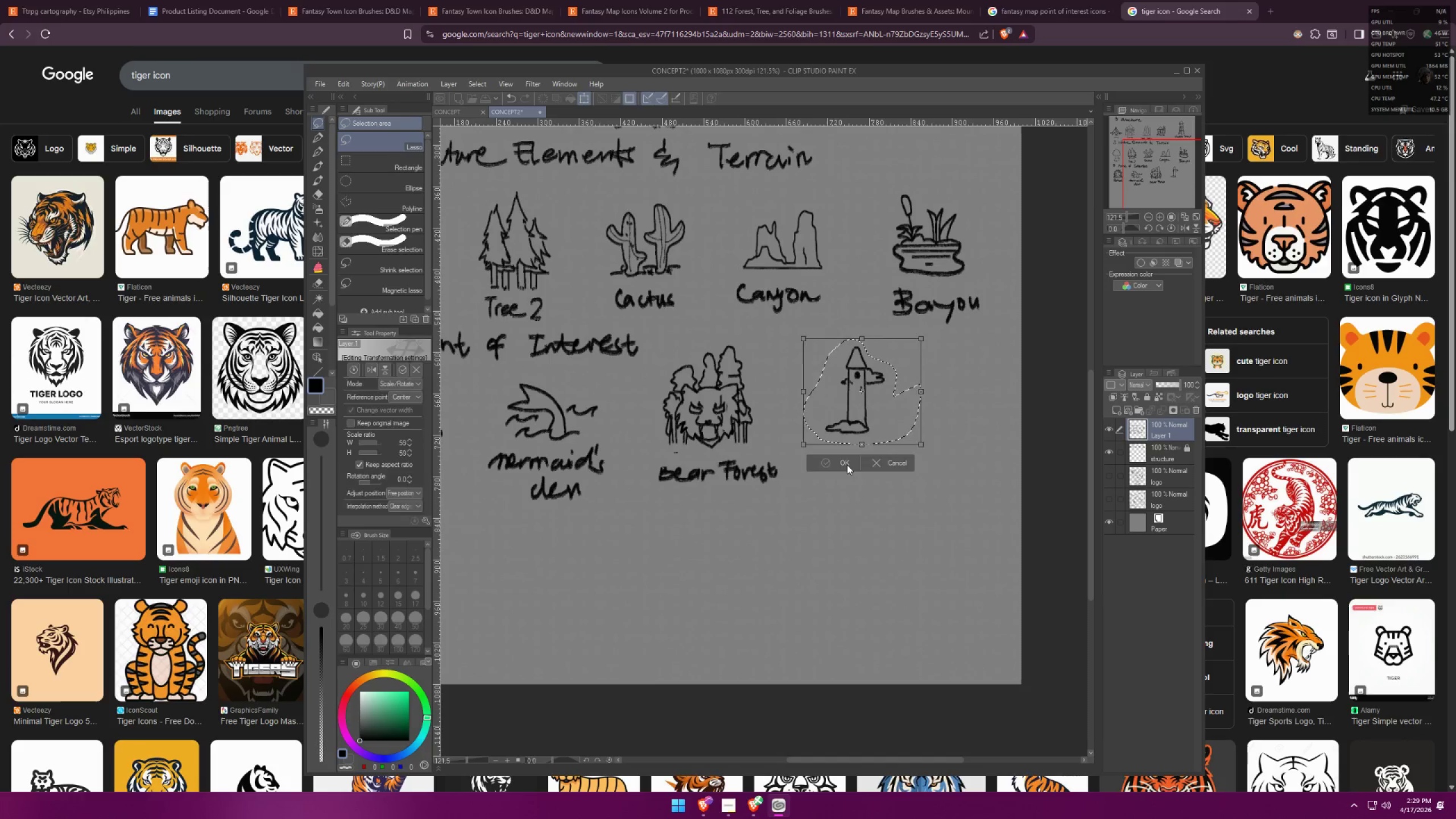 
key(Control+ControlLeft)
 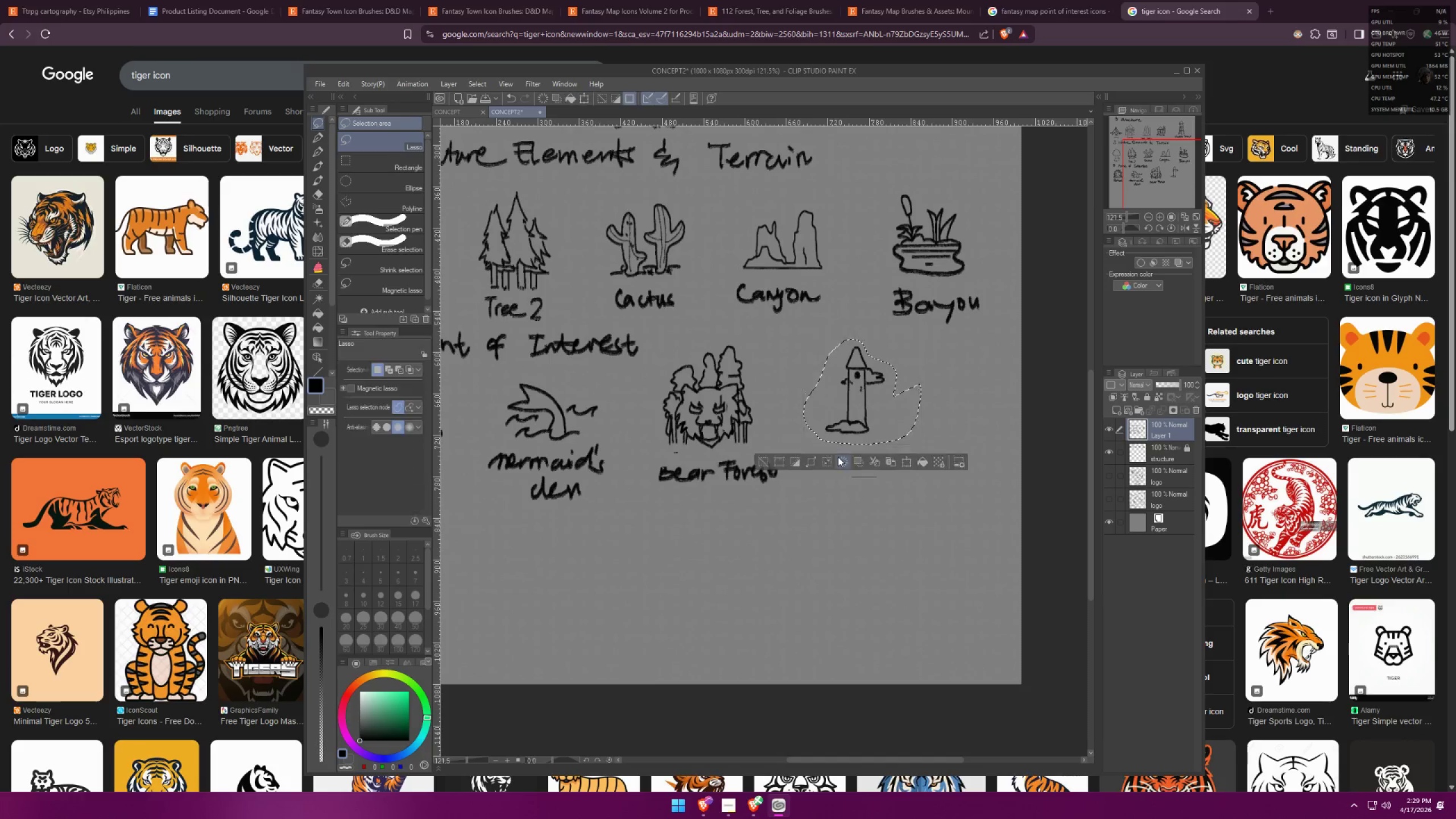 
key(Control+D)
 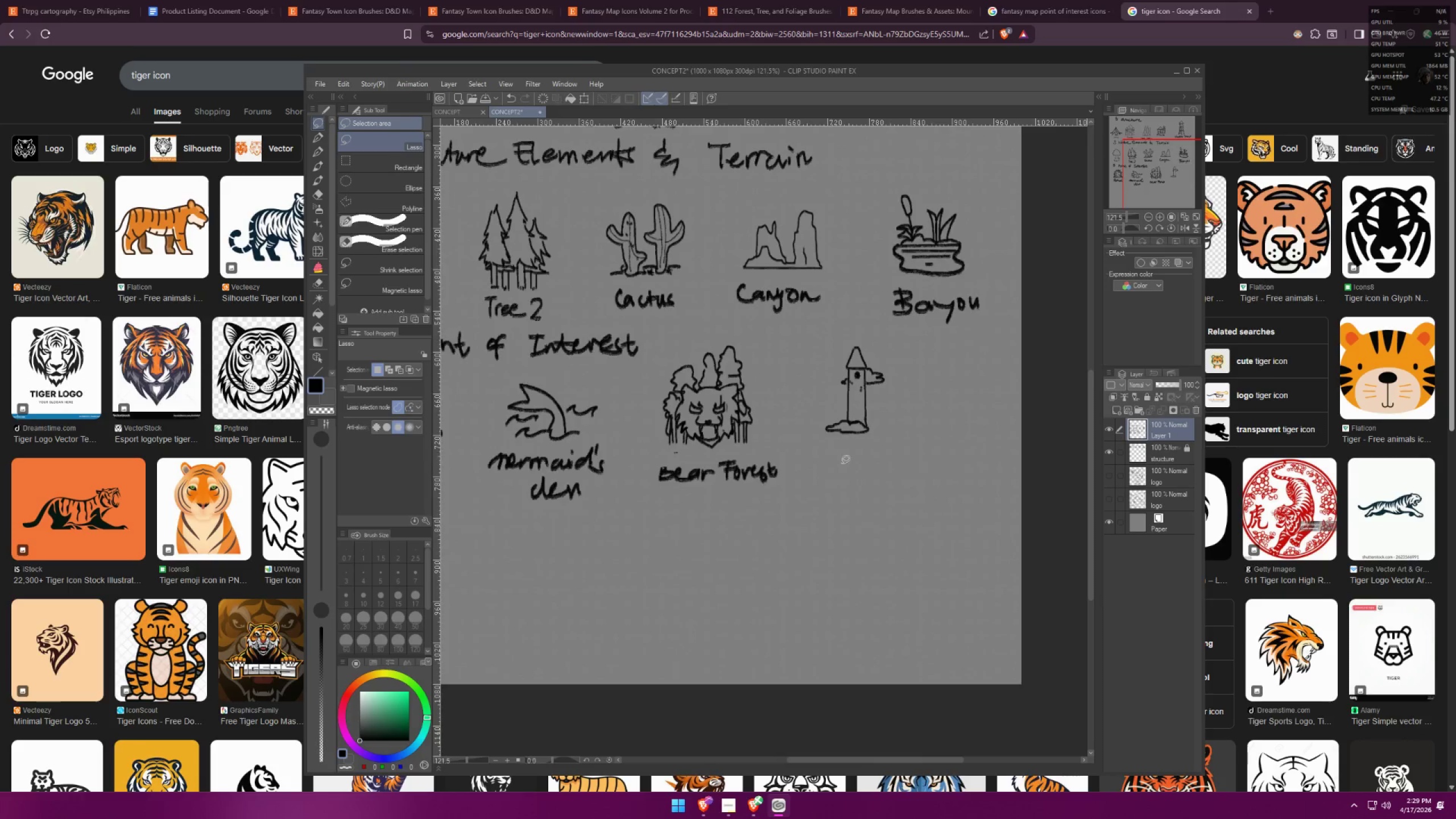 
scroll: coordinate [853, 461], scroll_direction: up, amount: 16.0
 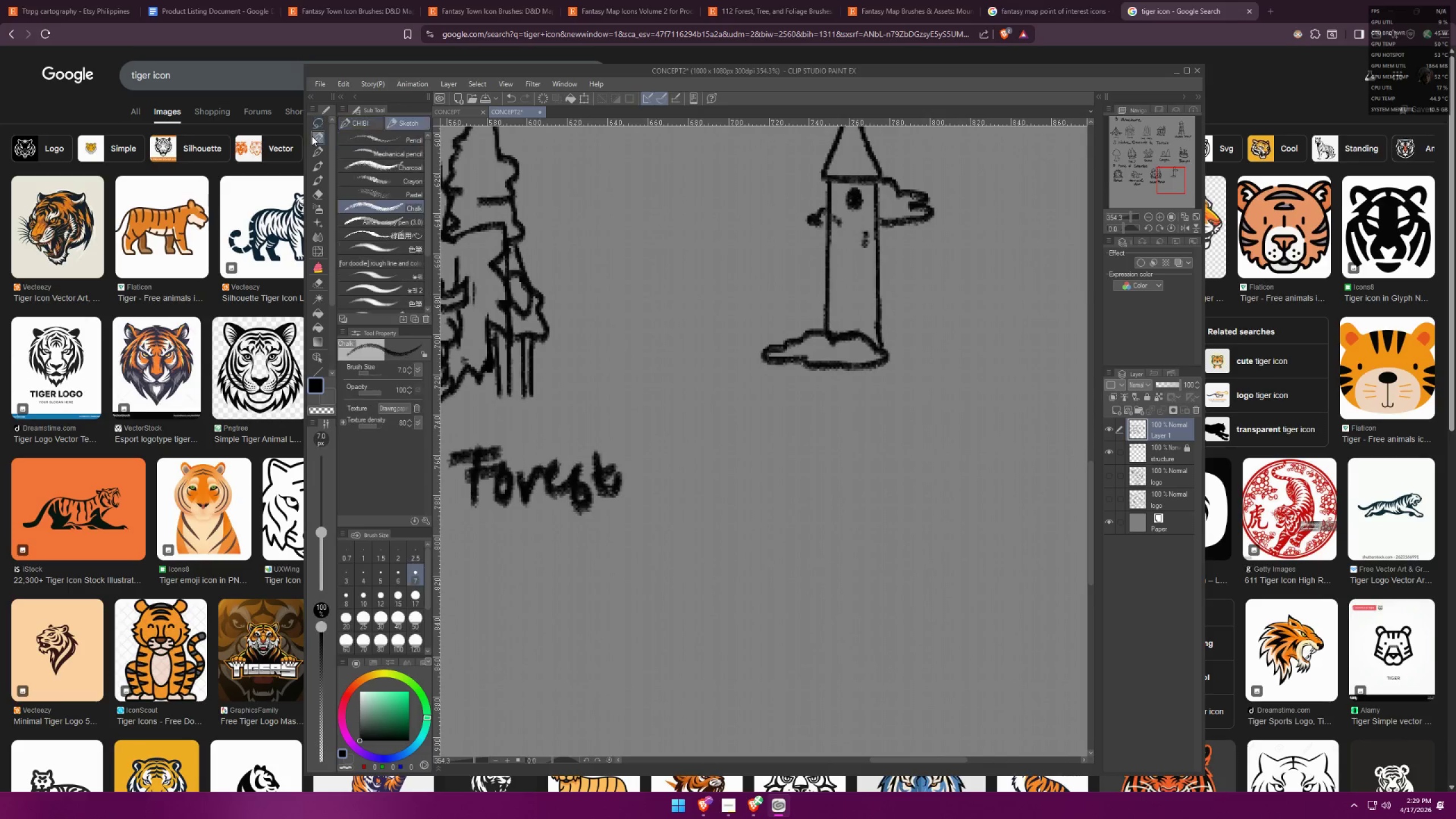 
left_click_drag(start_coordinate=[676, 341], to_coordinate=[677, 425])
 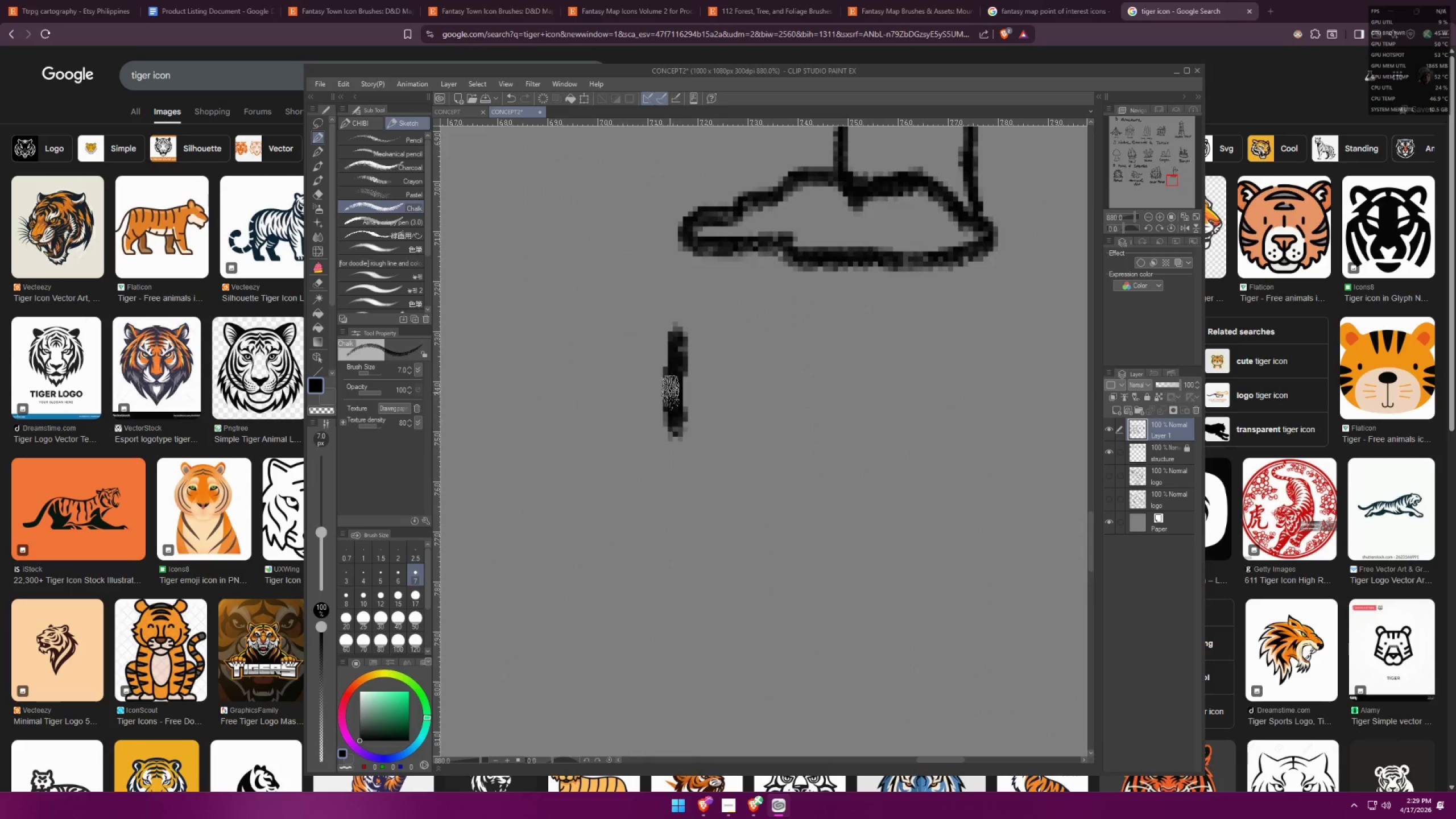 
left_click_drag(start_coordinate=[670, 392], to_coordinate=[763, 400])
 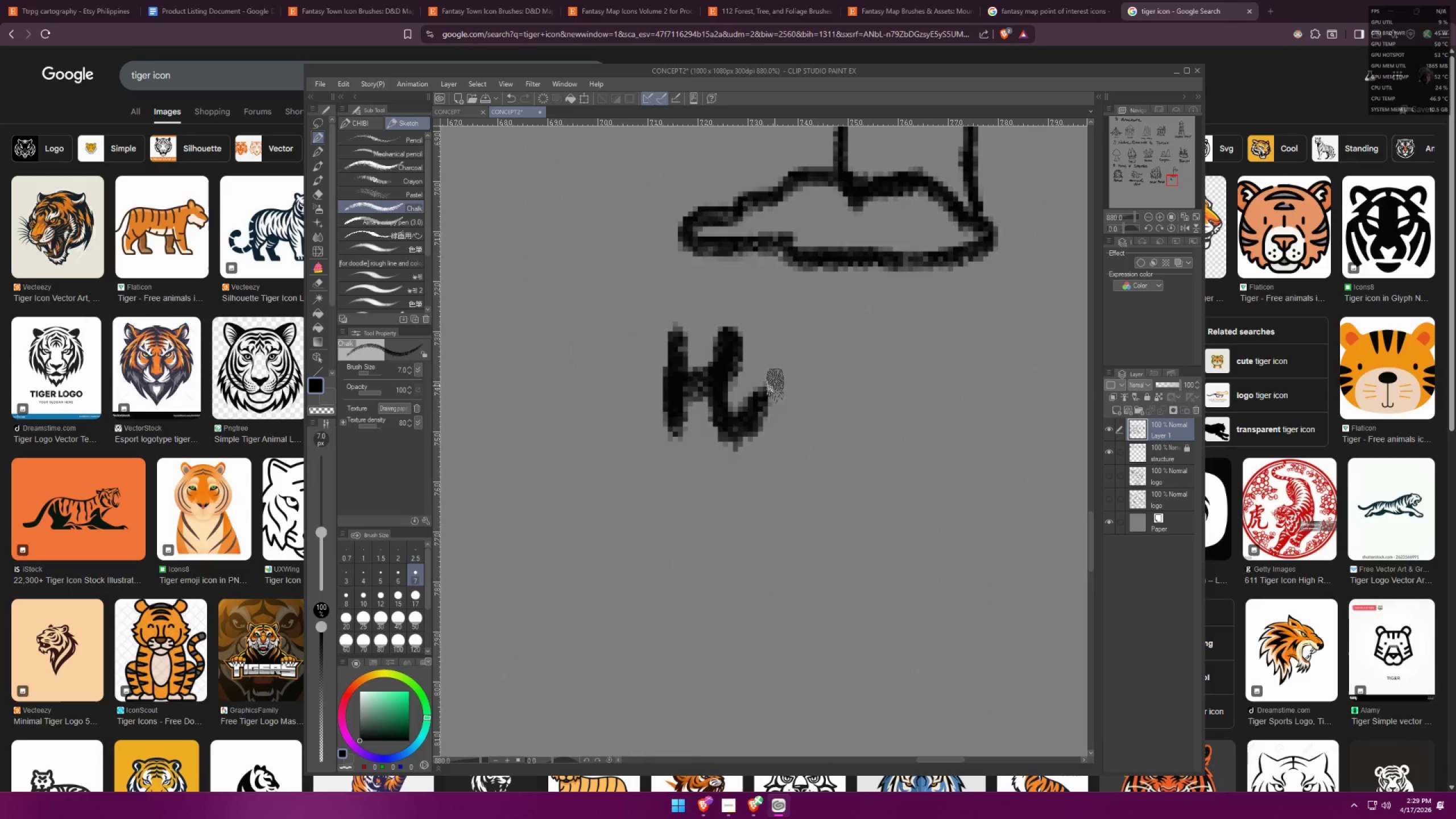 
scroll: coordinate [670, 391], scroll_direction: up, amount: 12.0
 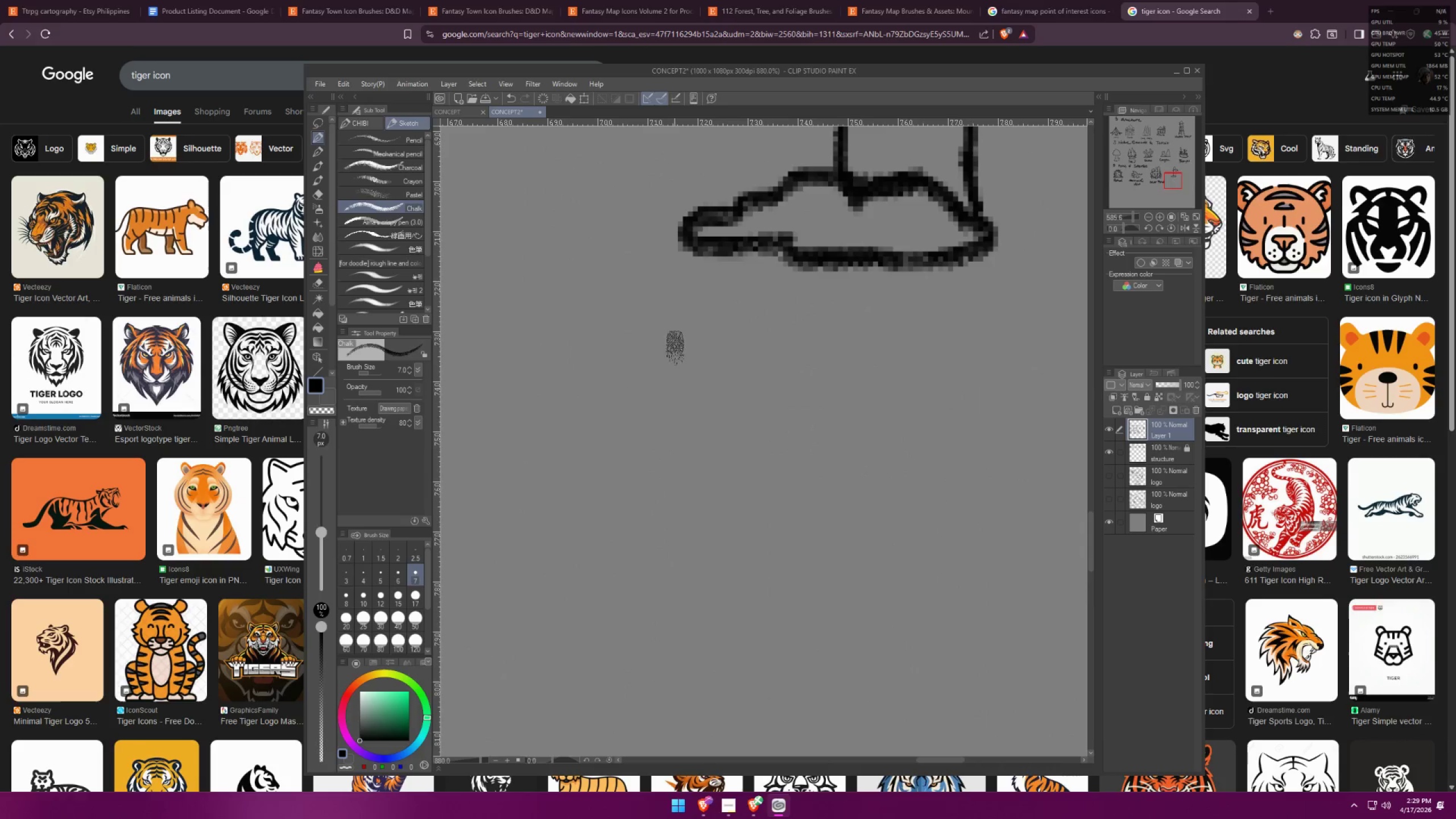 
left_click_drag(start_coordinate=[775, 386], to_coordinate=[776, 415])
 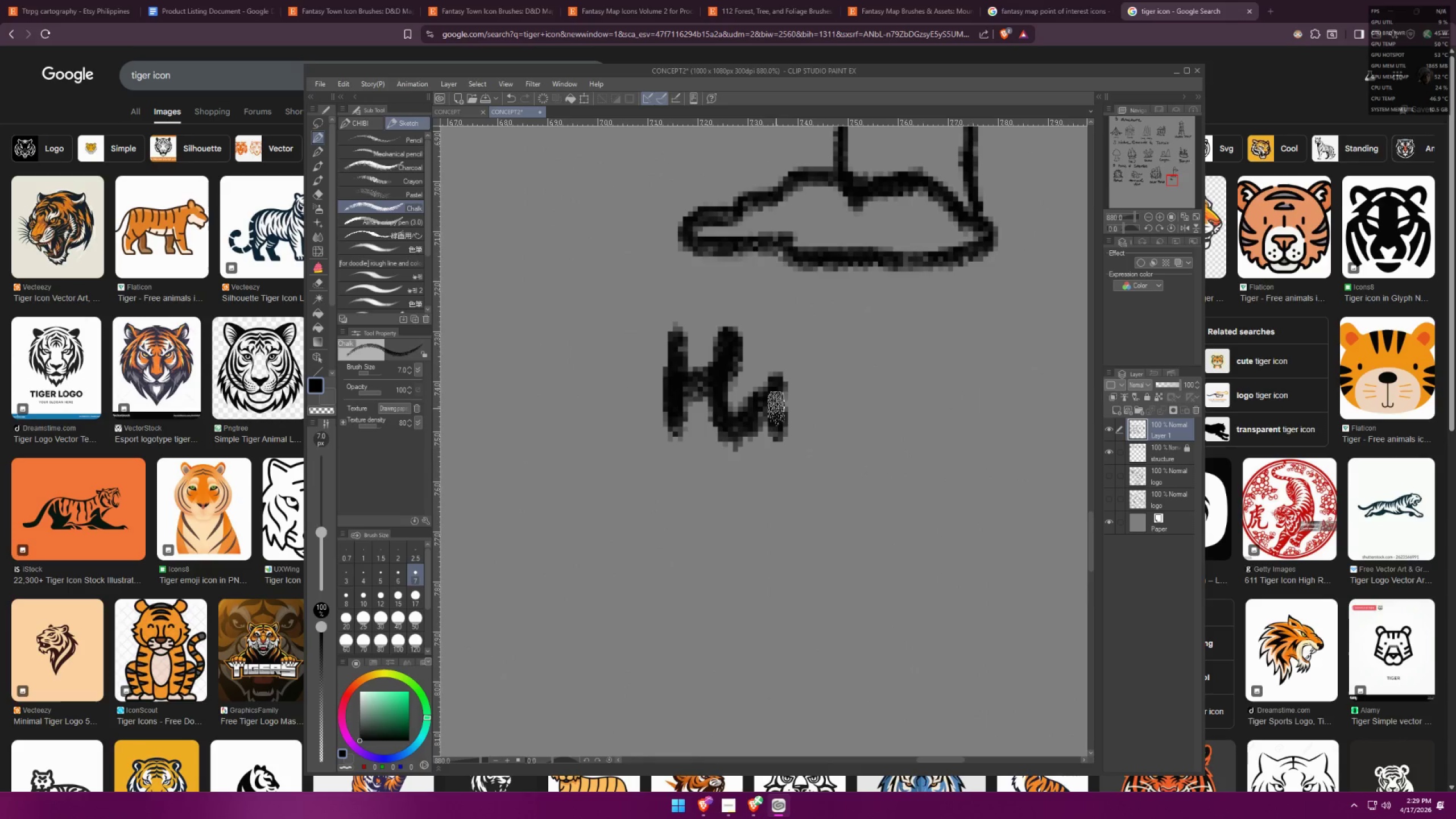 
left_click_drag(start_coordinate=[766, 329], to_coordinate=[766, 334])
 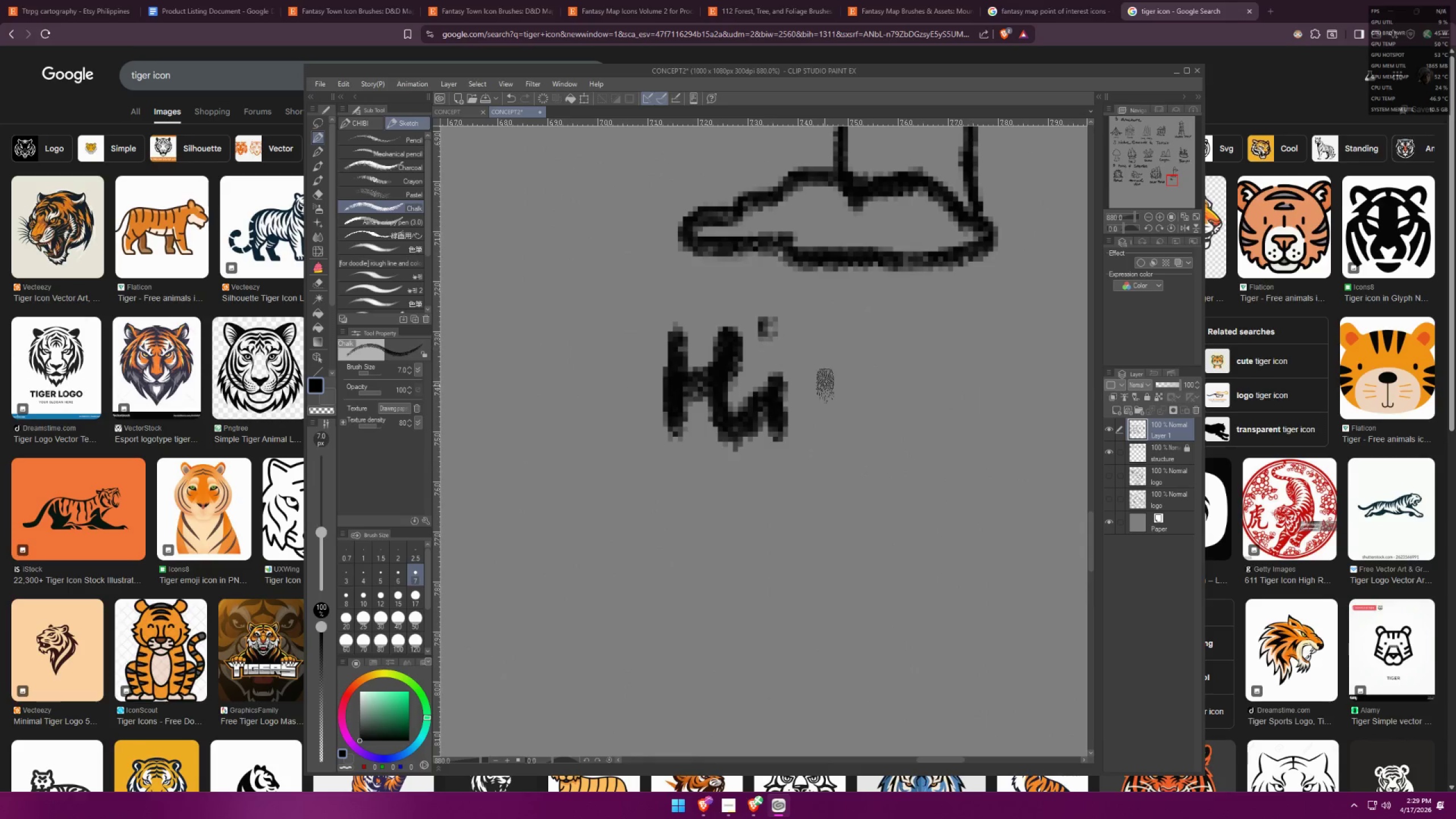 
left_click_drag(start_coordinate=[825, 385], to_coordinate=[978, 440])
 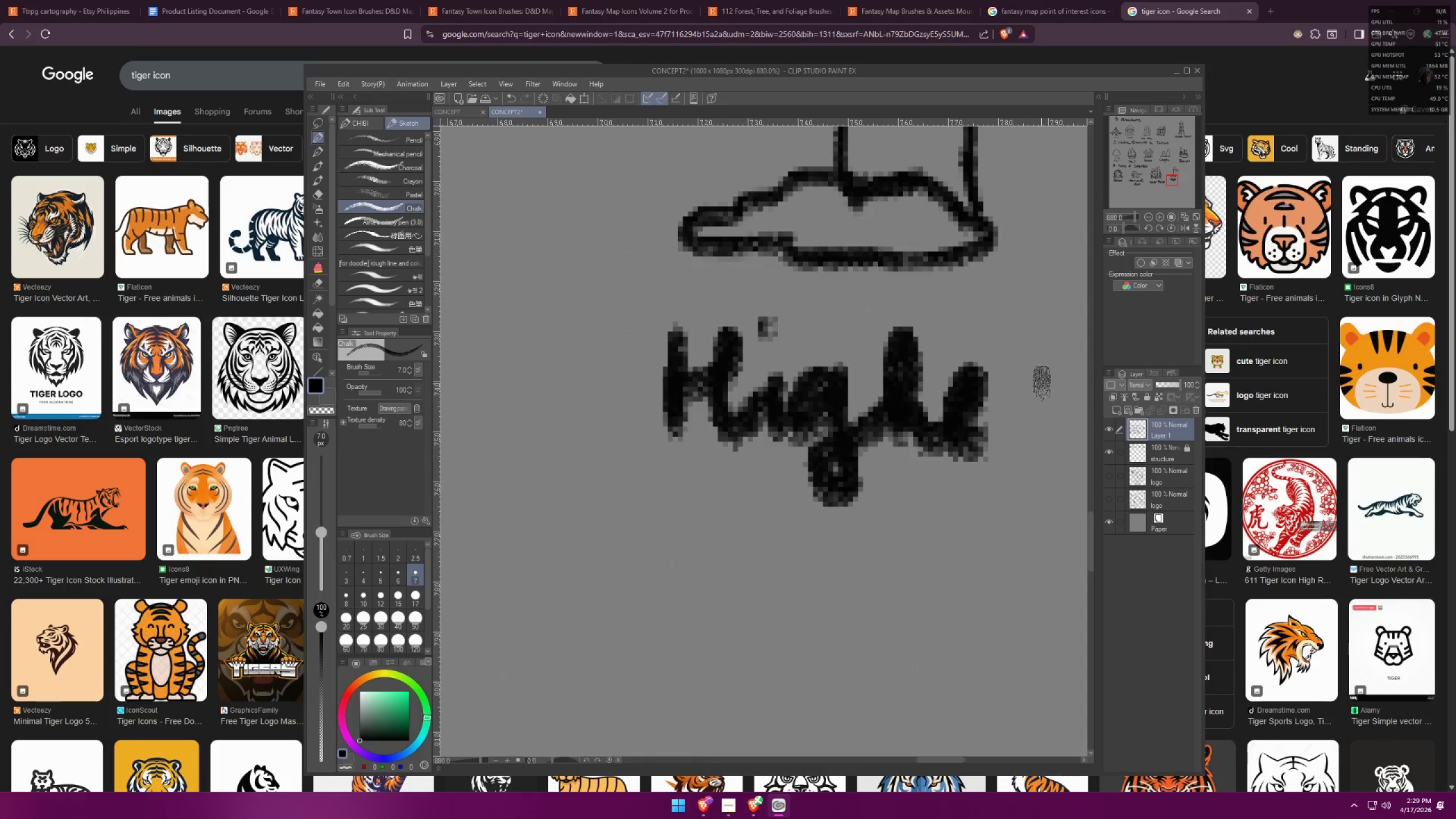 
left_click_drag(start_coordinate=[1041, 383], to_coordinate=[1011, 444])
 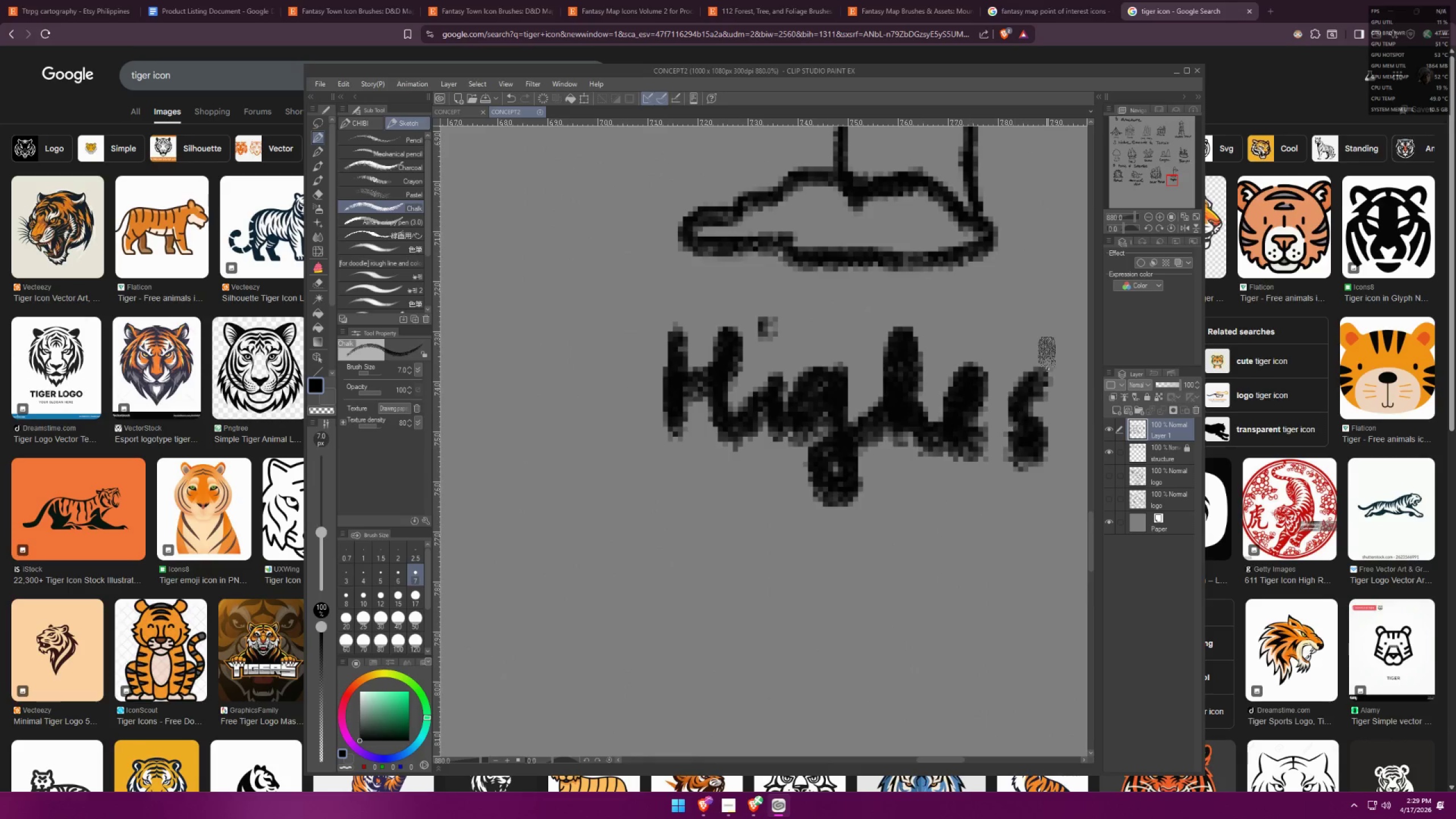 
left_click_drag(start_coordinate=[1046, 337], to_coordinate=[1086, 445])
 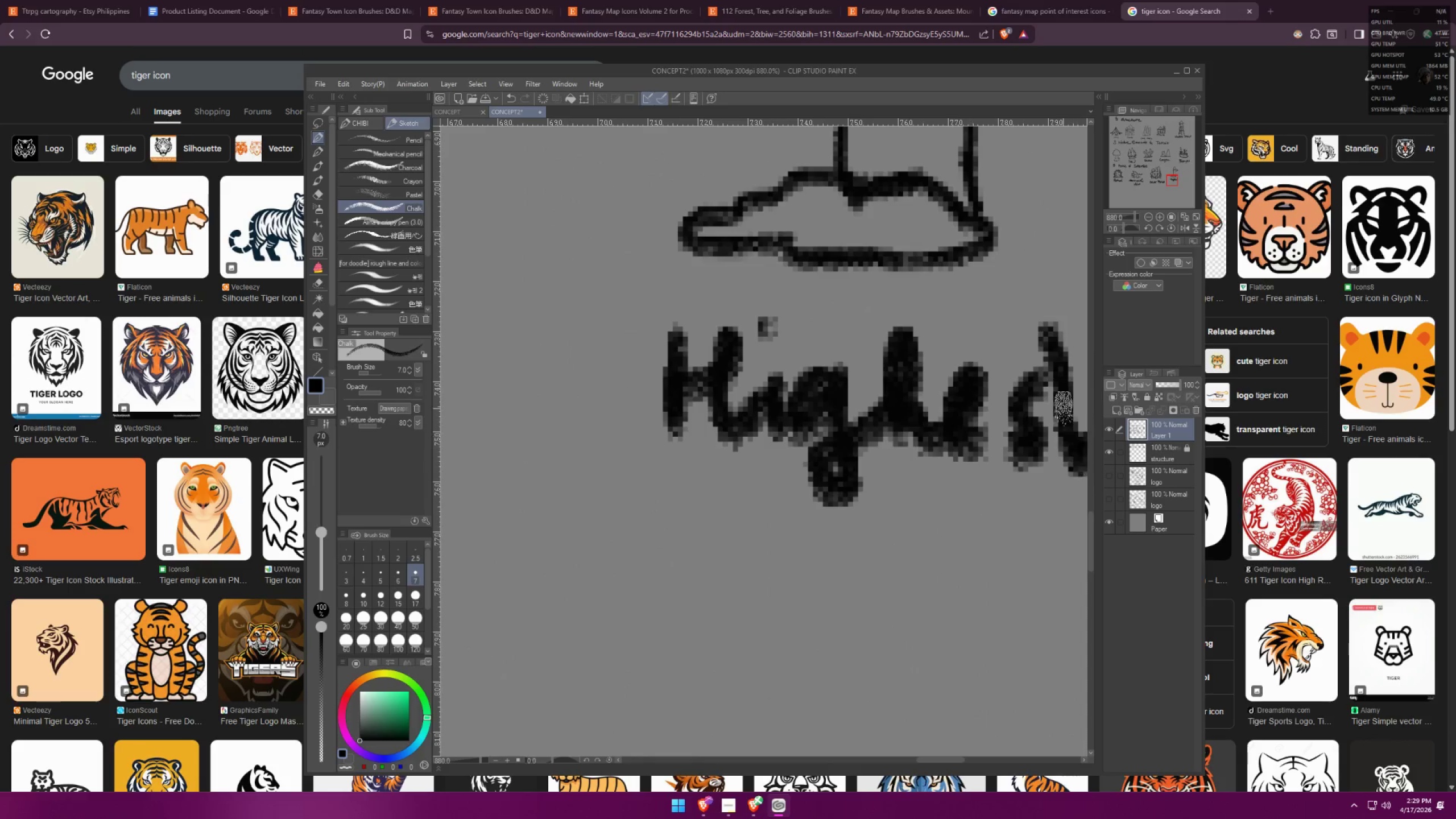 
left_click_drag(start_coordinate=[1063, 408], to_coordinate=[1033, 424])
 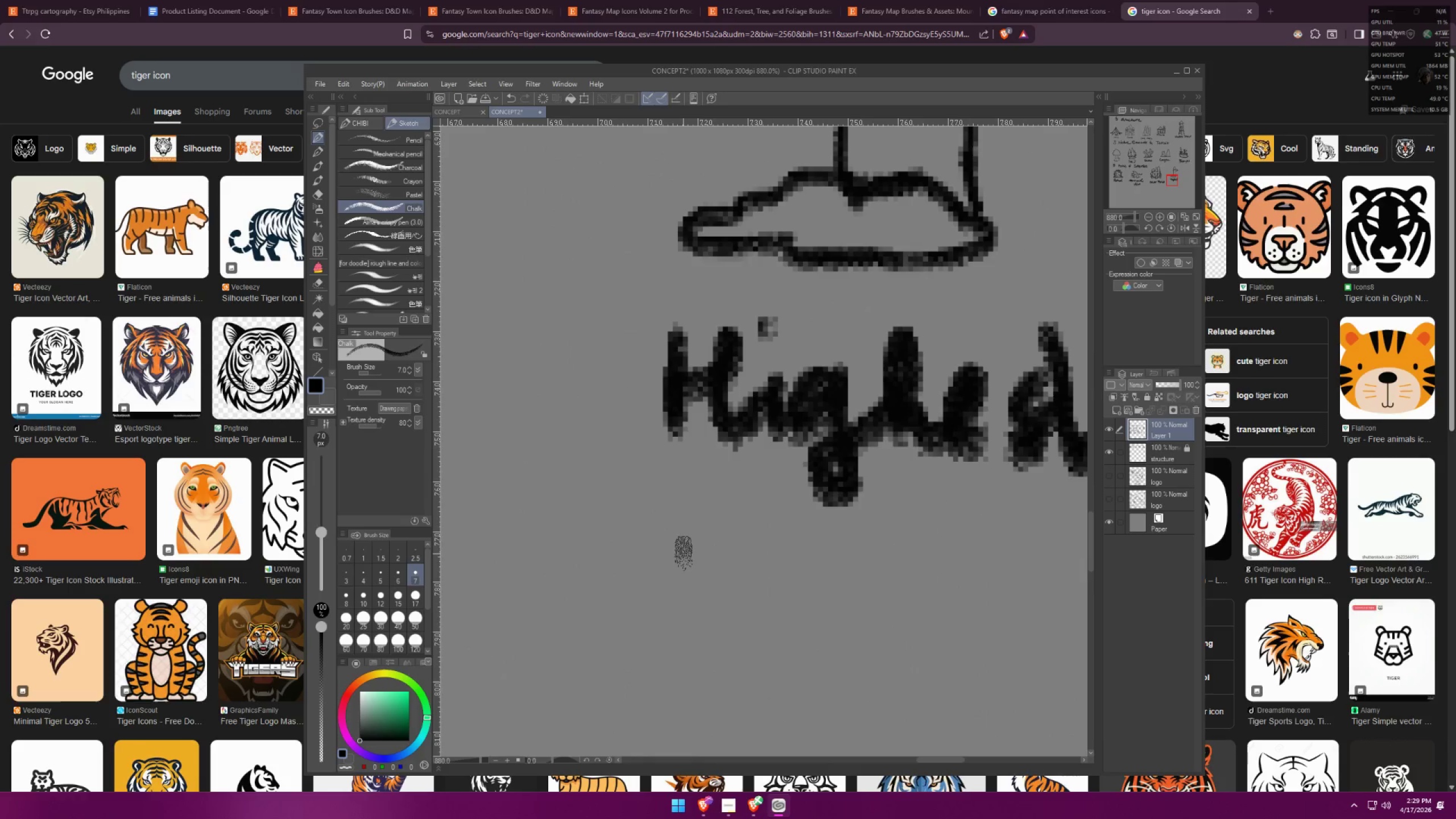 
left_click_drag(start_coordinate=[697, 520], to_coordinate=[705, 627])
 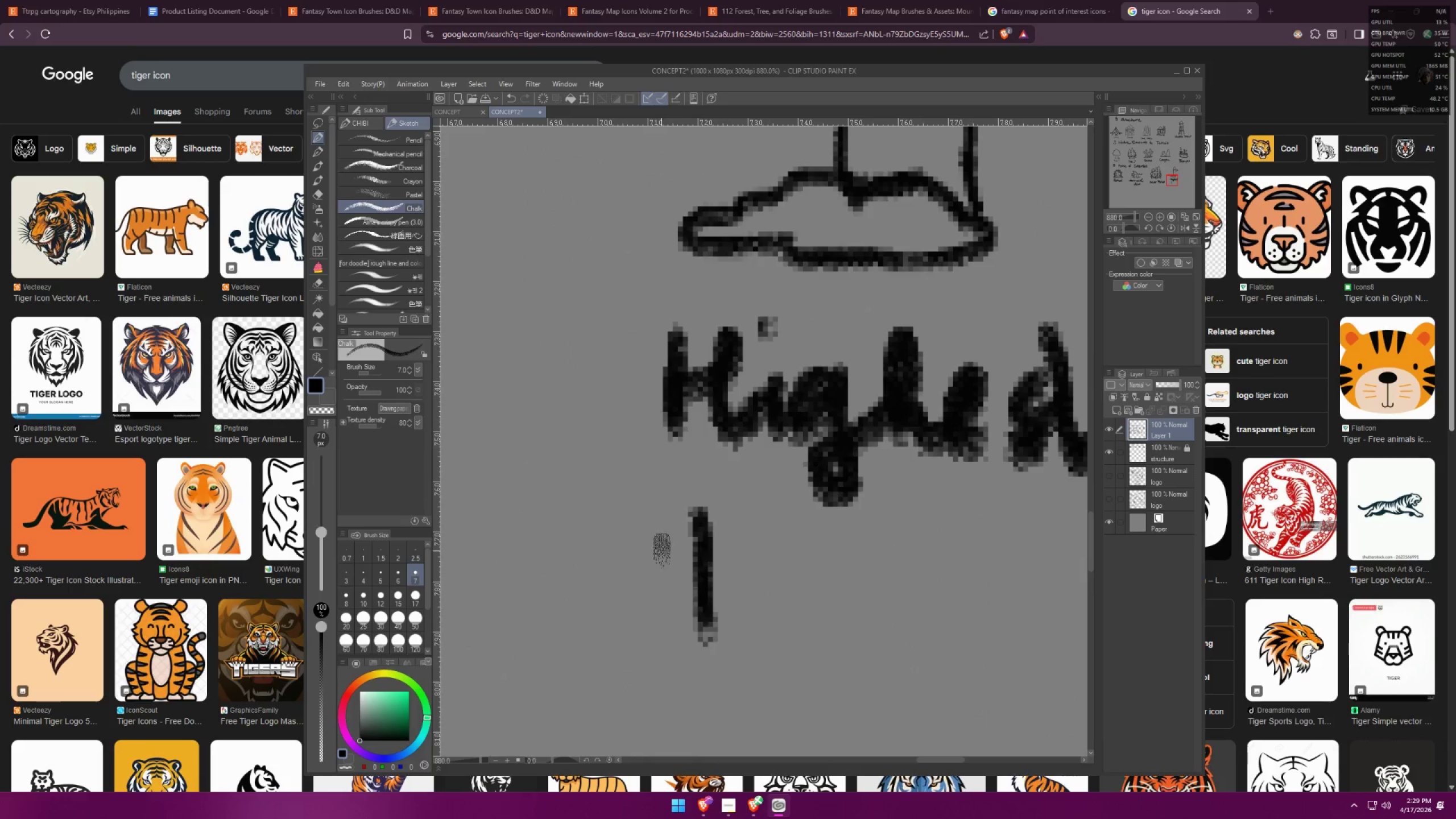 
left_click_drag(start_coordinate=[649, 536], to_coordinate=[731, 516])
 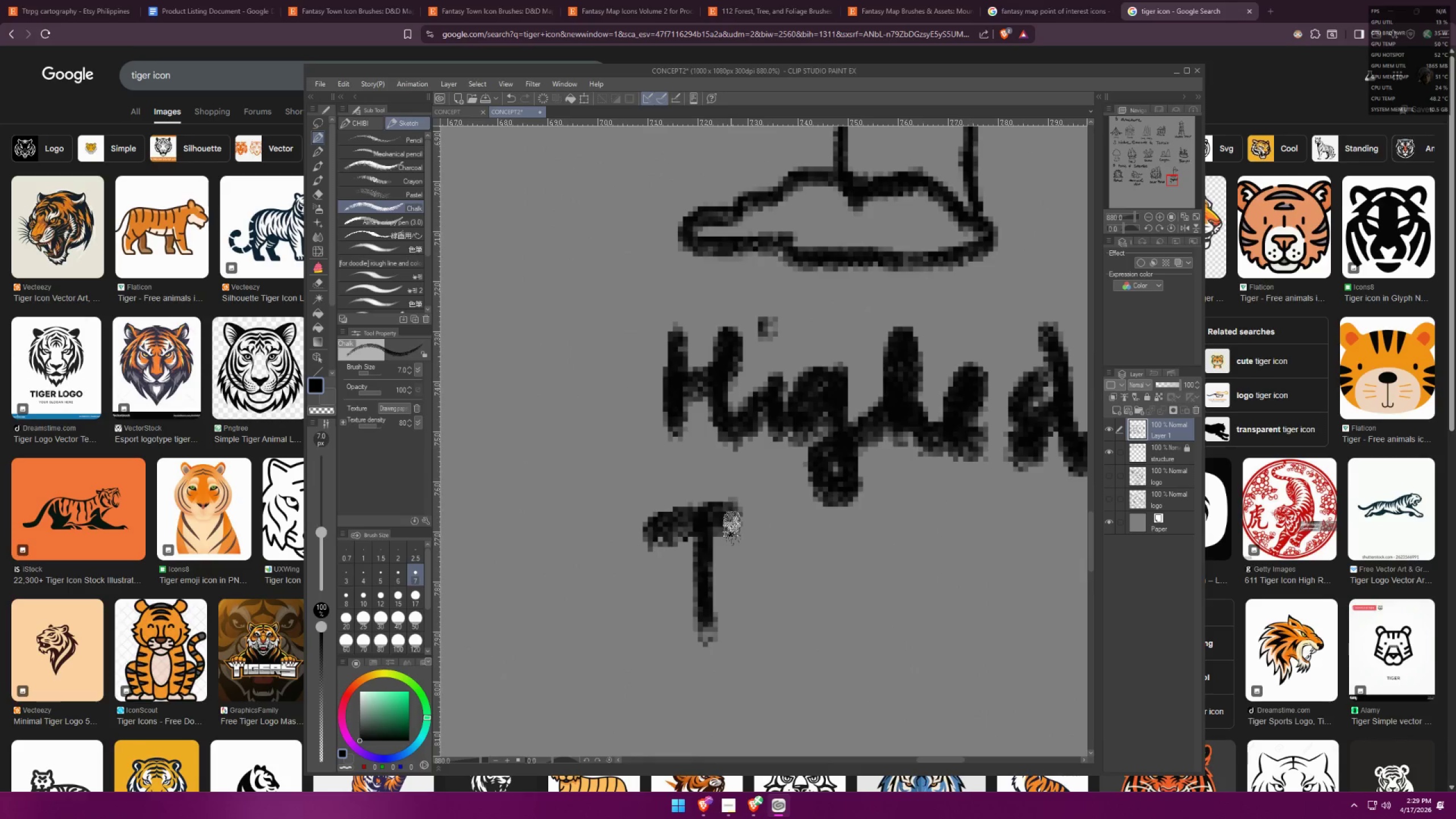 
left_click_drag(start_coordinate=[734, 540], to_coordinate=[742, 546])
 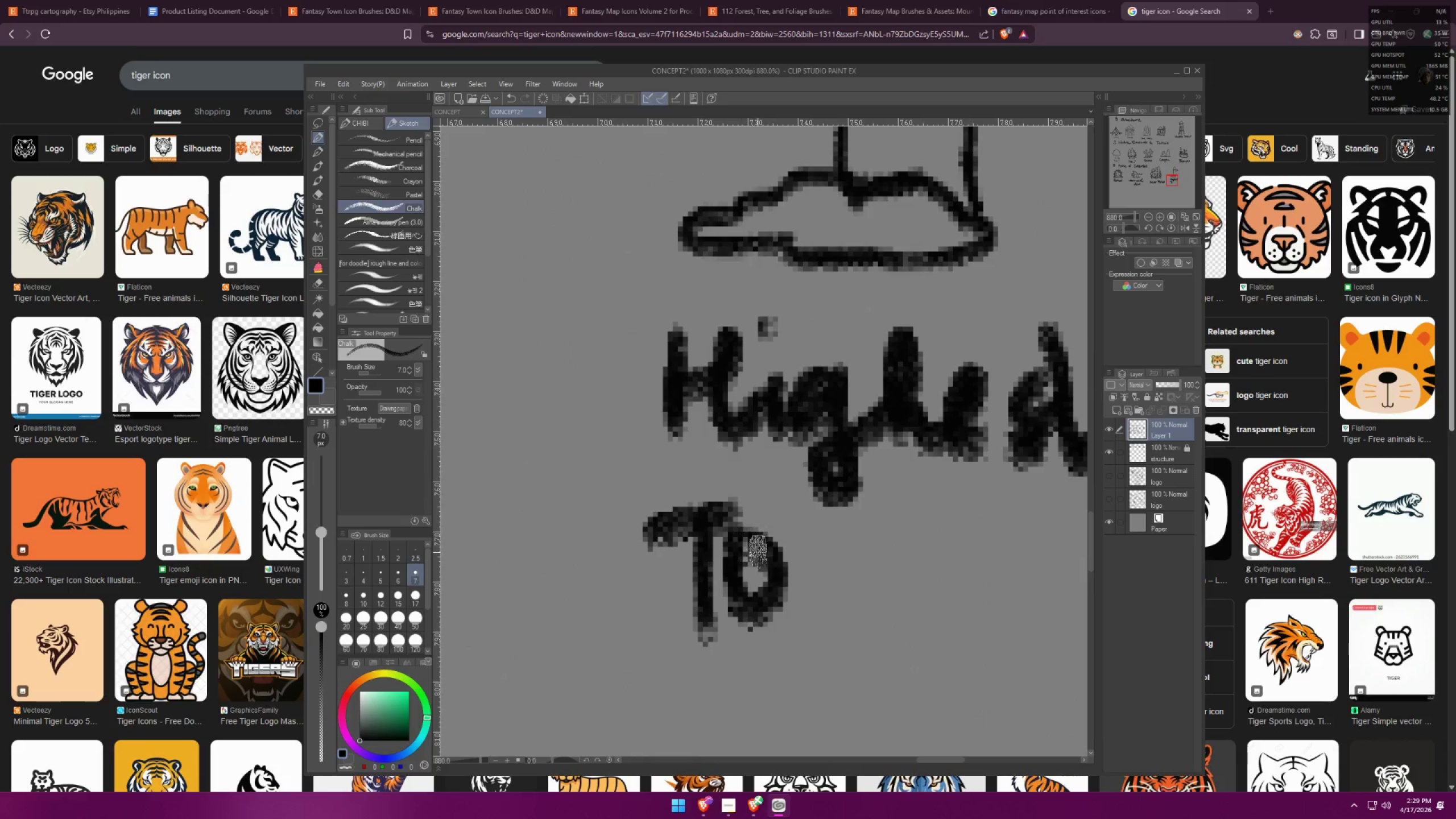 
left_click_drag(start_coordinate=[816, 555], to_coordinate=[895, 541])
 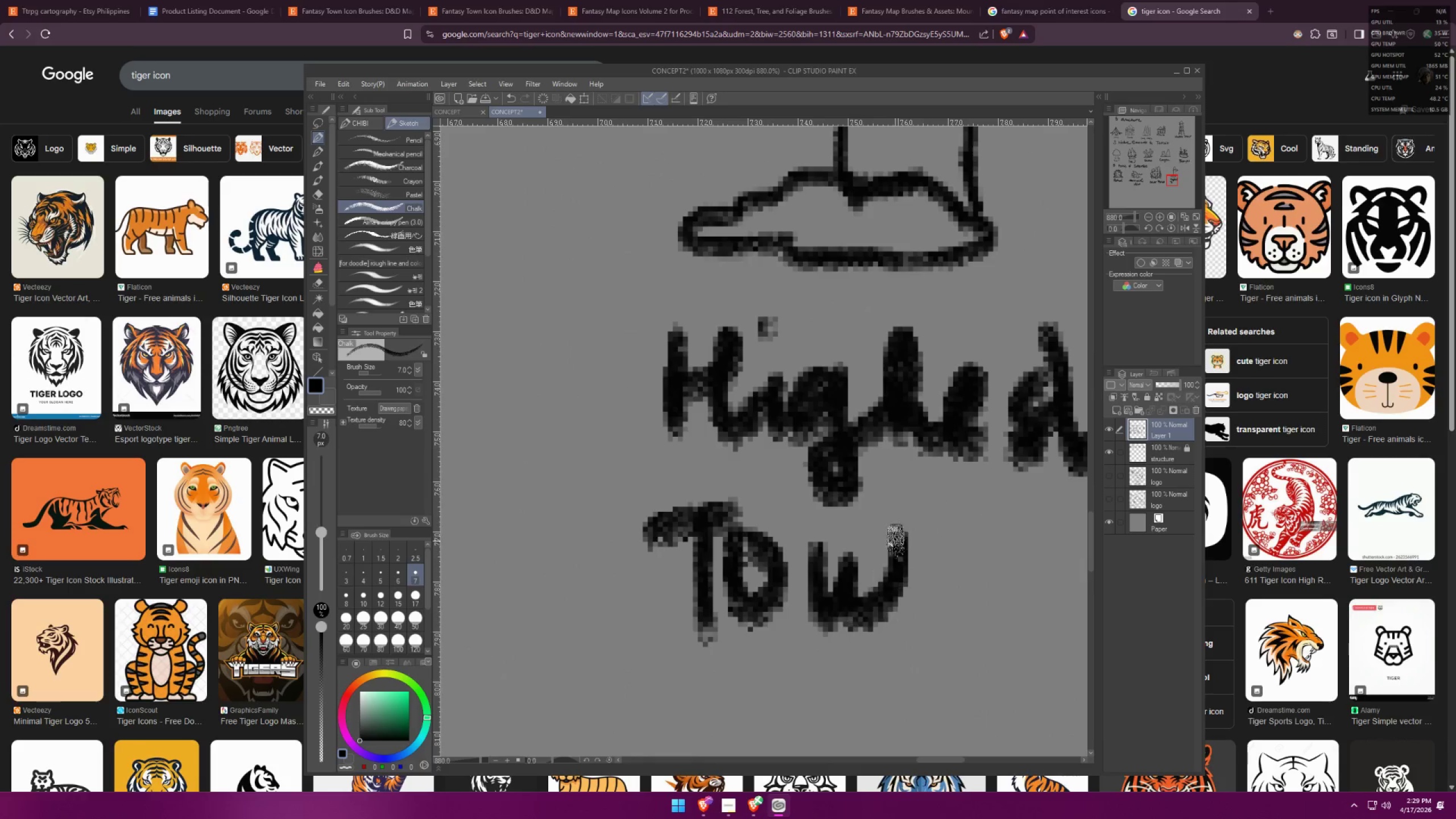 
left_click_drag(start_coordinate=[911, 573], to_coordinate=[1003, 581])
 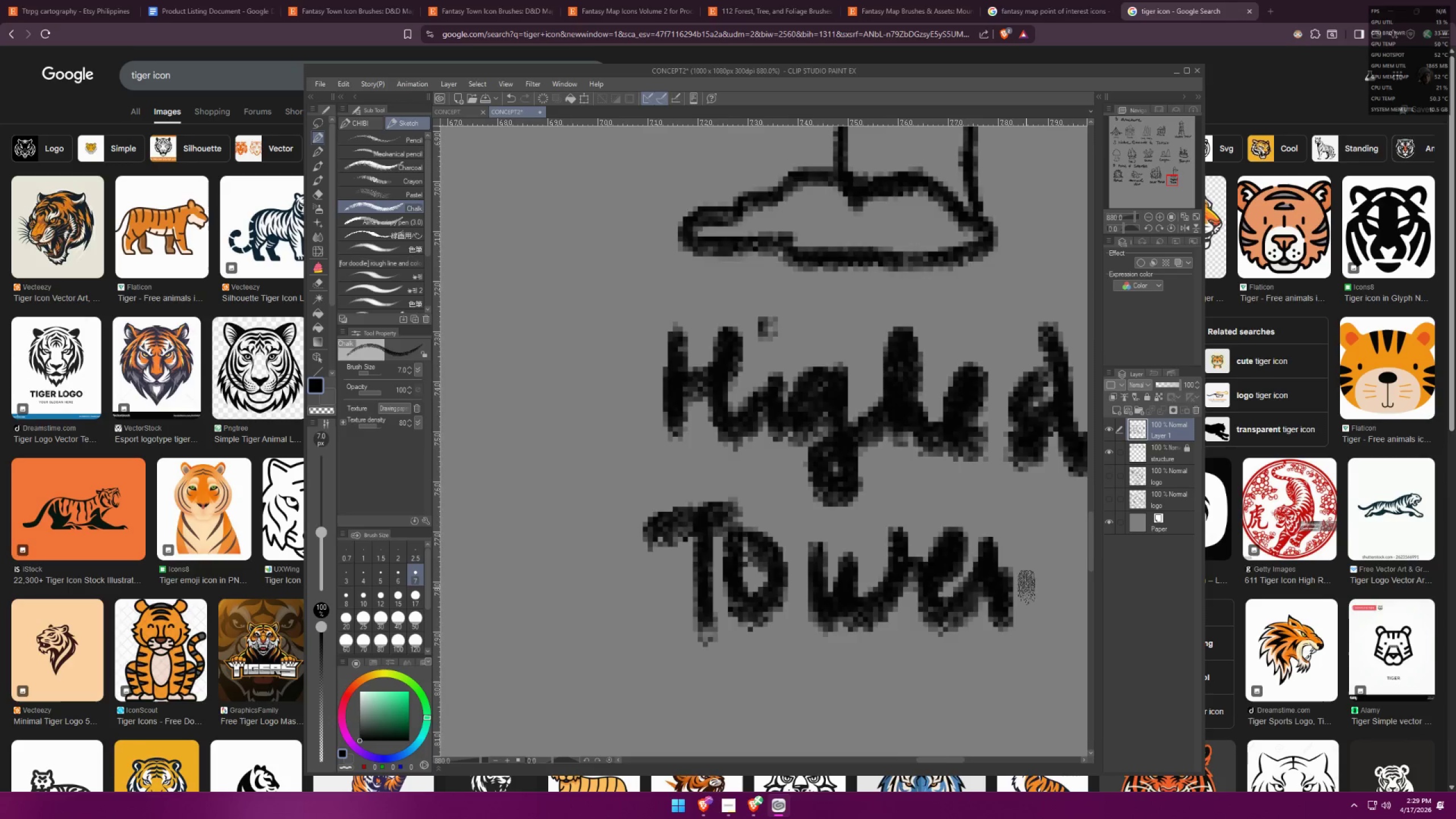 
scroll: coordinate [812, 504], scroll_direction: down, amount: 8.0
 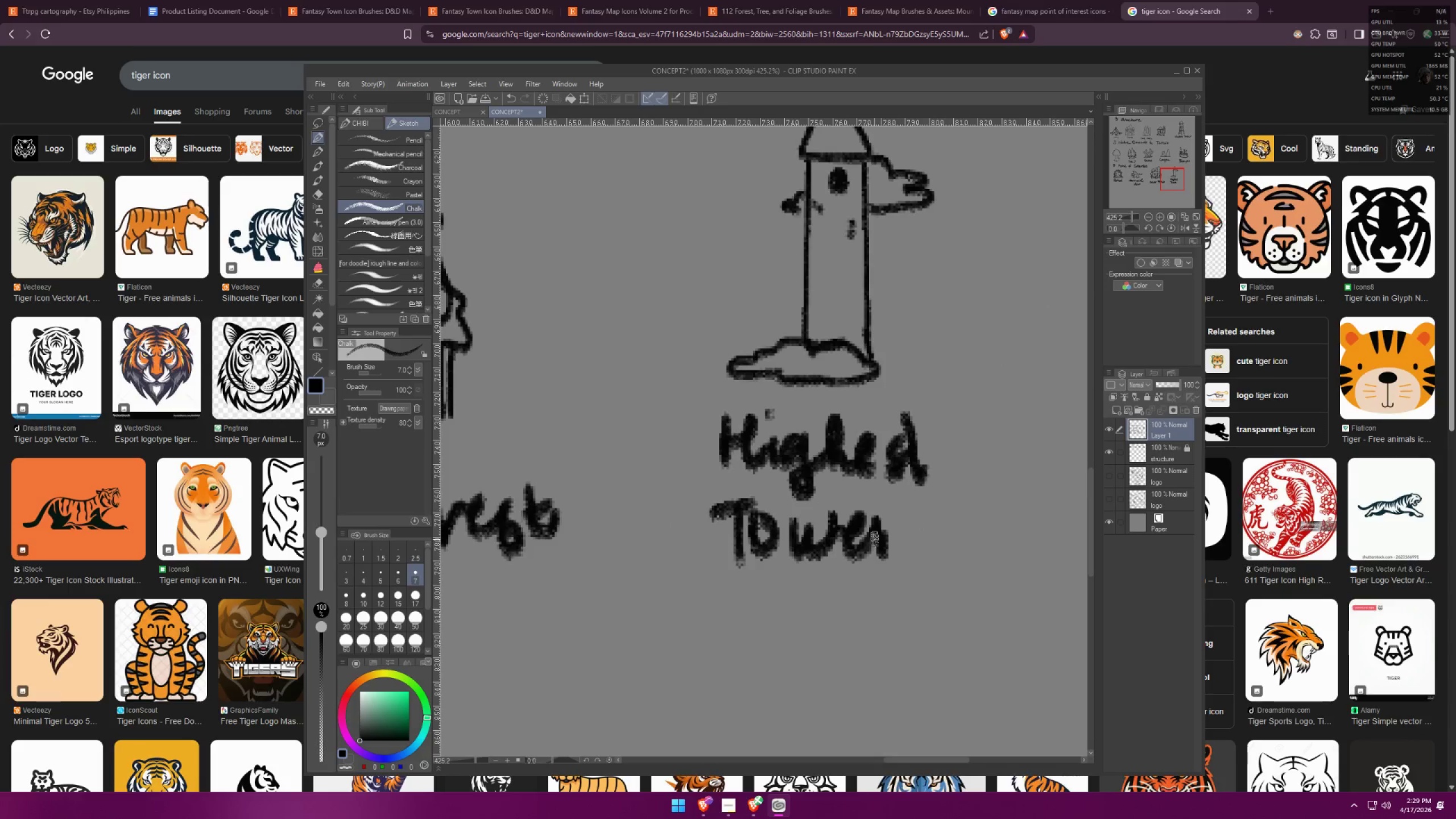 
left_click_drag(start_coordinate=[883, 535], to_coordinate=[915, 516])
 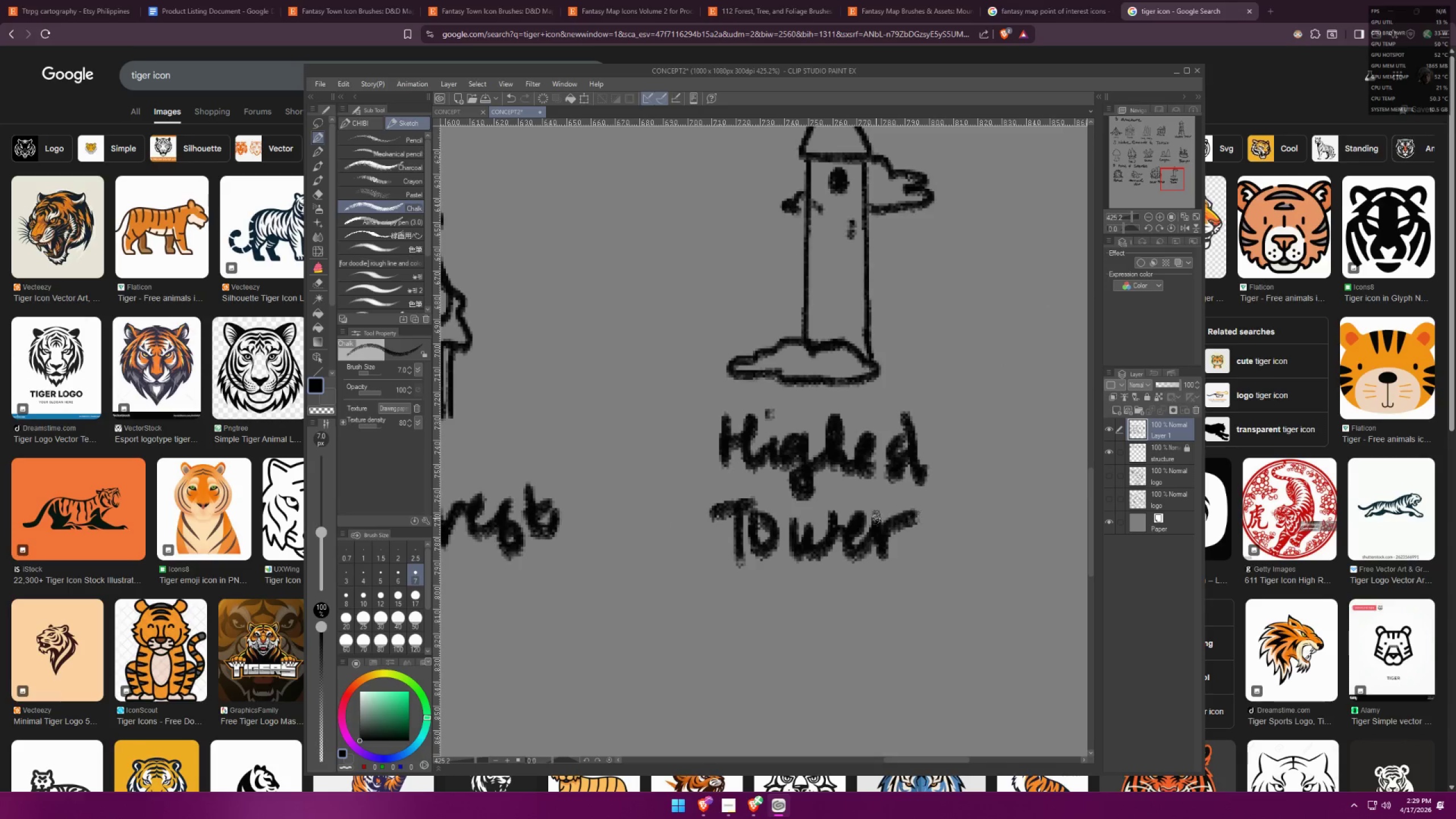 
scroll: coordinate [751, 453], scroll_direction: down, amount: 6.0
 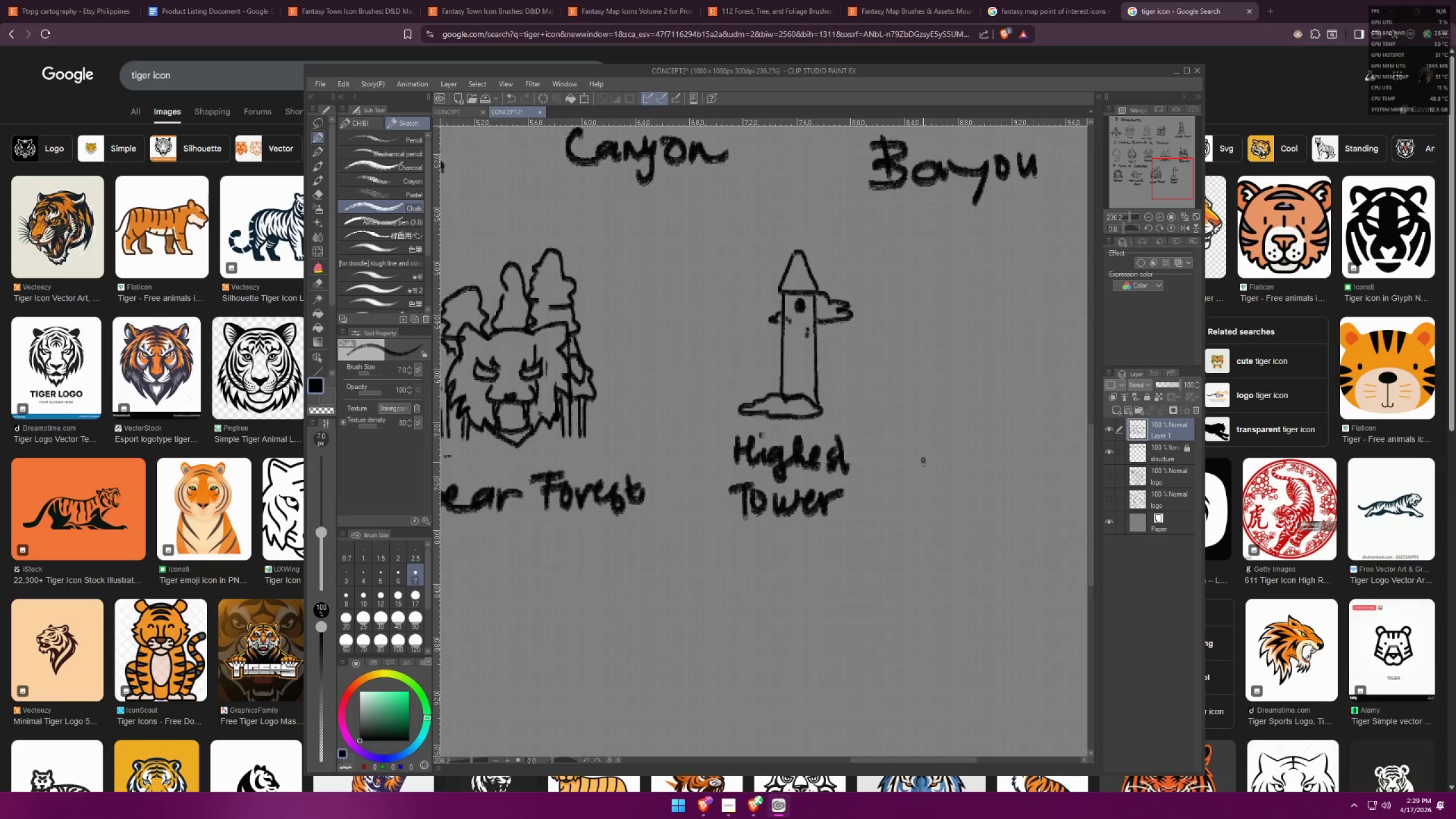 
left_click_drag(start_coordinate=[846, 441], to_coordinate=[838, 445])
 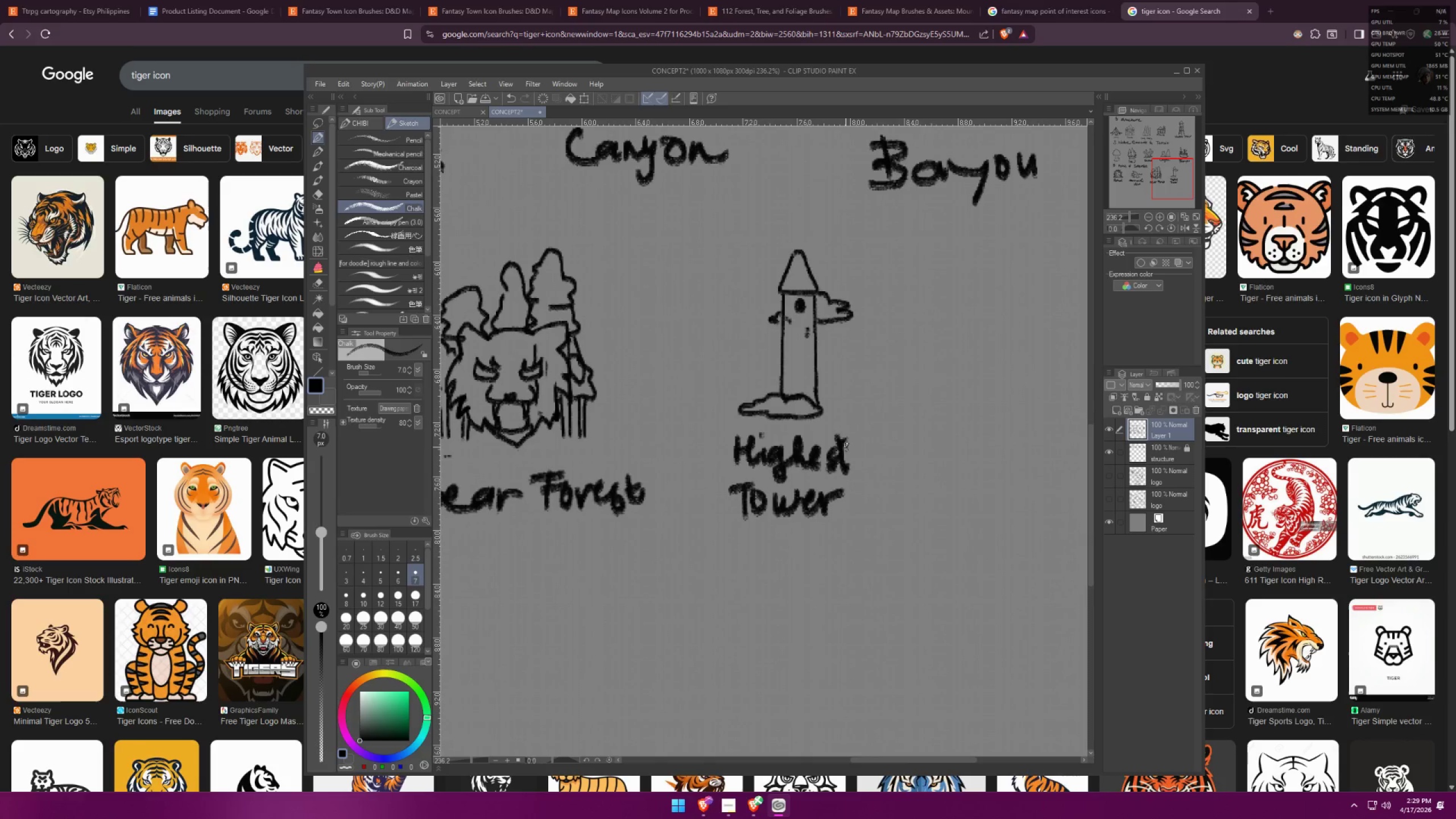 
key(Alt+AltLeft)
 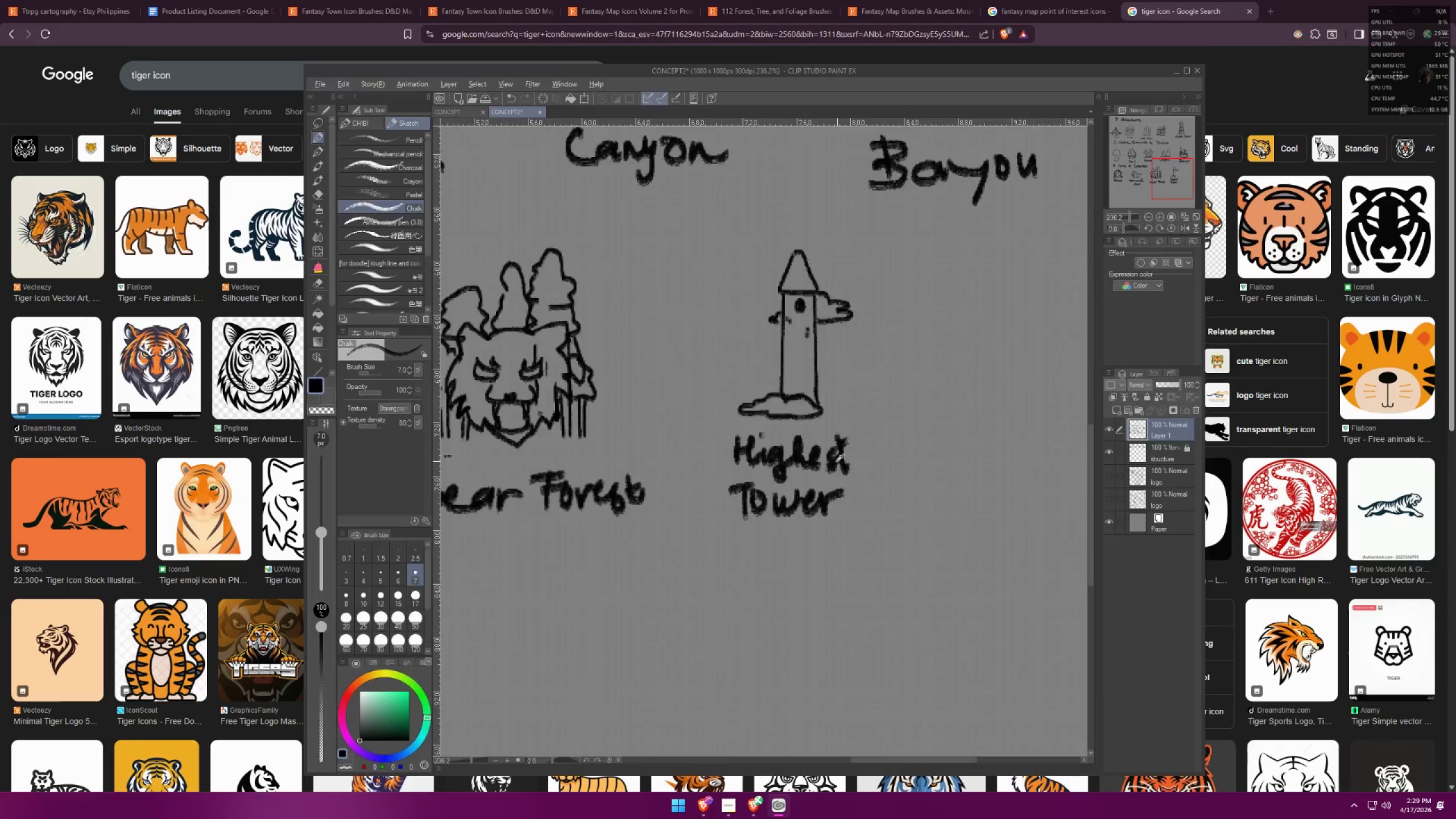 
key(Alt+Tab)
 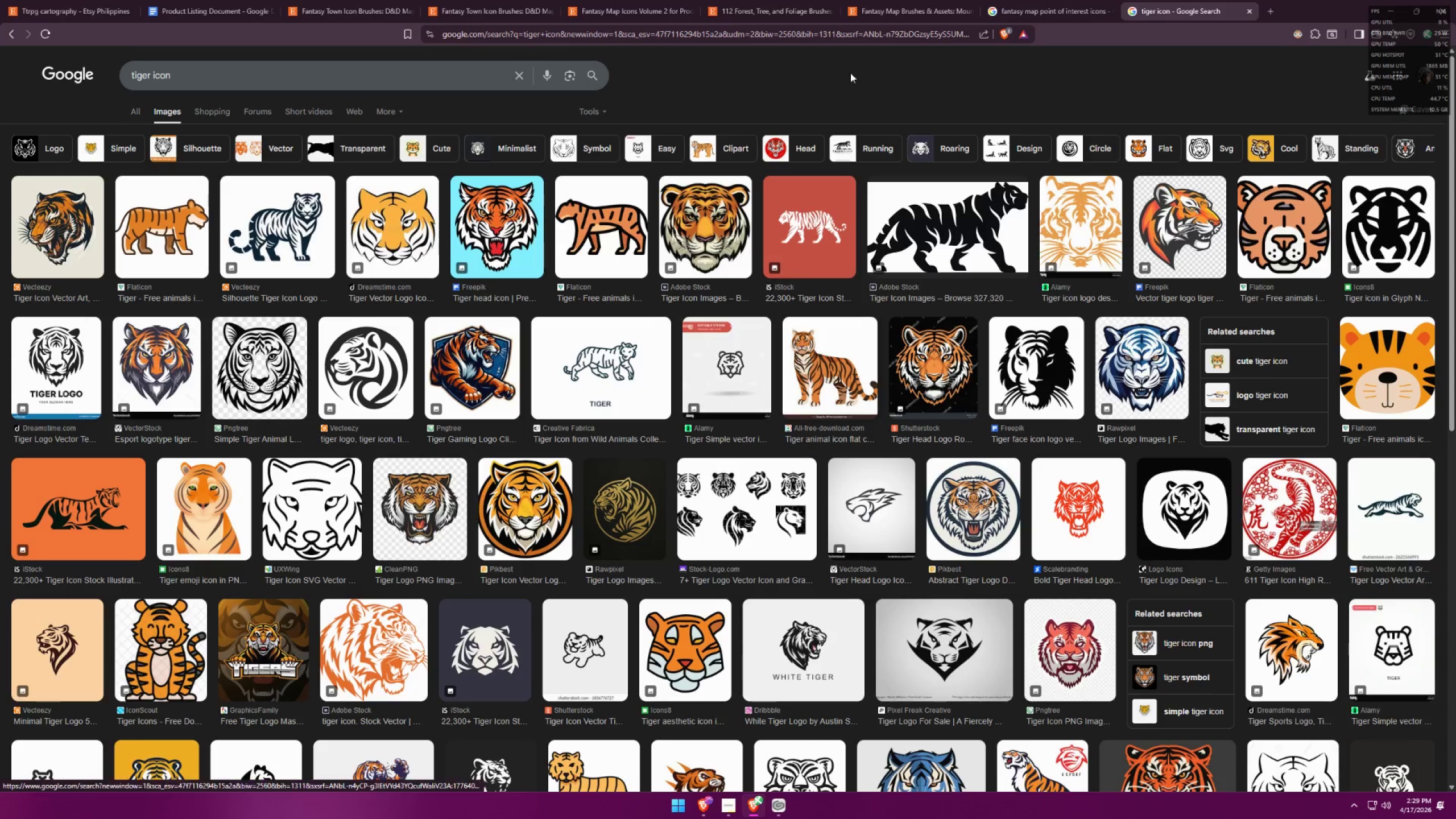 
left_click([1090, 0])
 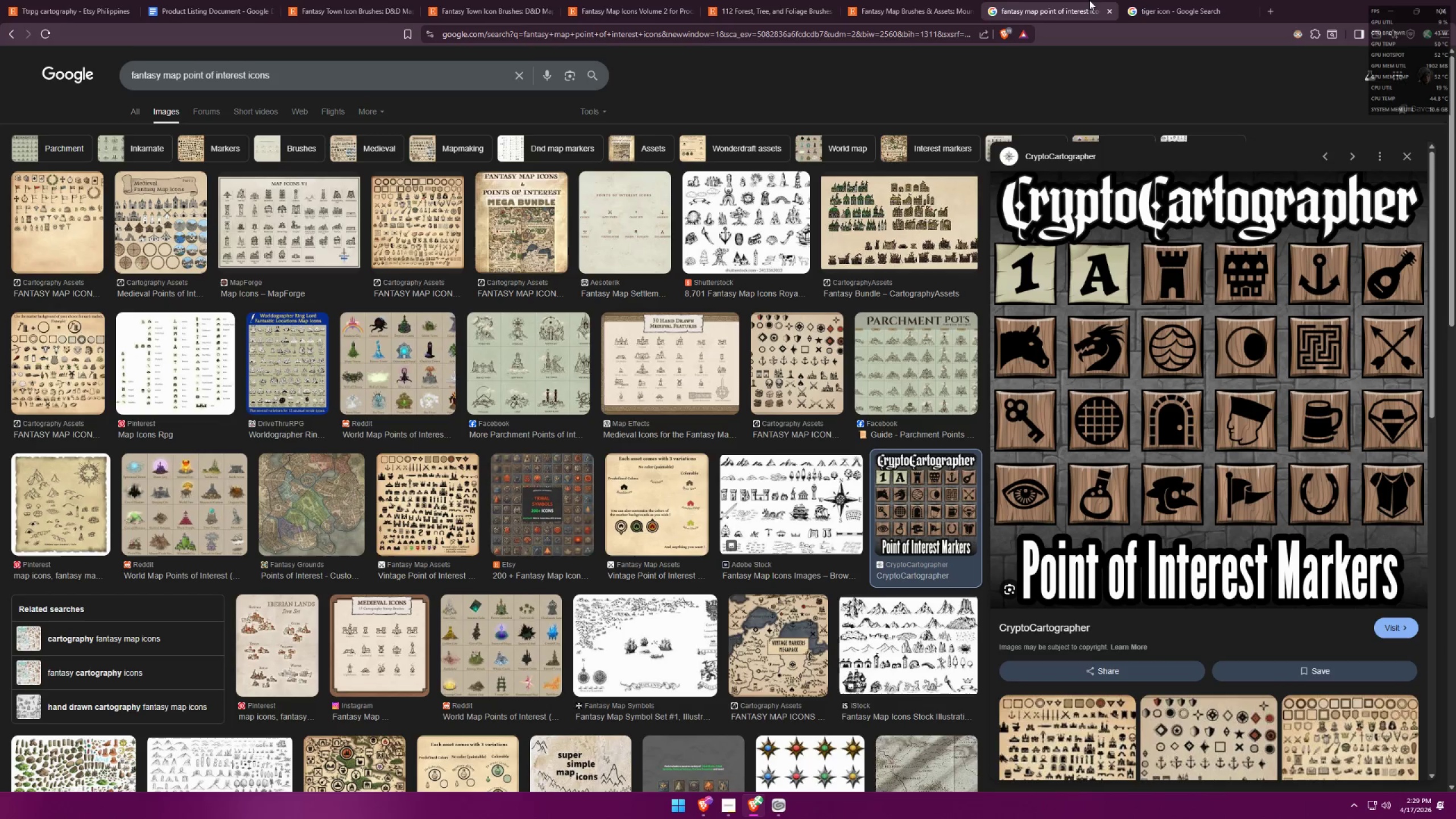 
key(Alt+AltLeft)
 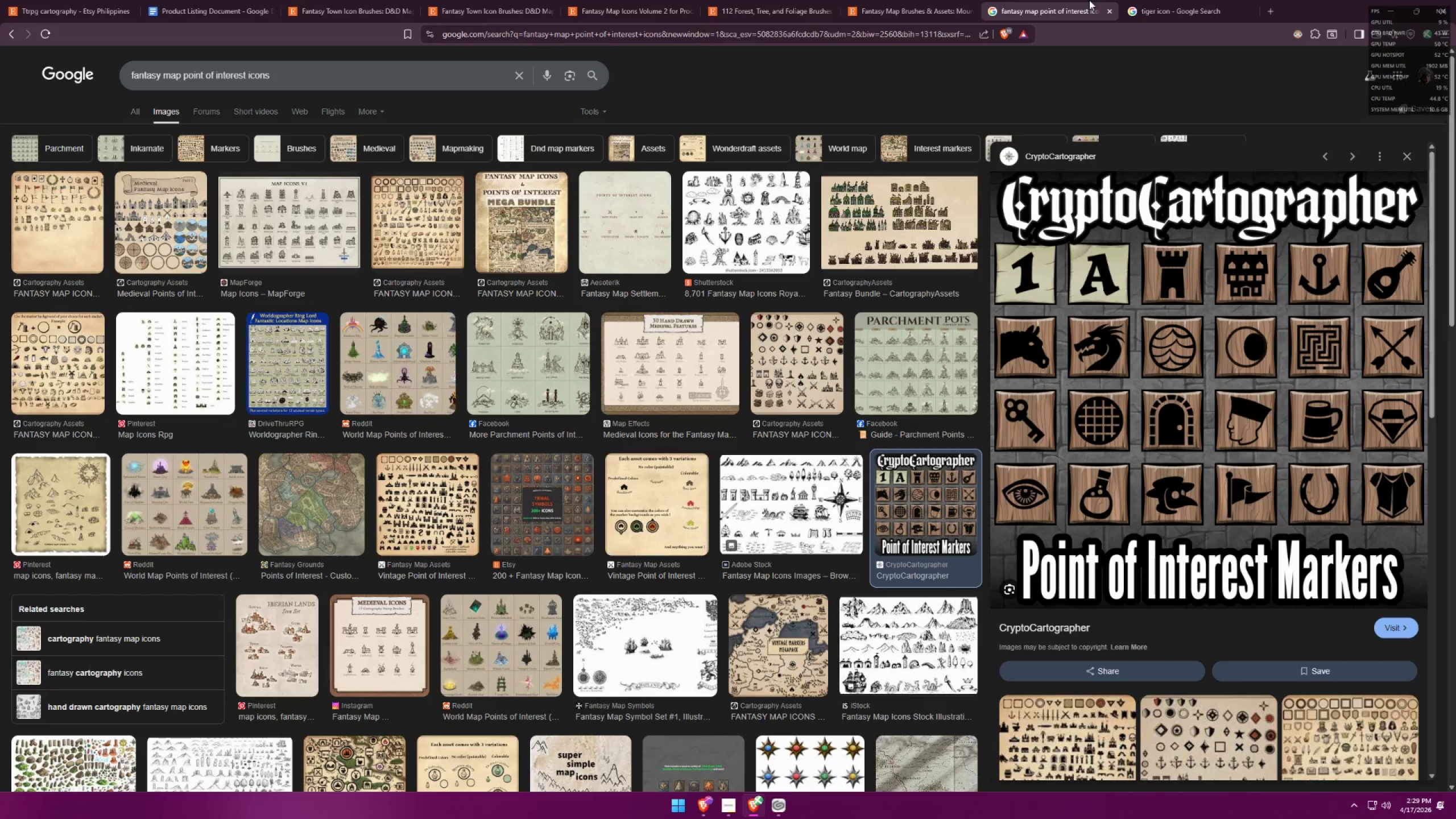 
key(Alt+Tab)
 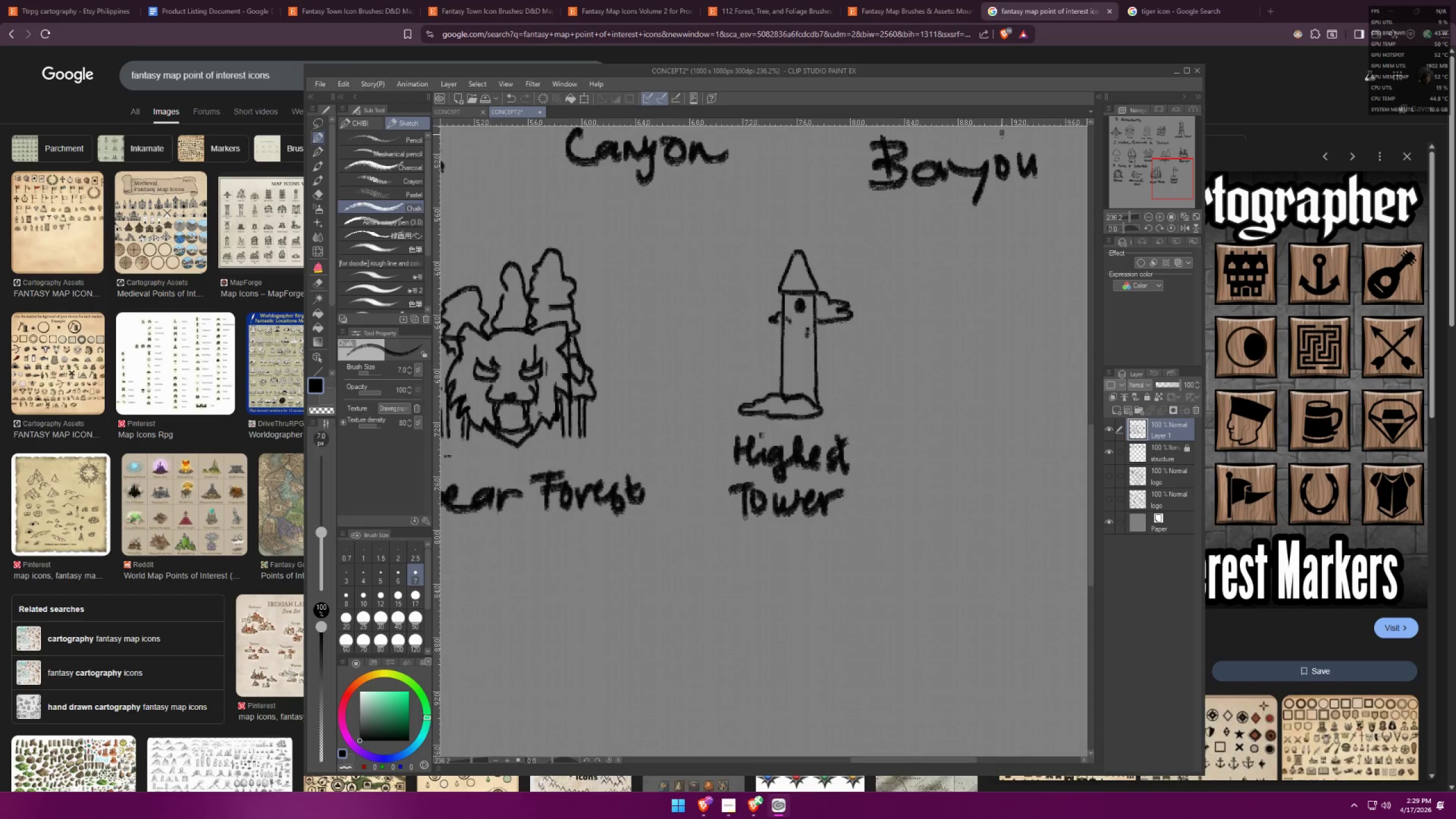 
hold_key(key=Space, duration=0.38)
 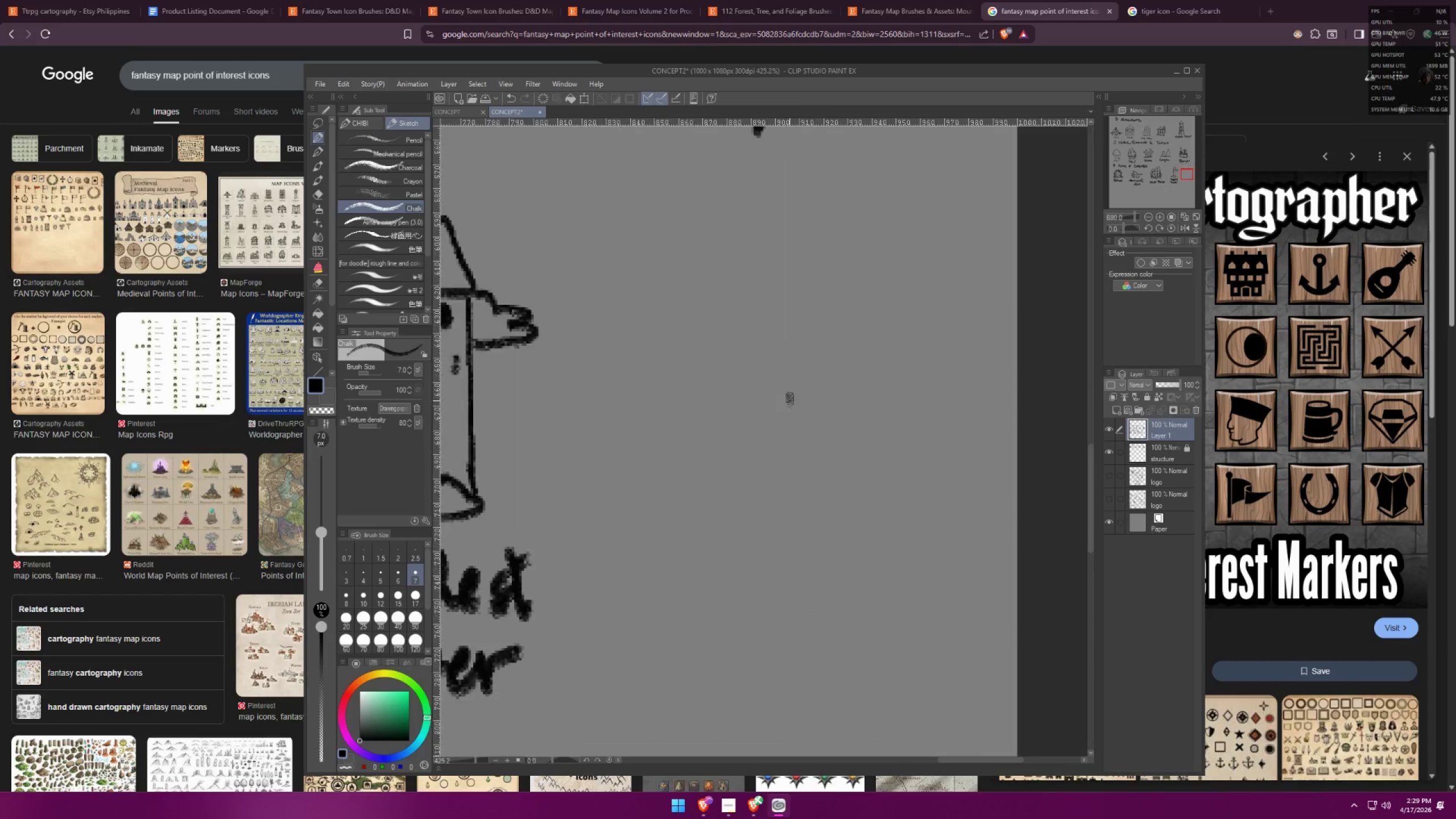 
scroll: coordinate [871, 399], scroll_direction: up, amount: 18.0
 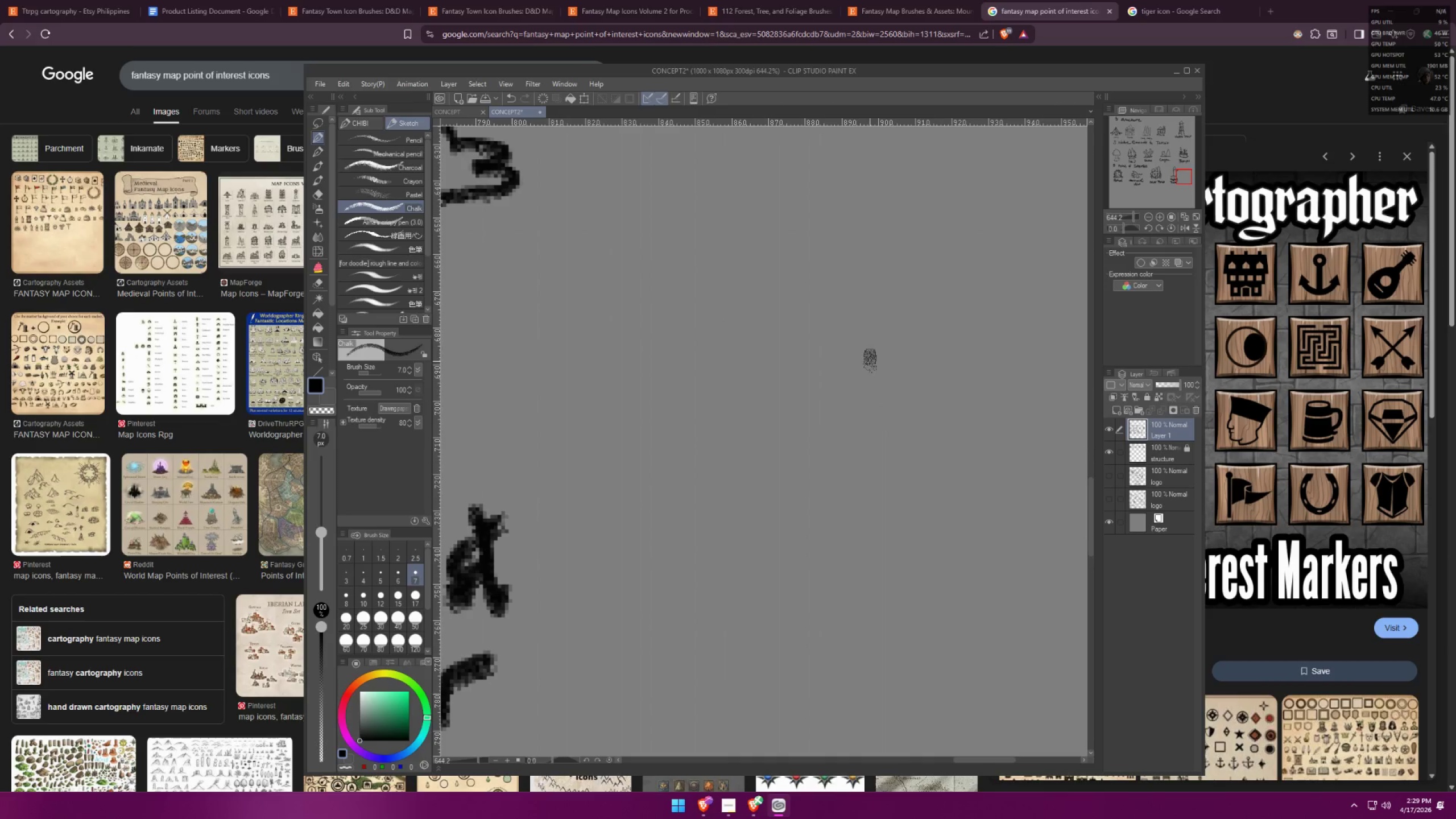 
left_click_drag(start_coordinate=[833, 350], to_coordinate=[735, 458])
 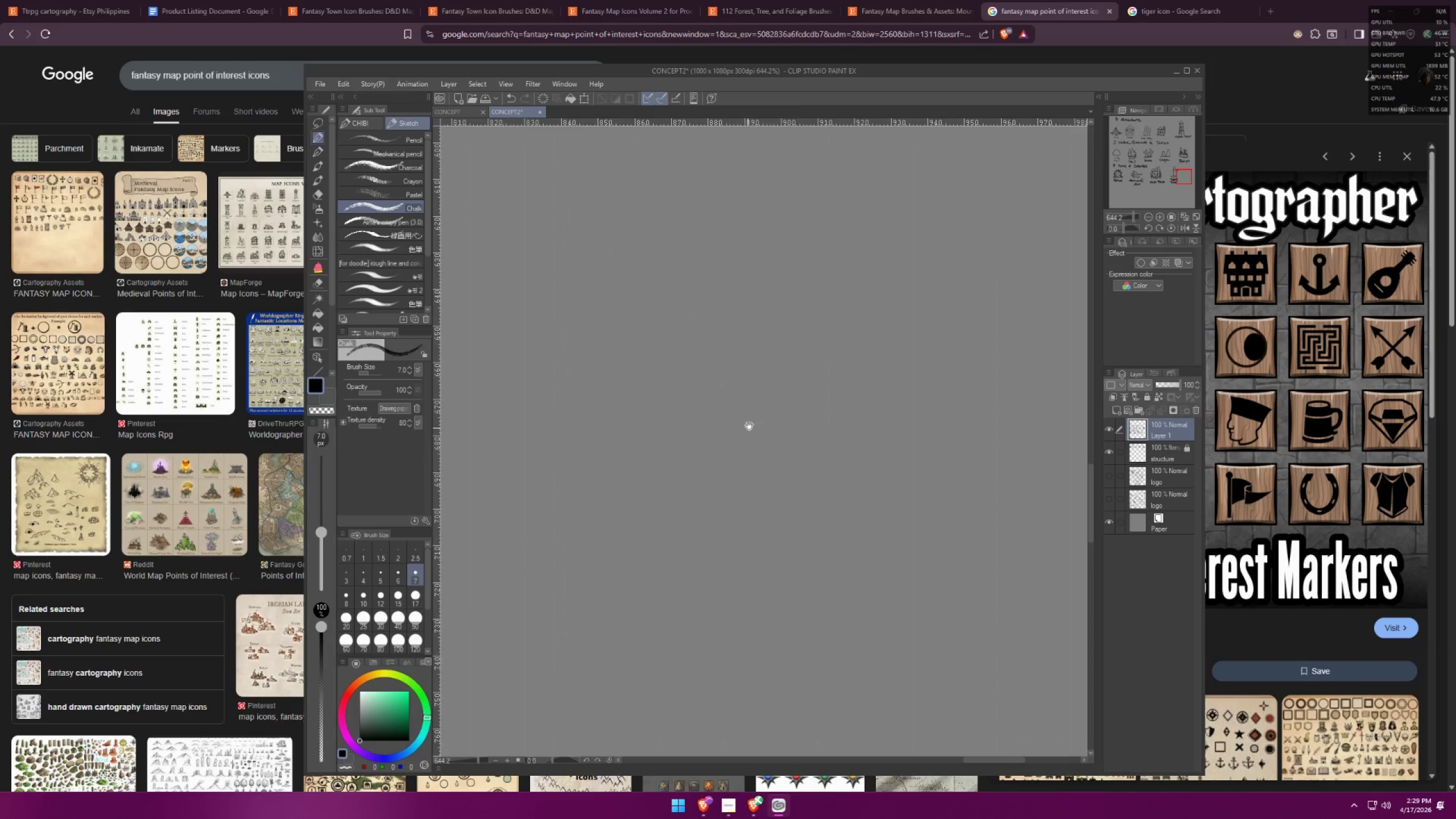 
left_click_drag(start_coordinate=[815, 355], to_coordinate=[738, 362])
 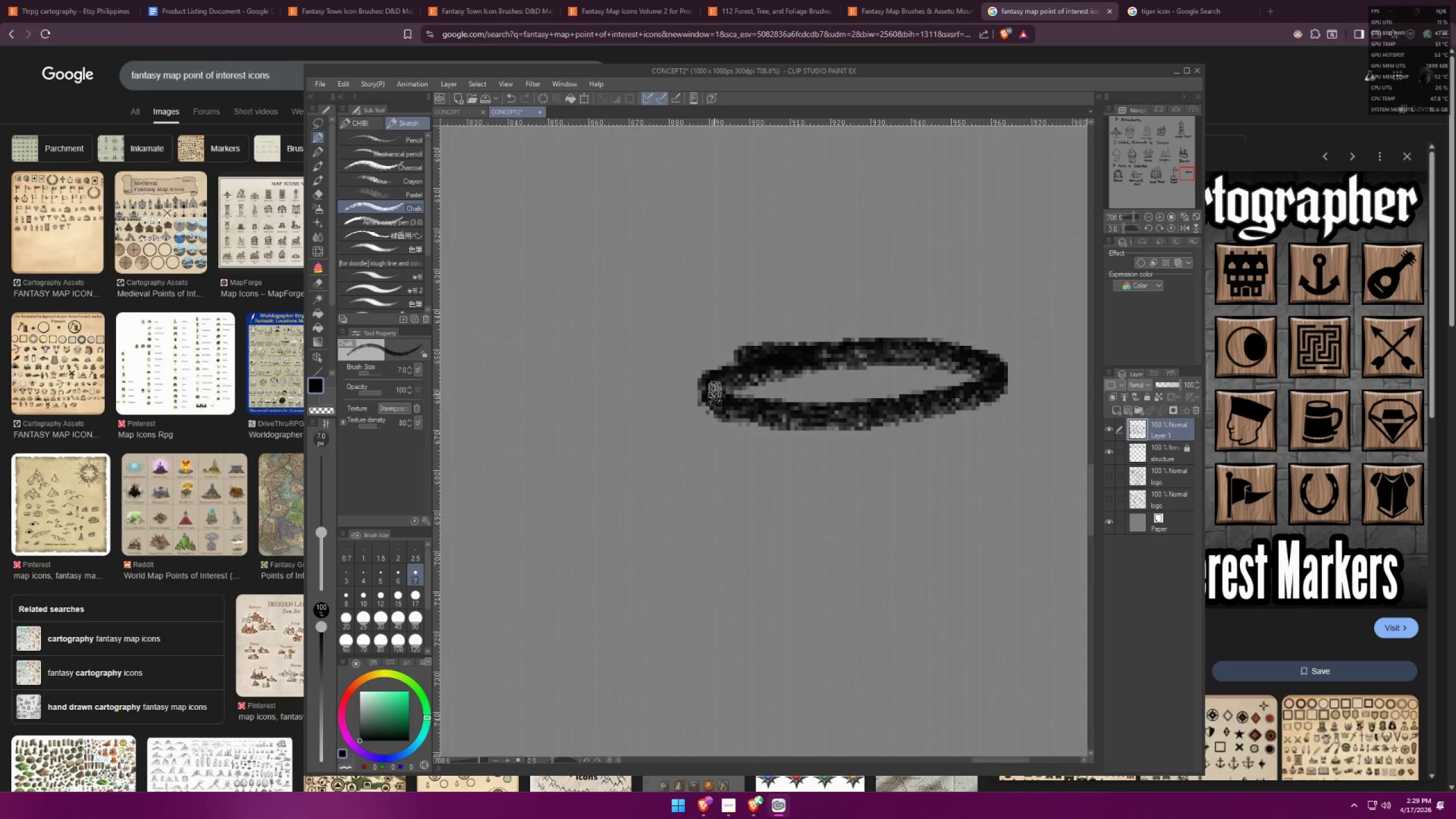 
scroll: coordinate [810, 374], scroll_direction: up, amount: 3.0
 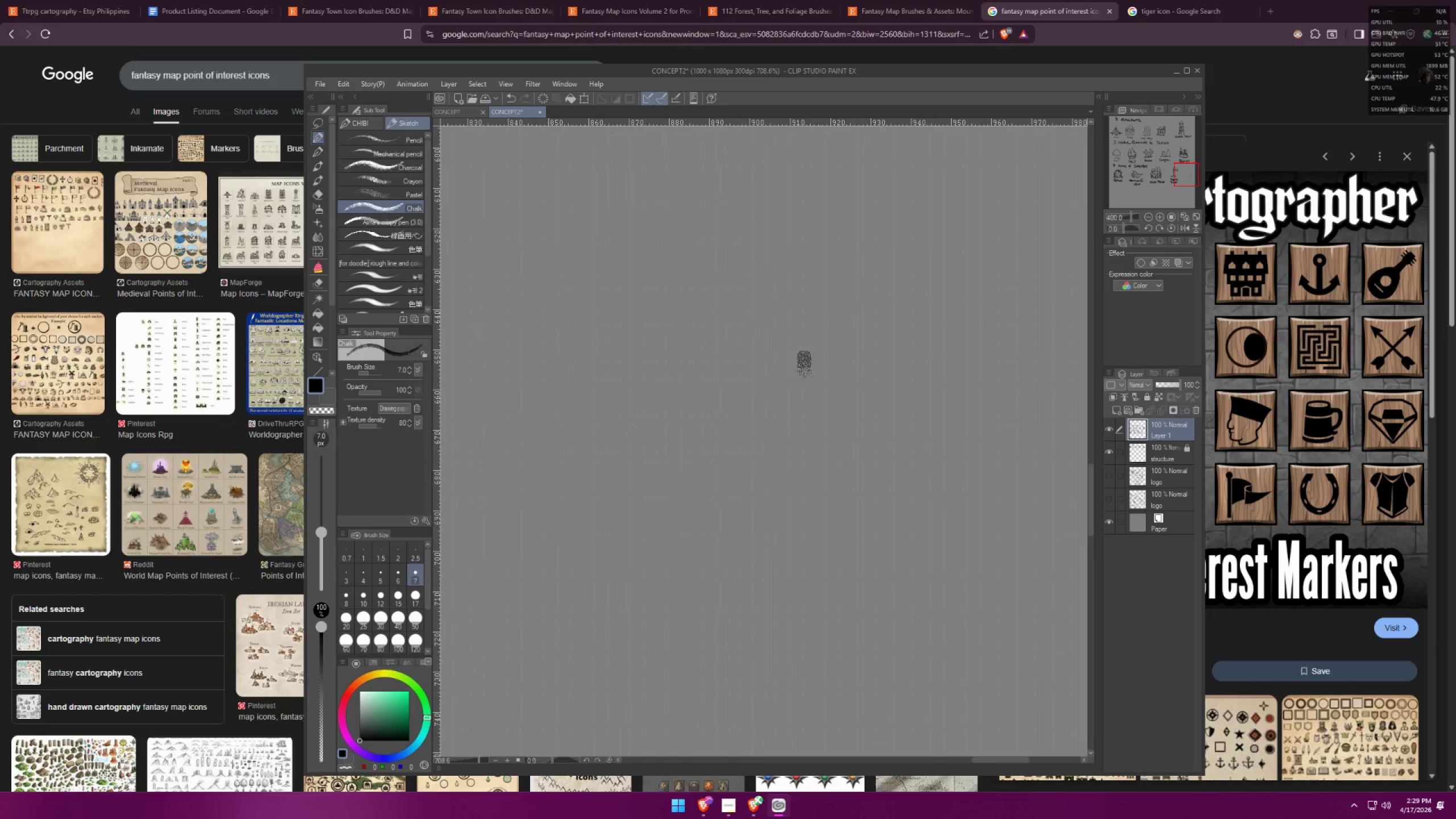 
left_click_drag(start_coordinate=[706, 396], to_coordinate=[717, 429])
 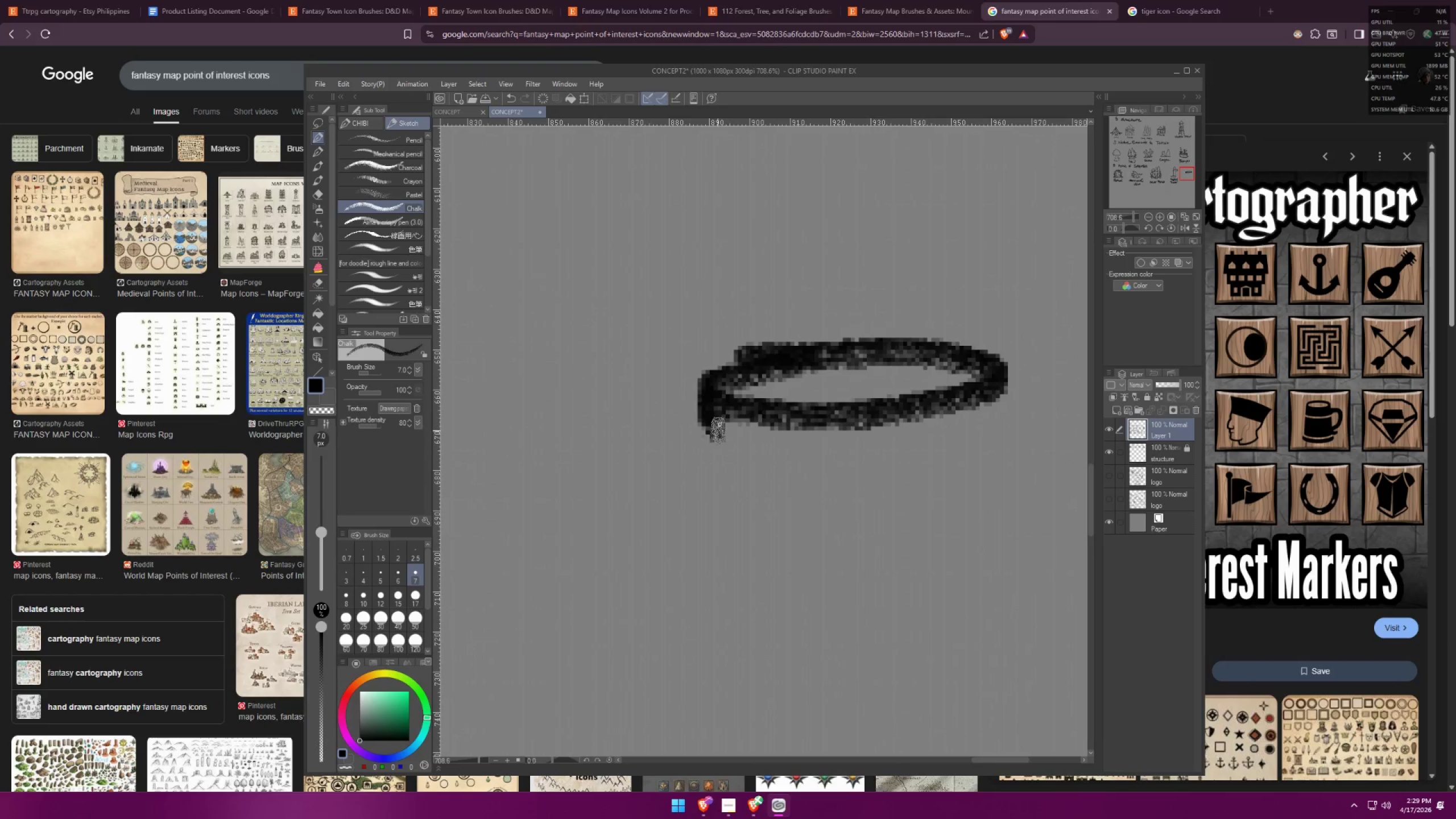 
left_click_drag(start_coordinate=[714, 434], to_coordinate=[1001, 506])
 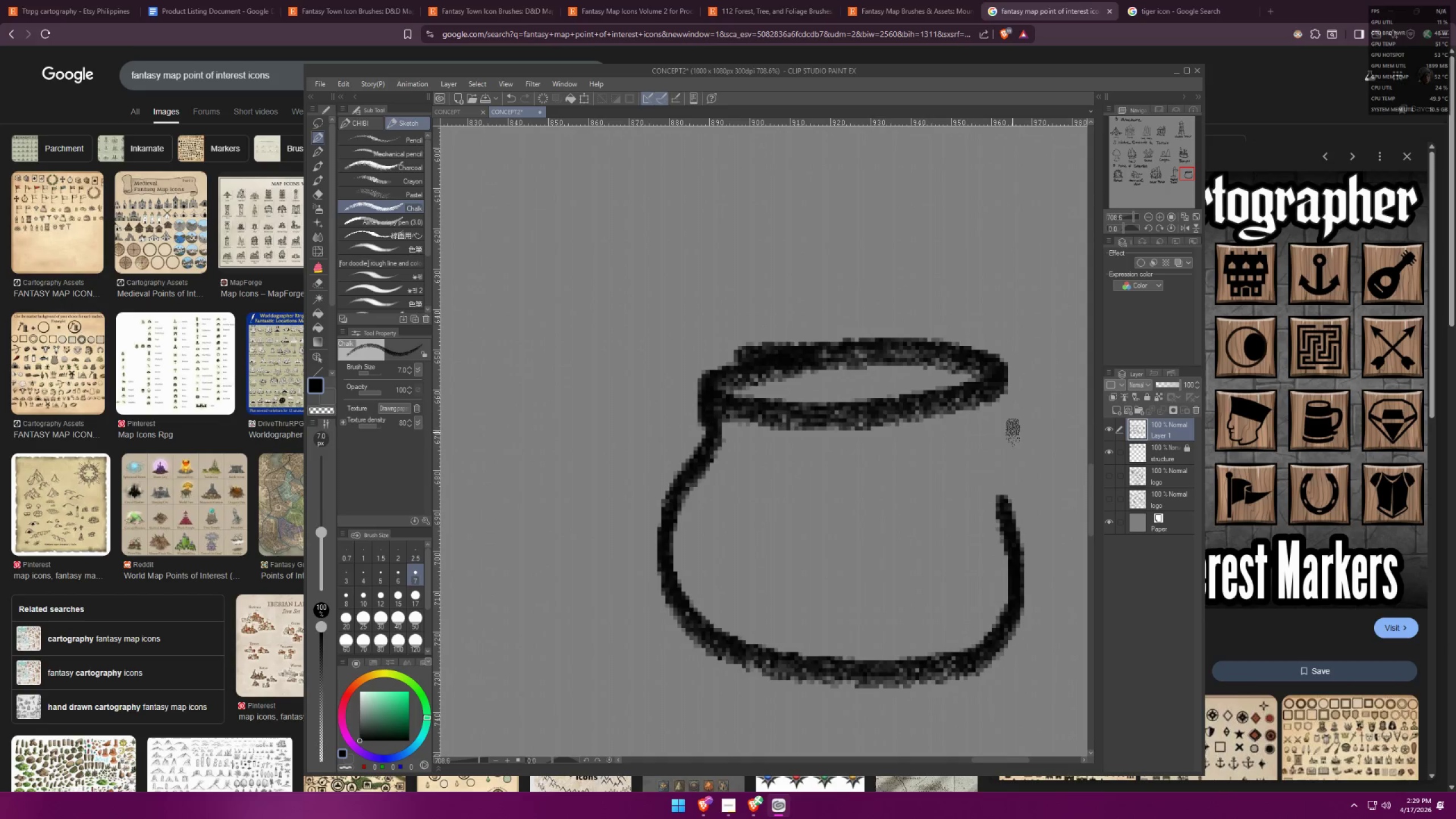 
key(Control+ControlLeft)
 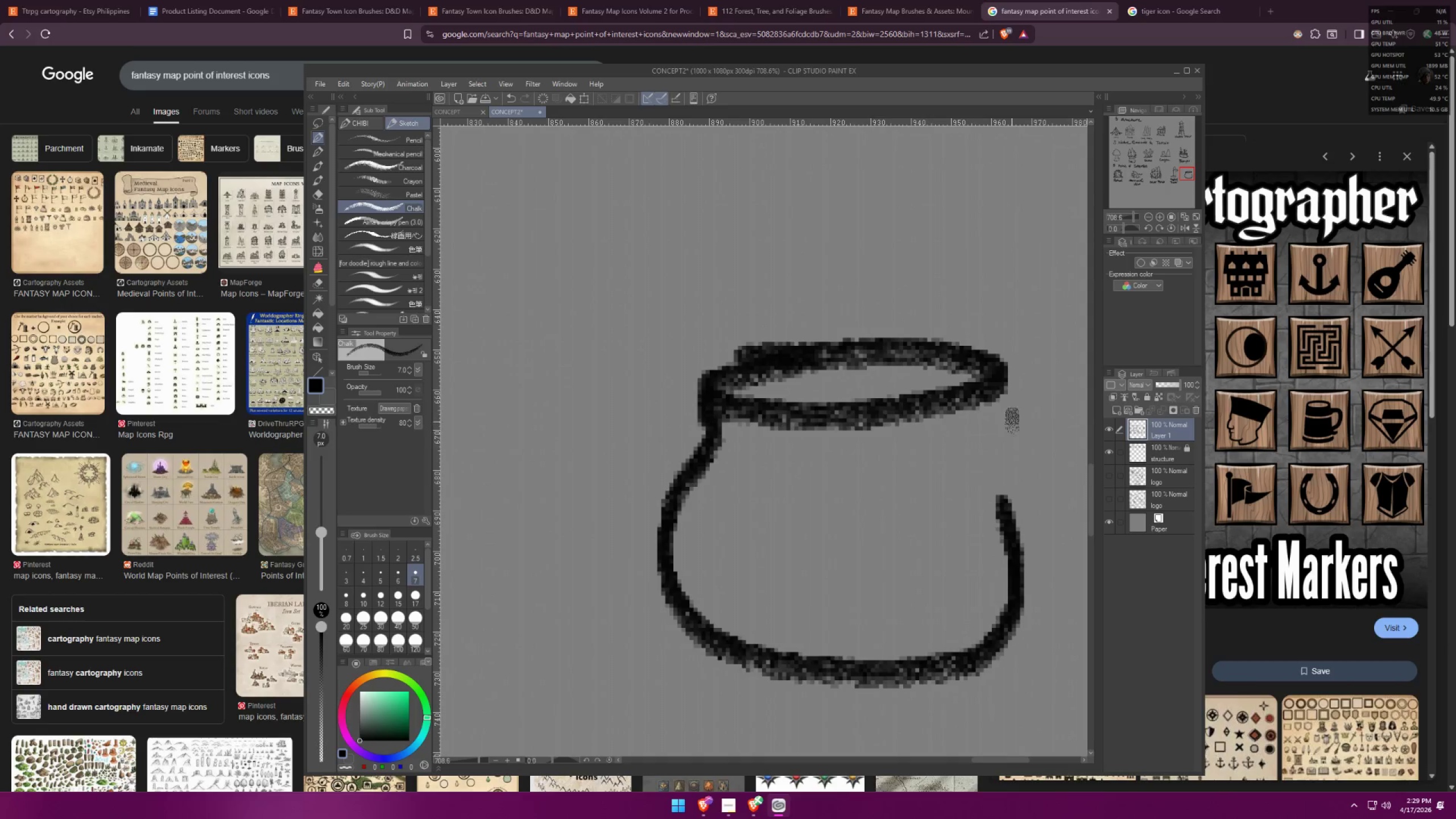 
key(Control+Z)
 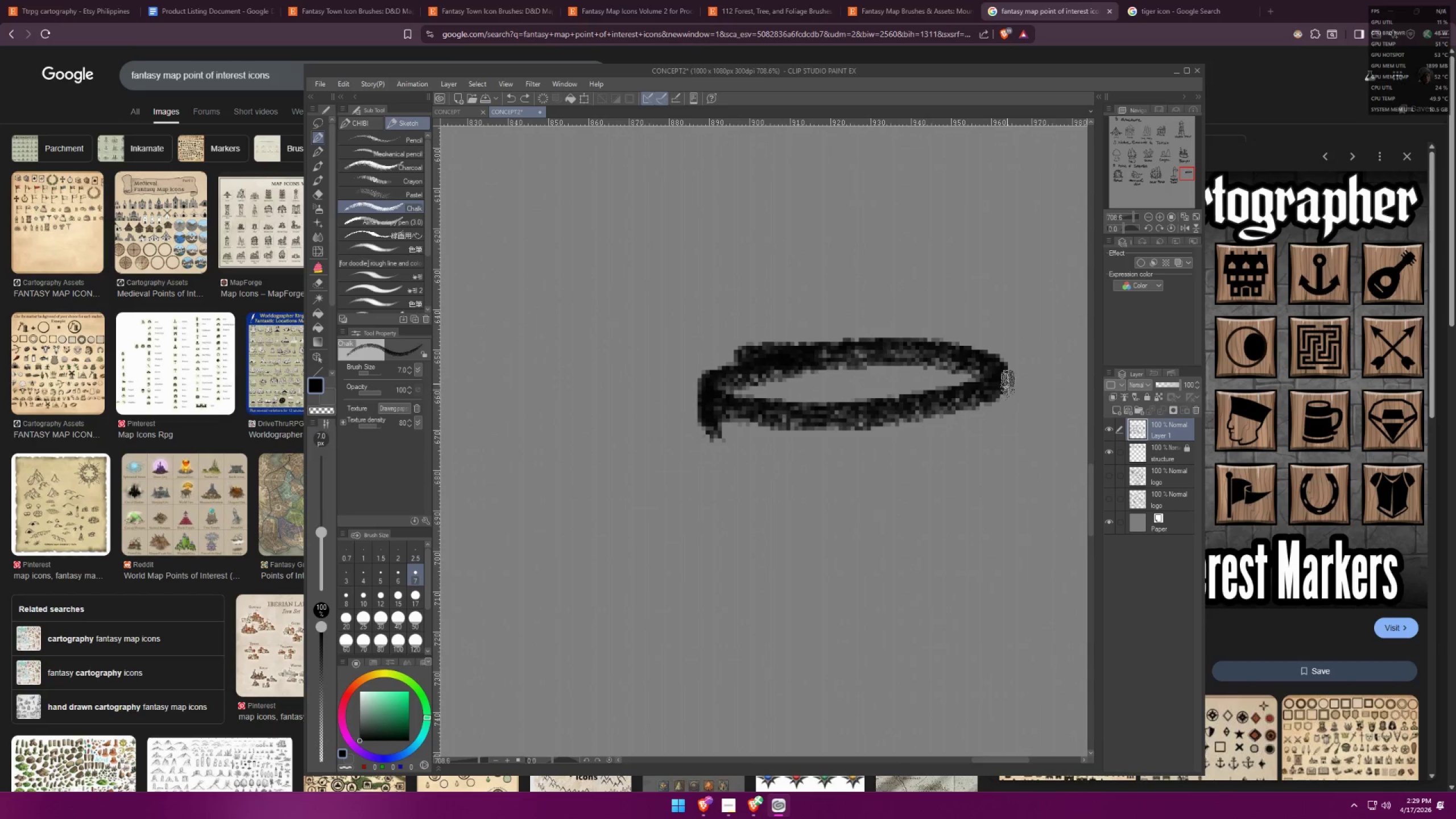 
left_click_drag(start_coordinate=[1008, 383], to_coordinate=[715, 546])
 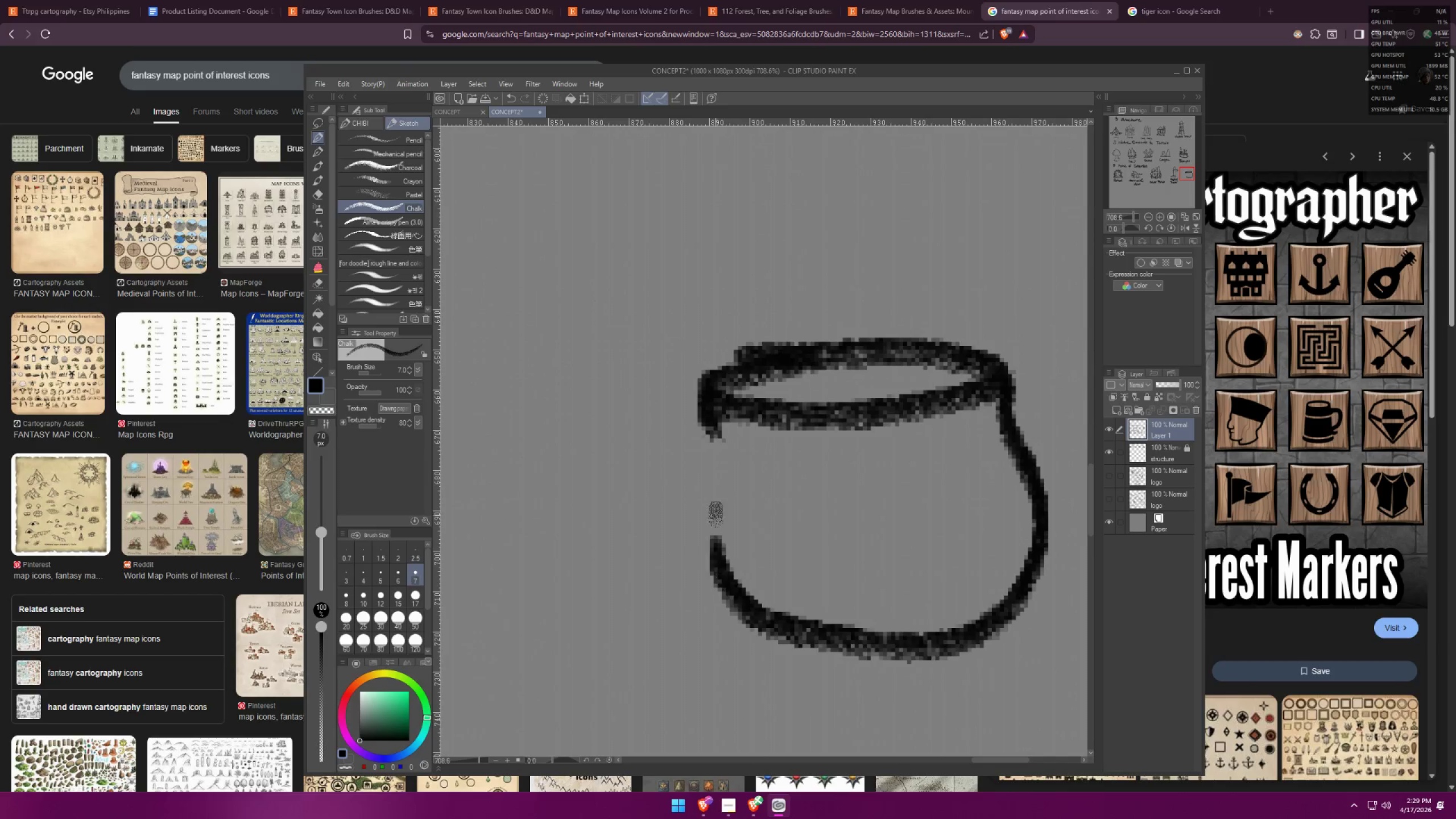 
key(Control+ControlLeft)
 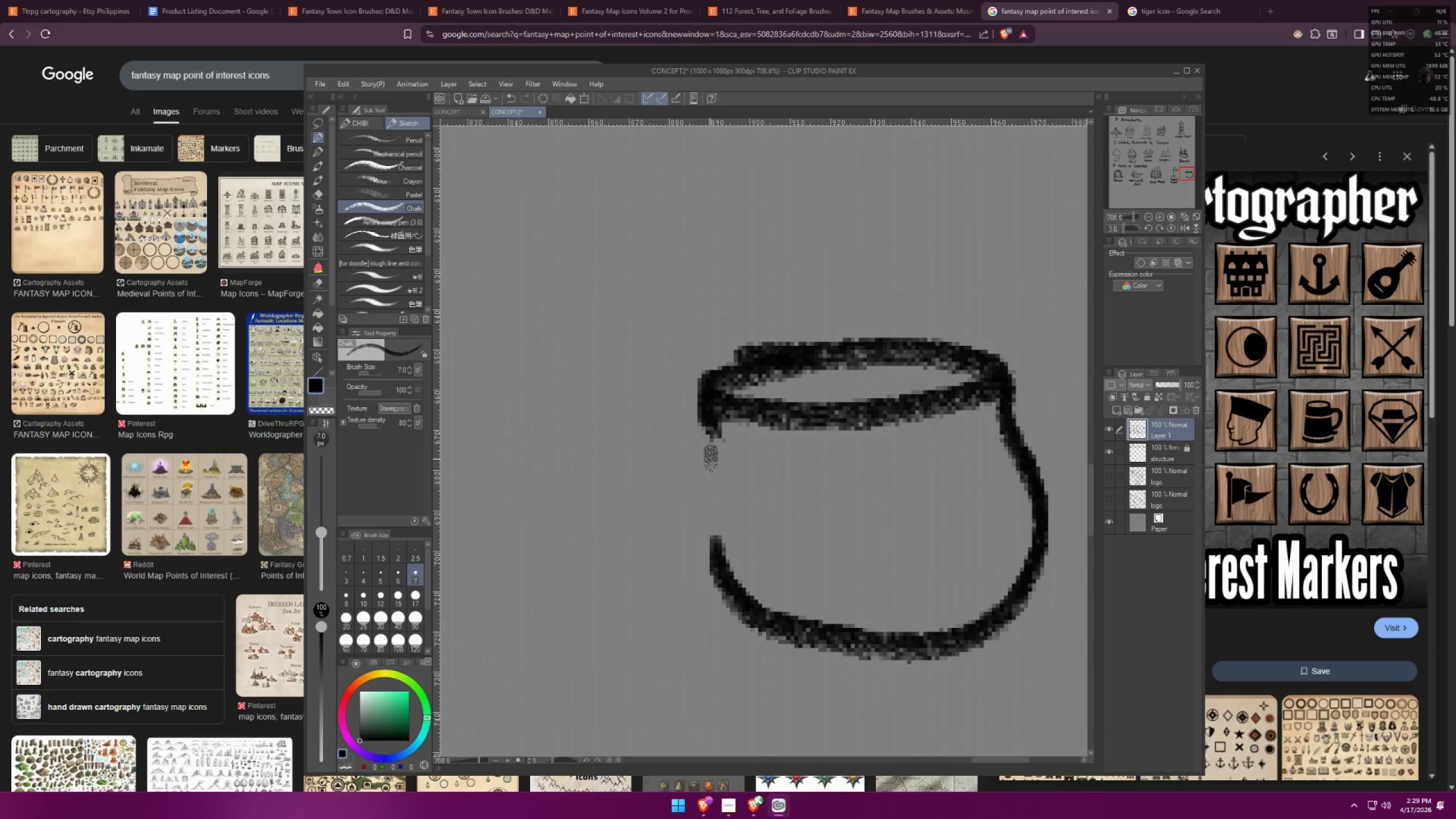 
key(Control+ControlLeft)
 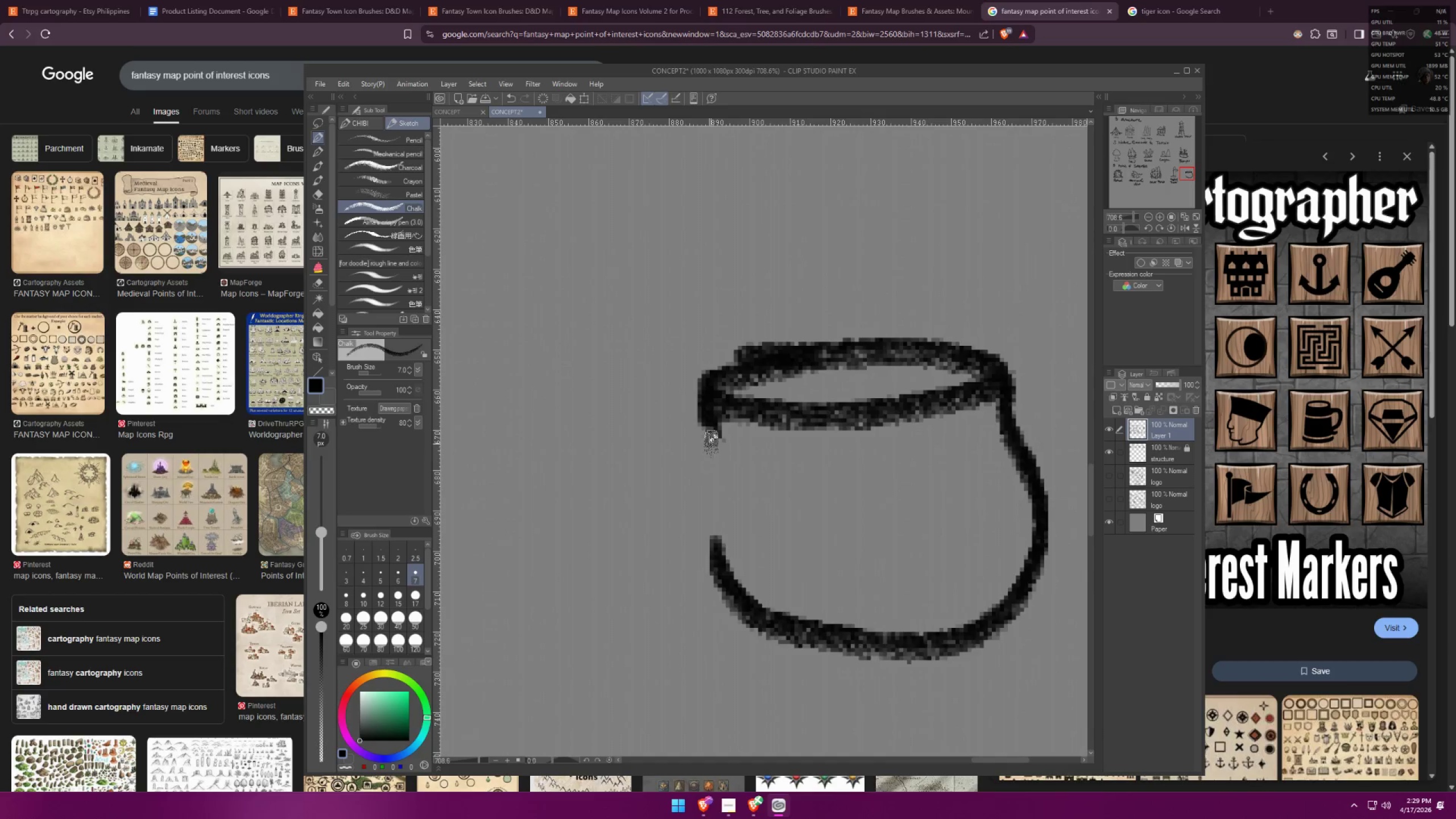 
key(Control+Z)
 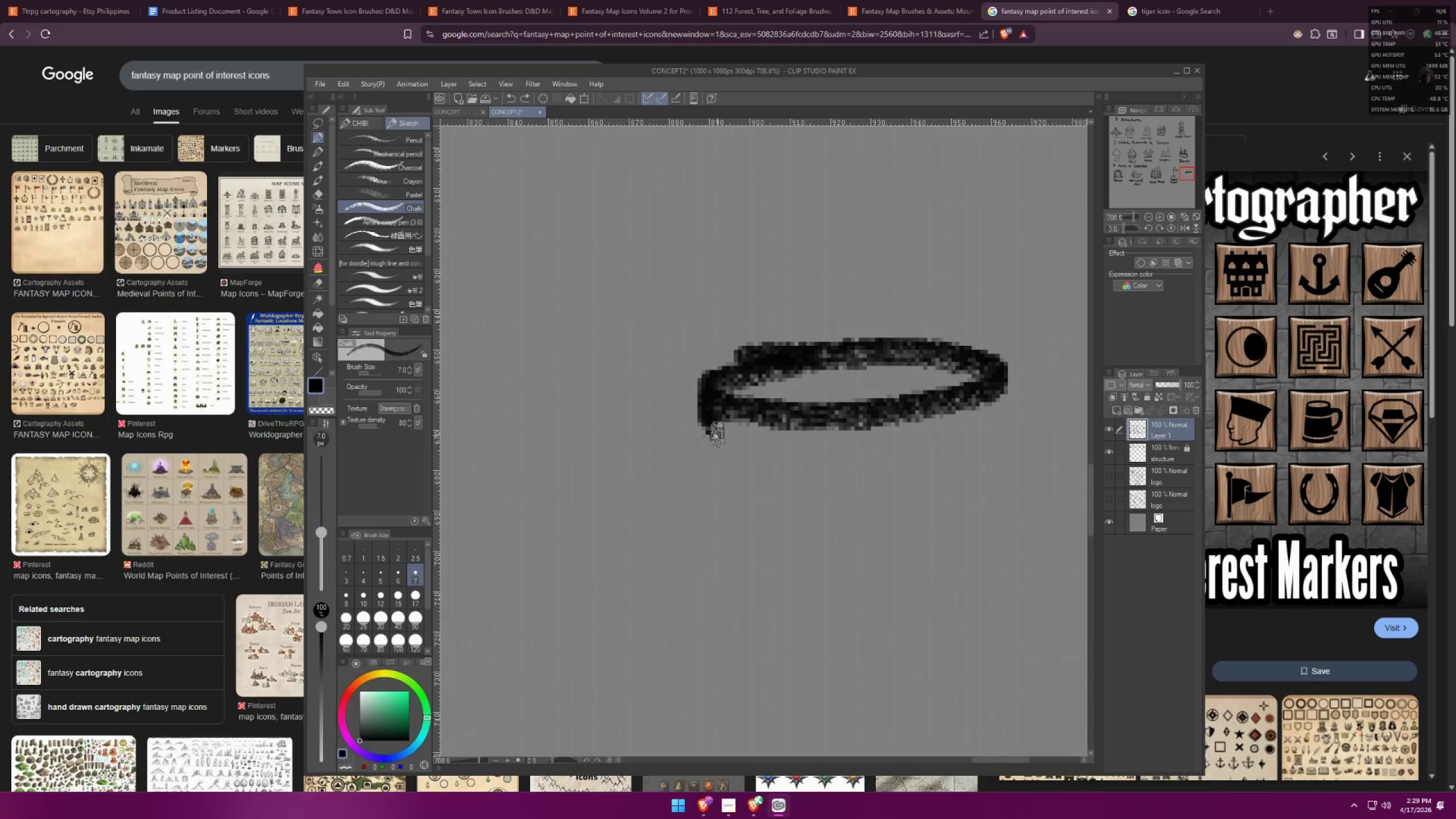 
left_click_drag(start_coordinate=[717, 435], to_coordinate=[1003, 386])
 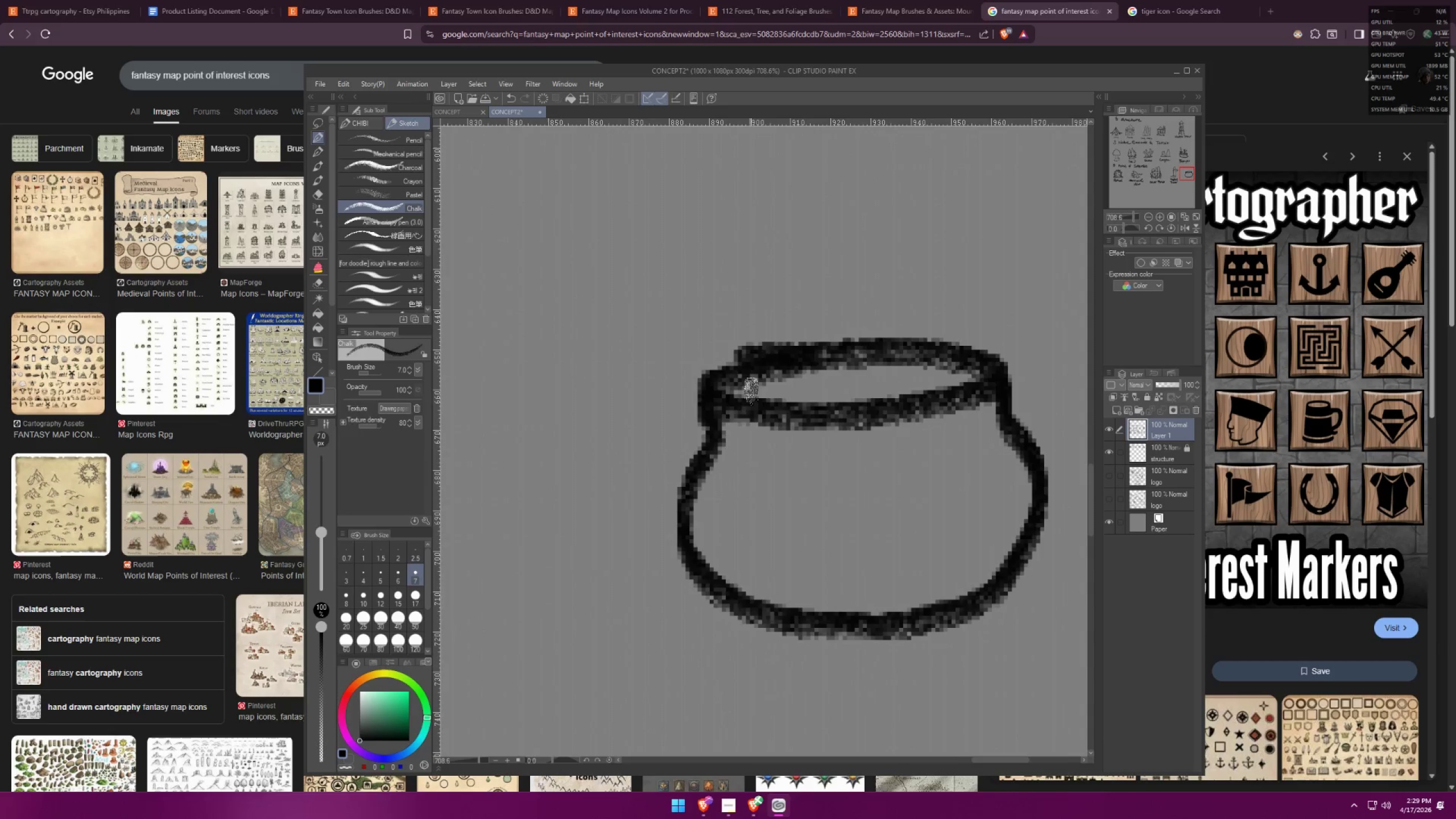 
scroll: coordinate [820, 367], scroll_direction: down, amount: 4.0
 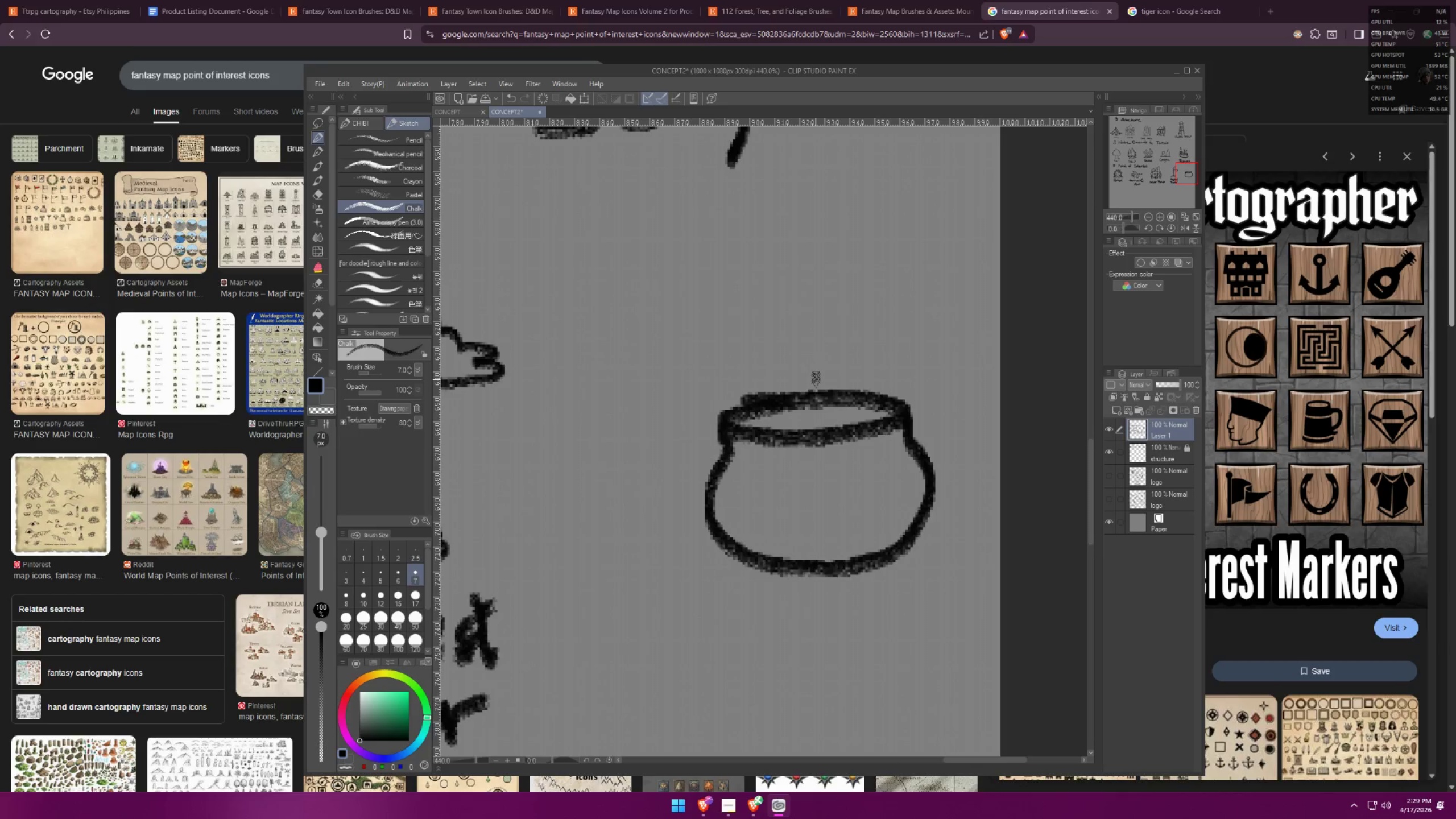 
scroll: coordinate [761, 377], scroll_direction: up, amount: 3.0
 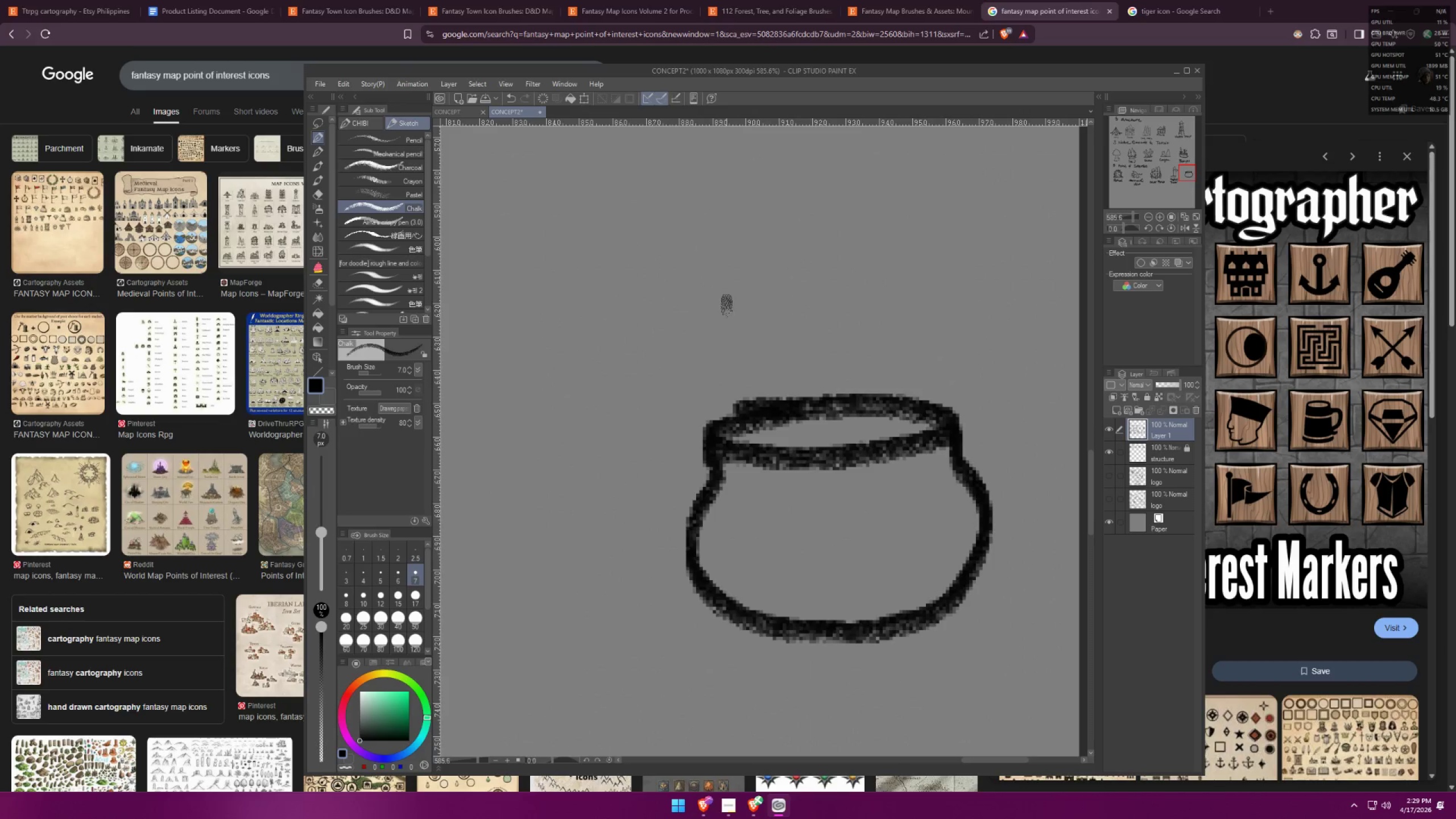 
left_click_drag(start_coordinate=[709, 284], to_coordinate=[835, 433])
 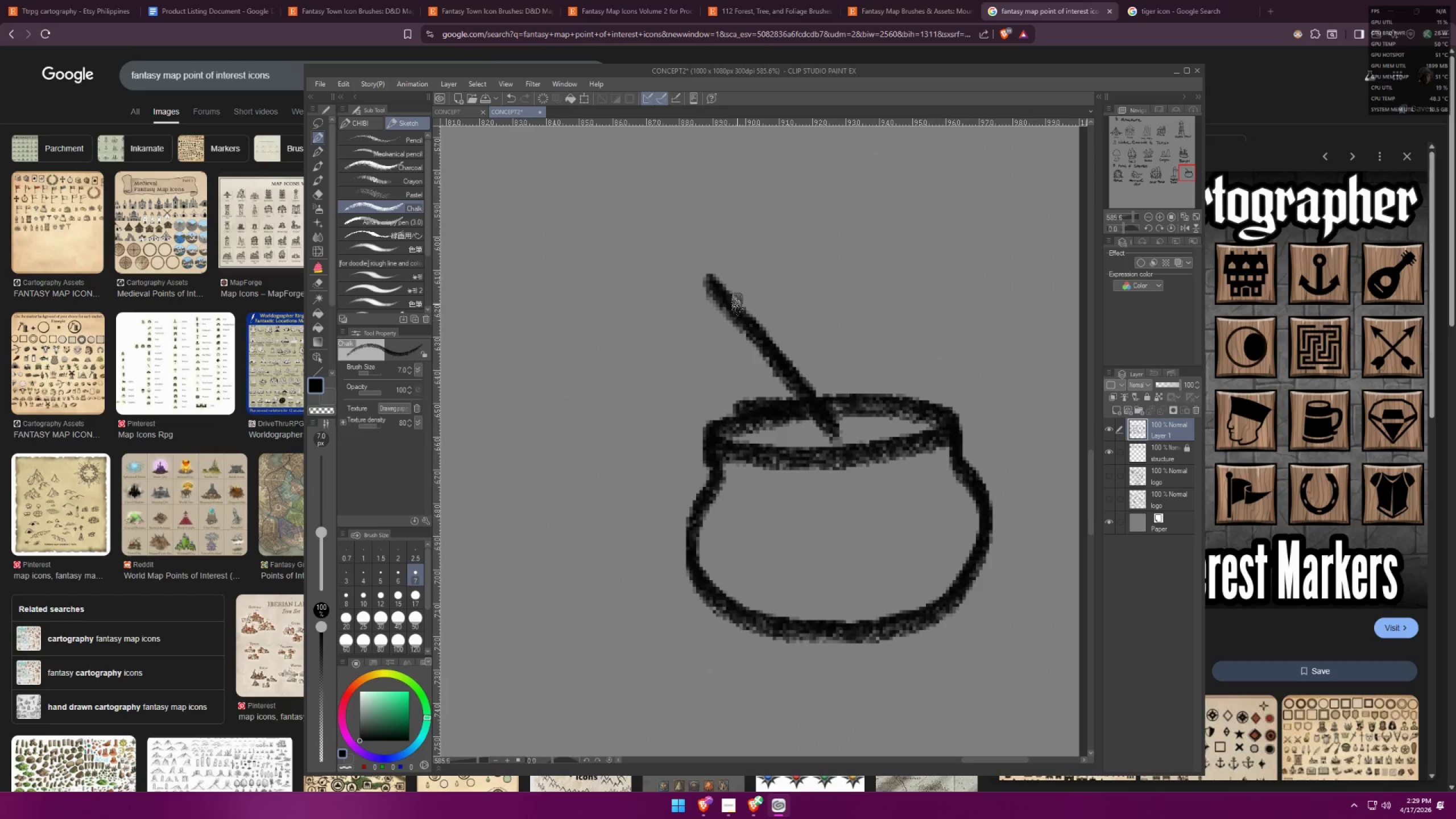 
left_click_drag(start_coordinate=[718, 288], to_coordinate=[827, 442])
 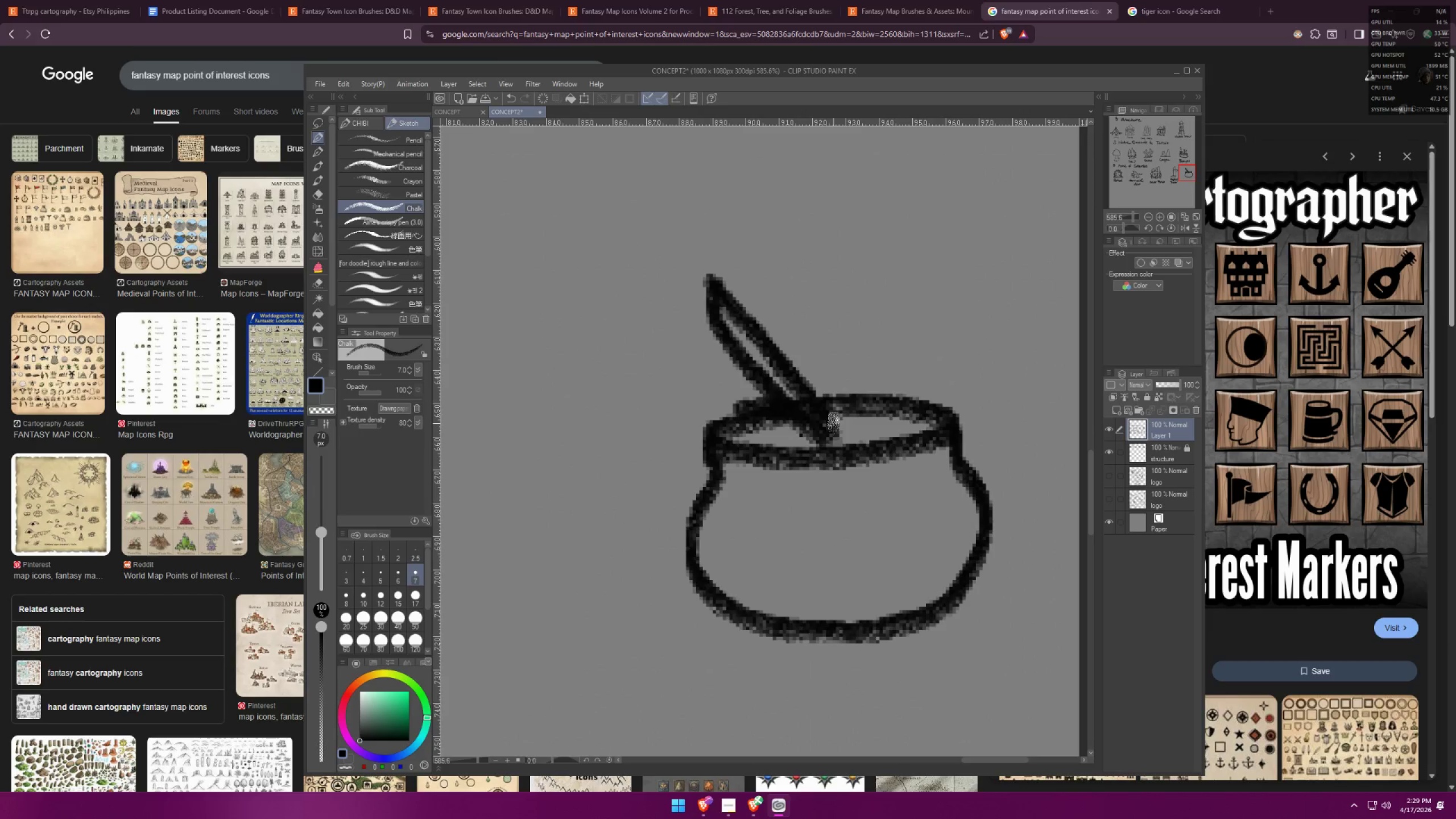 
left_click_drag(start_coordinate=[830, 431], to_coordinate=[855, 448])
 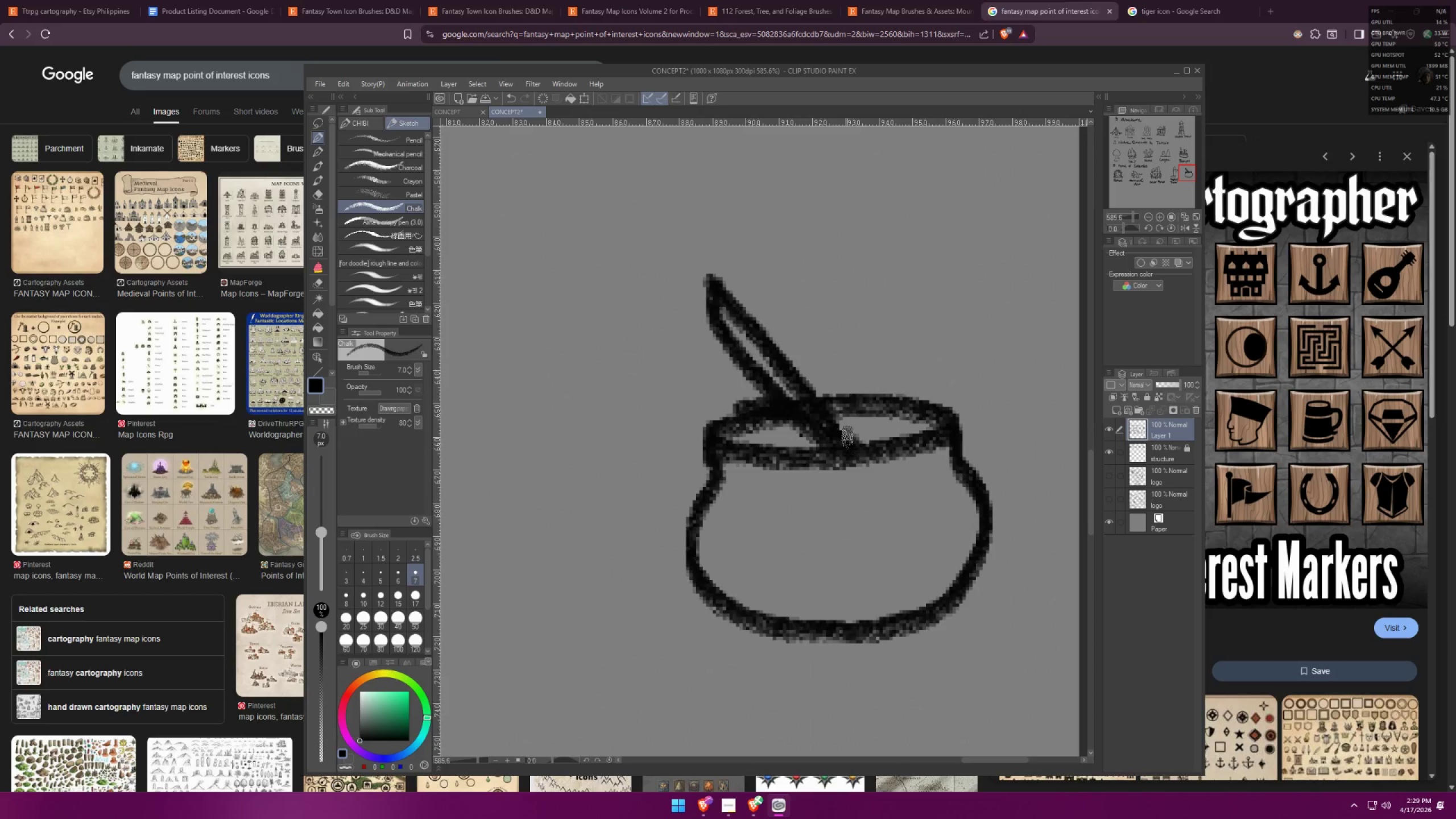 
left_click_drag(start_coordinate=[887, 375], to_coordinate=[890, 376])
 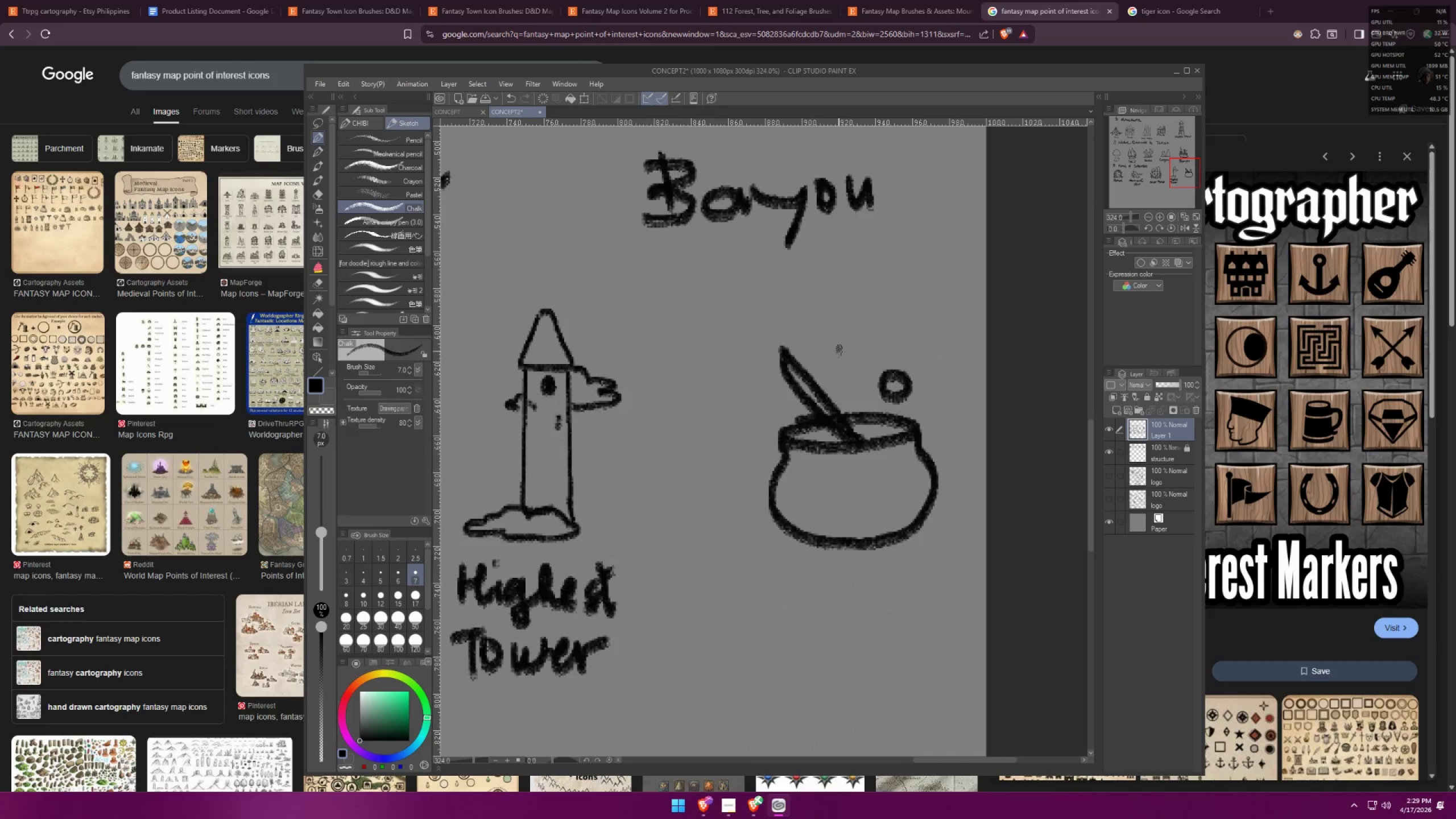 
scroll: coordinate [891, 427], scroll_direction: down, amount: 6.0
 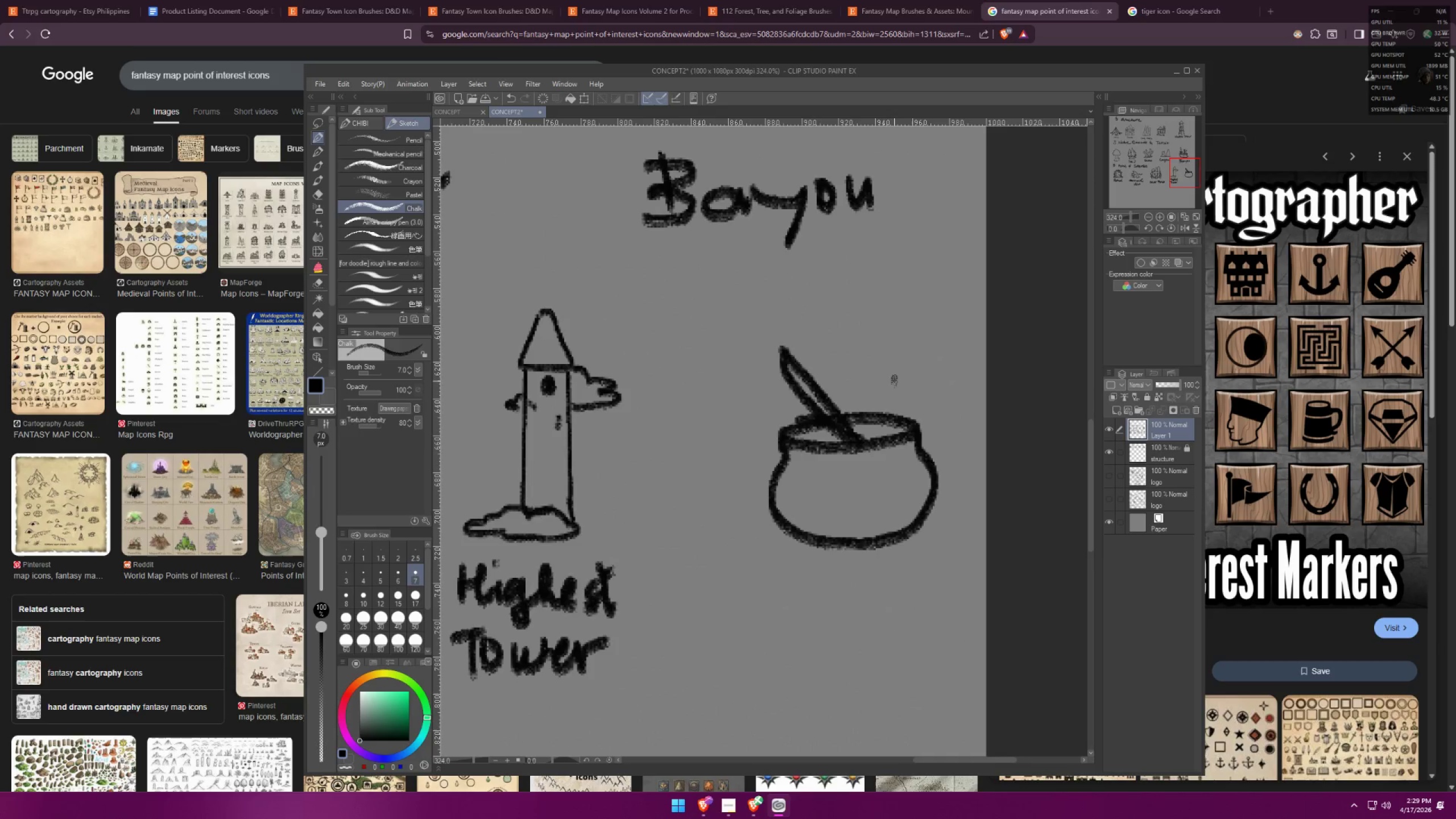 
left_click_drag(start_coordinate=[837, 346], to_coordinate=[833, 348])
 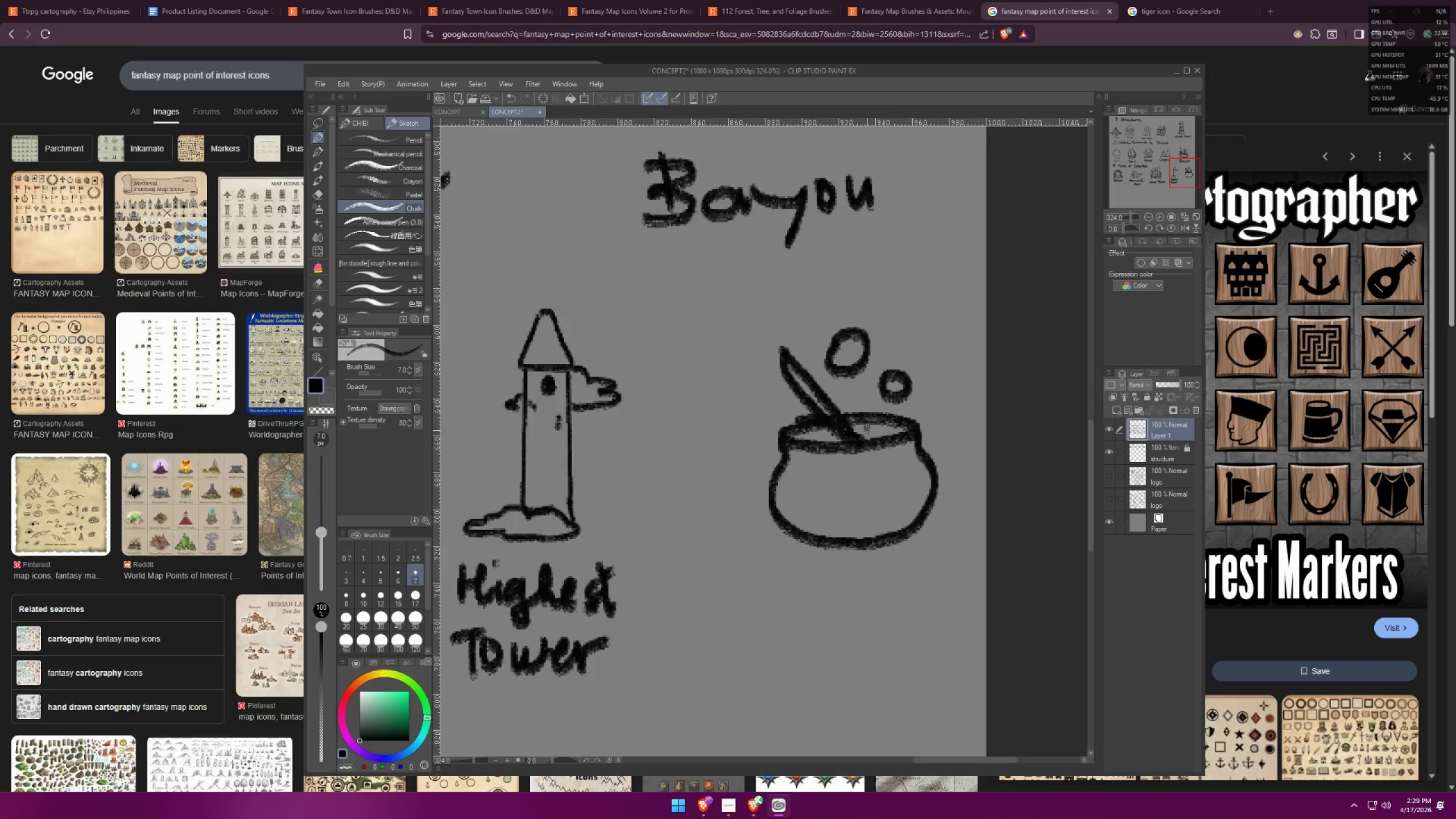 
scroll: coordinate [904, 399], scroll_direction: down, amount: 11.0
 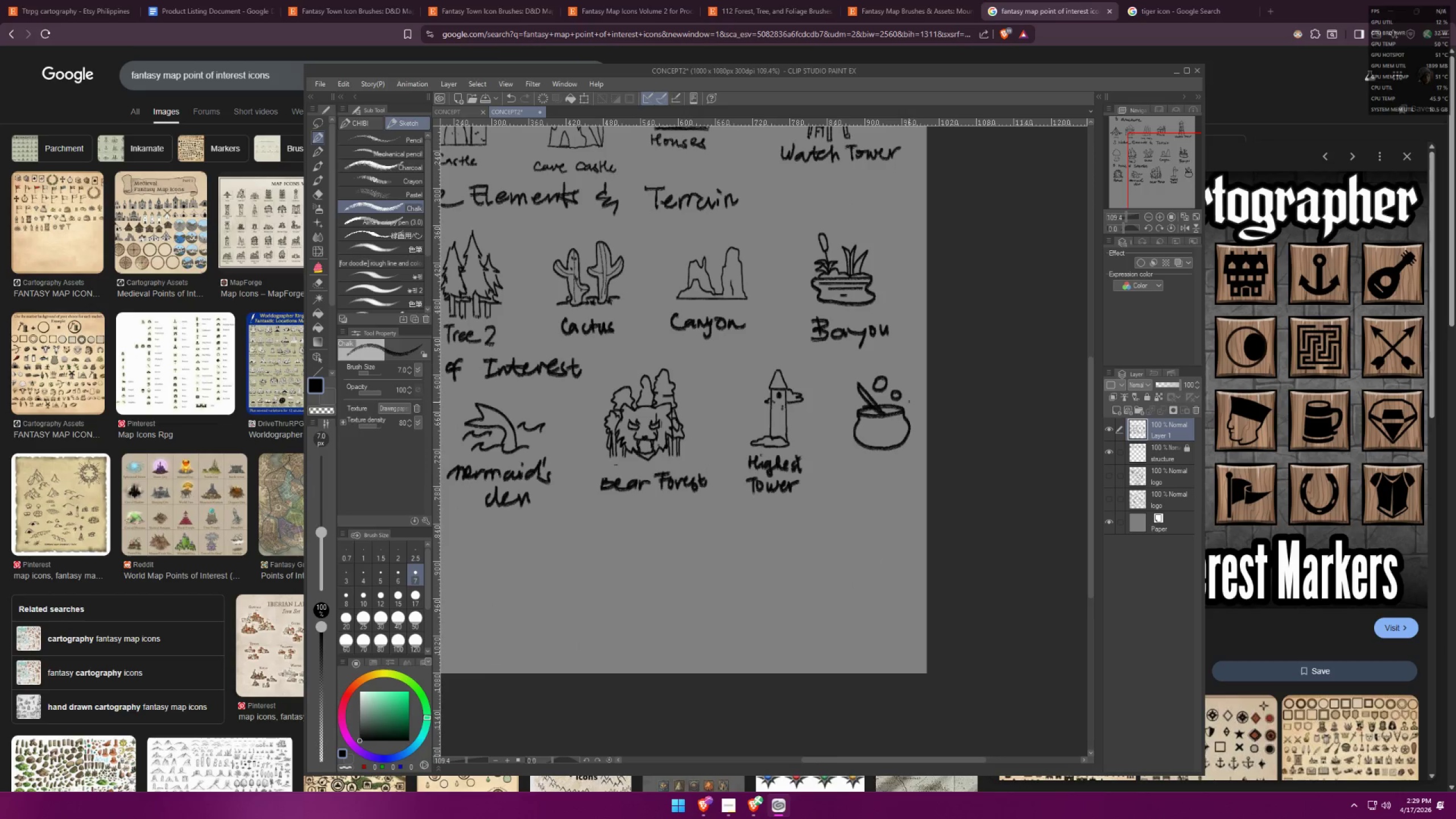 
left_click_drag(start_coordinate=[799, 341], to_coordinate=[804, 362])
 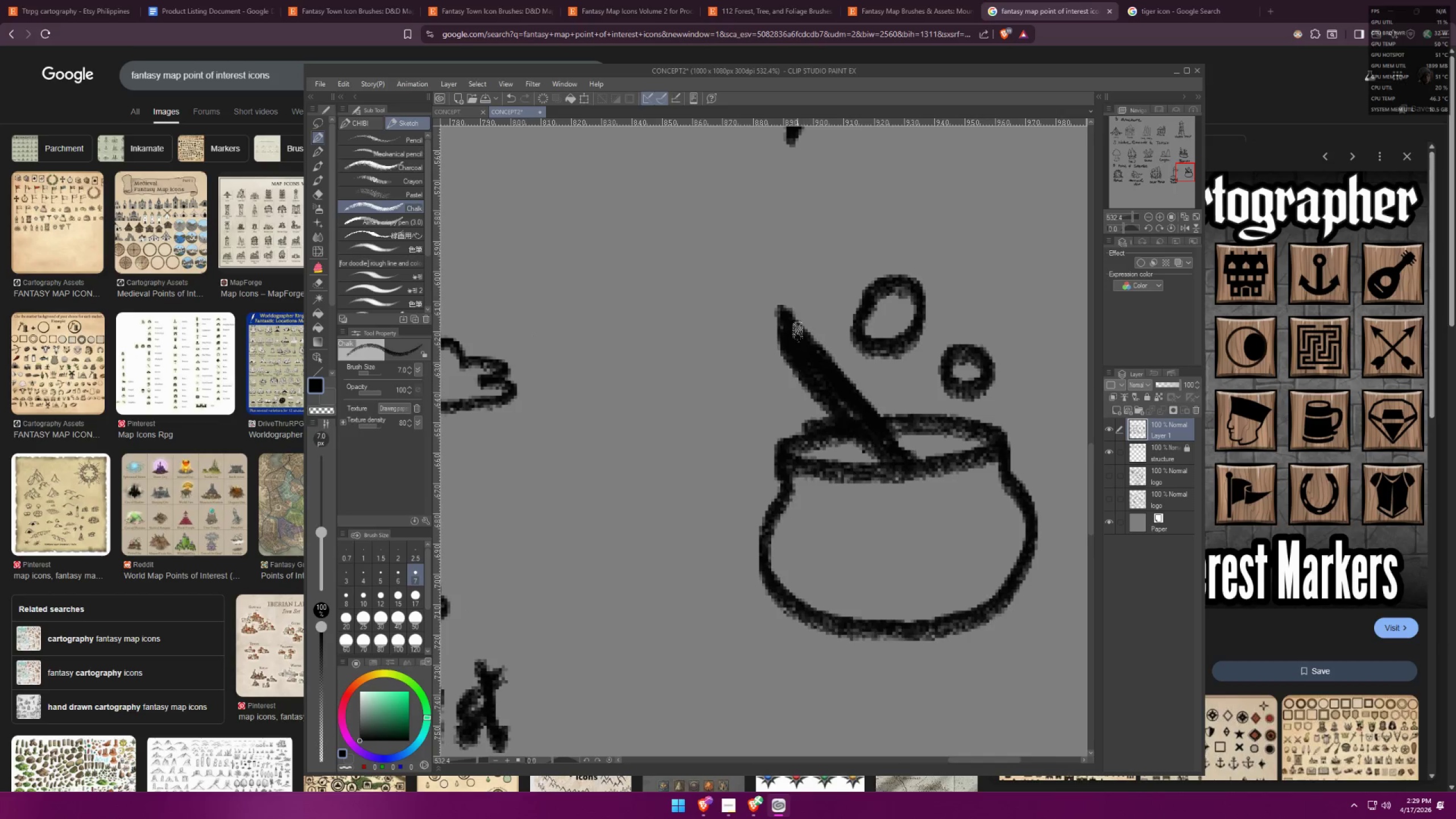 
scroll: coordinate [822, 346], scroll_direction: up, amount: 20.0
 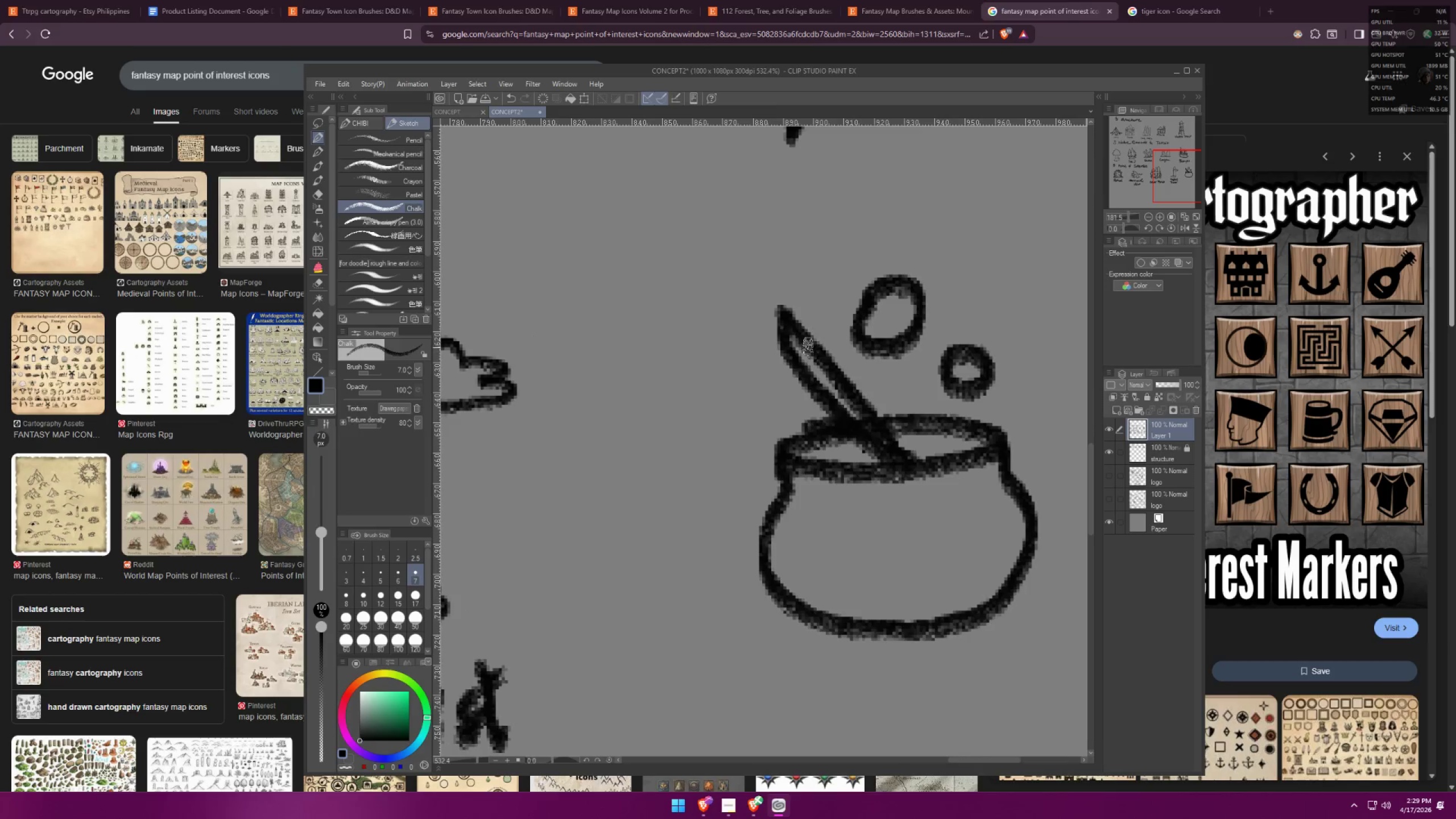 
left_click_drag(start_coordinate=[788, 321], to_coordinate=[791, 351])
 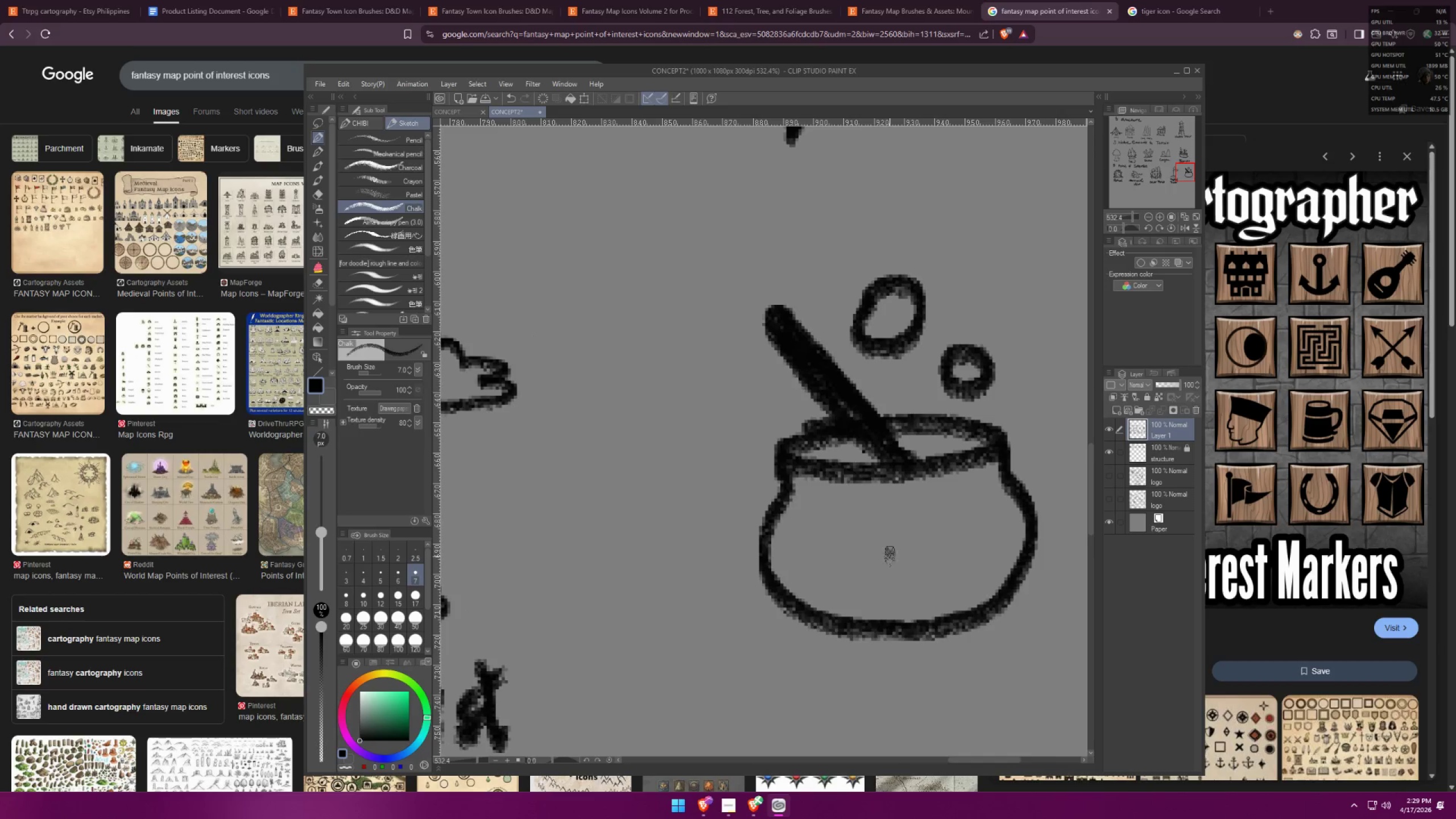 
left_click_drag(start_coordinate=[801, 625], to_coordinate=[745, 533])
 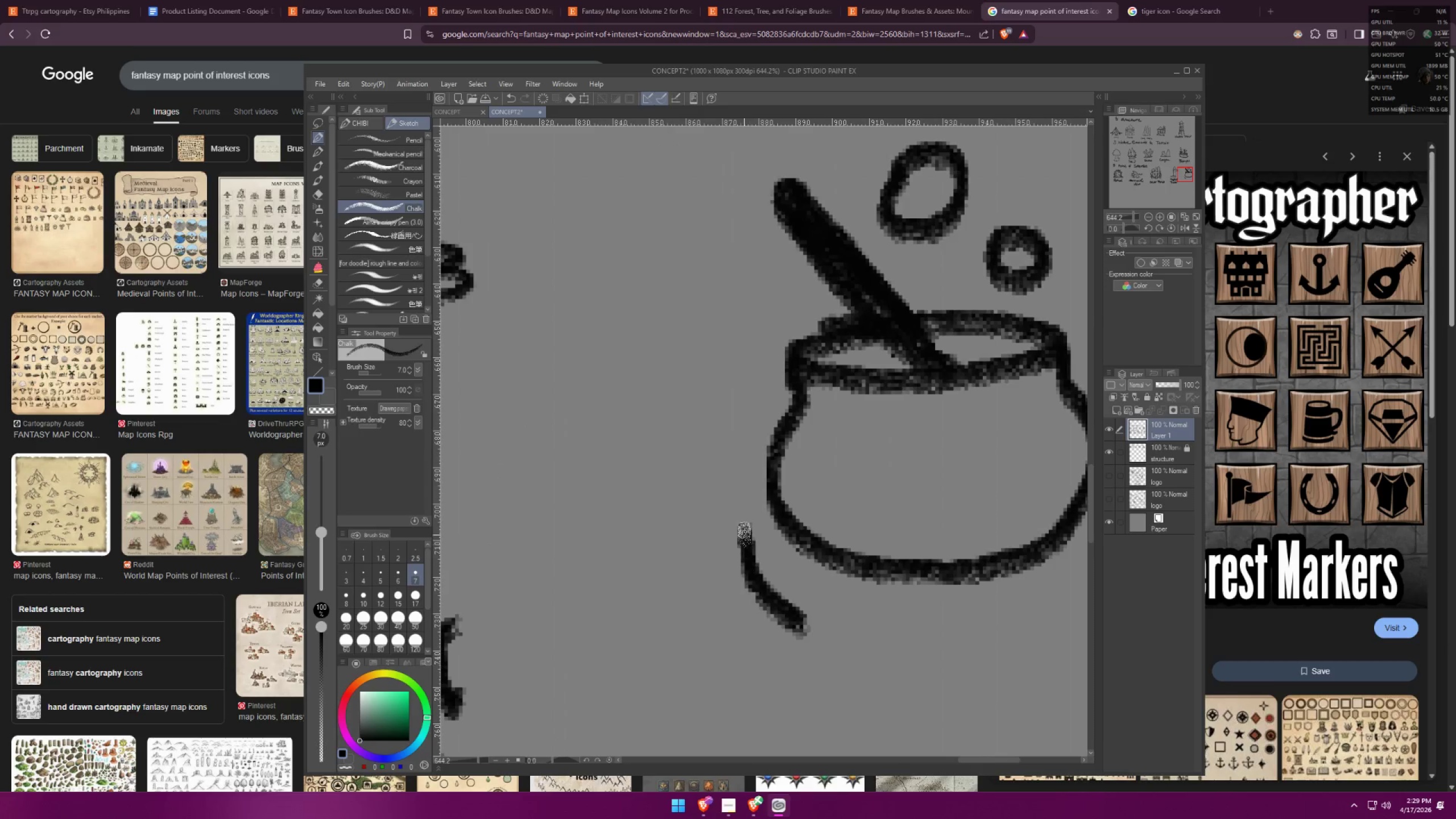 
scroll: coordinate [817, 659], scroll_direction: up, amount: 2.0
 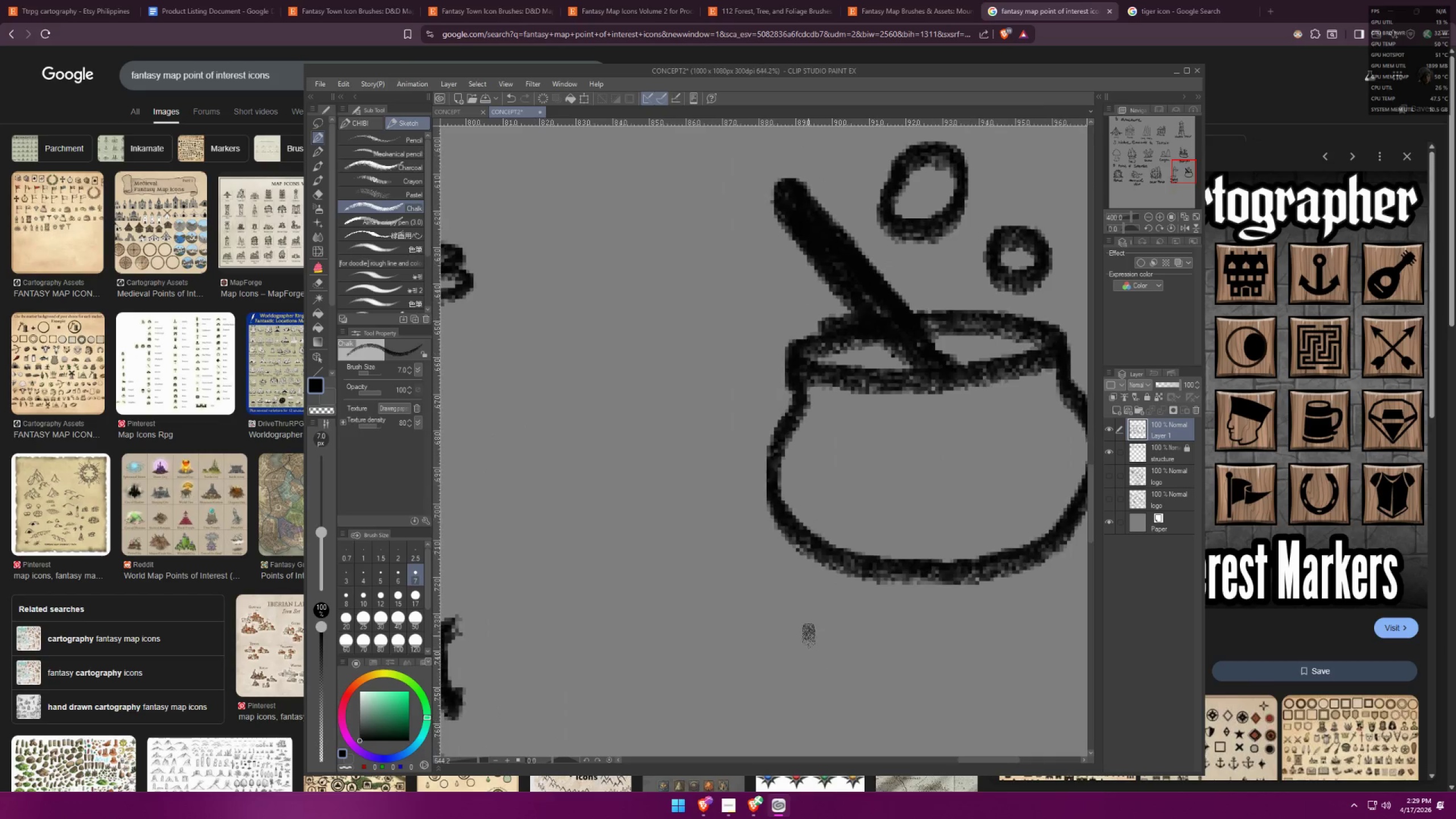 
left_click_drag(start_coordinate=[743, 540], to_coordinate=[819, 586])
 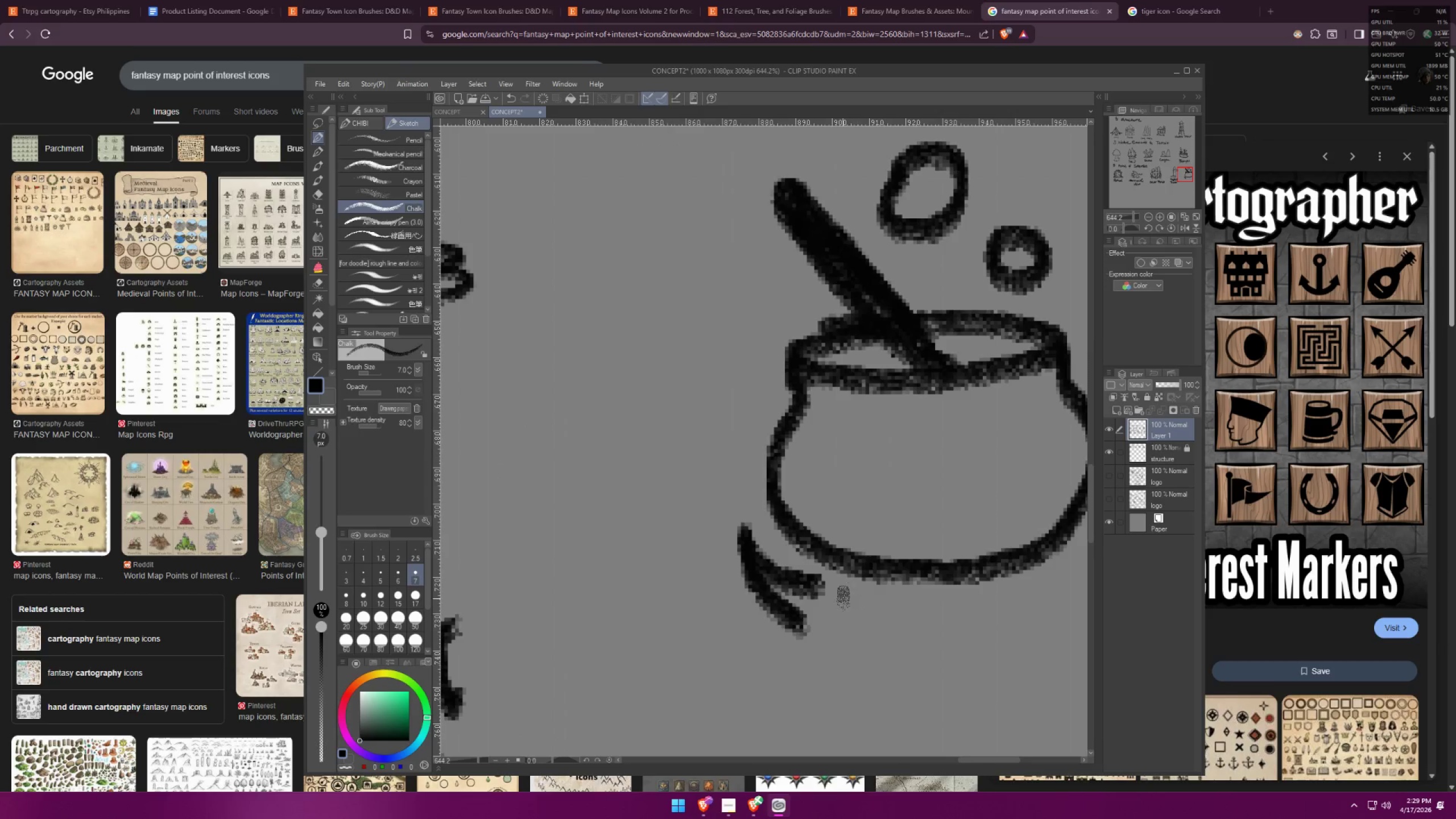 
left_click_drag(start_coordinate=[842, 598], to_coordinate=[918, 578])
 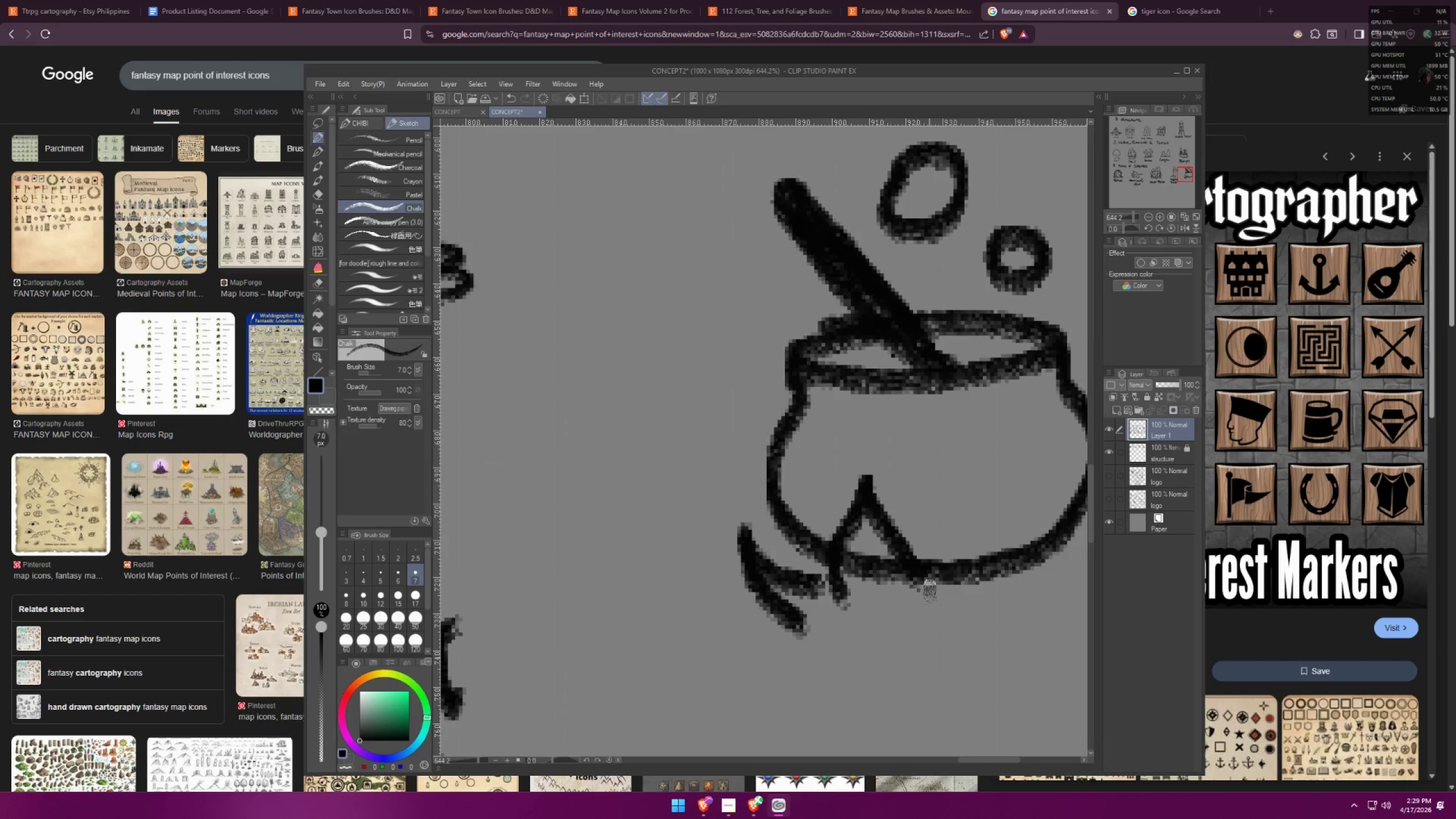 
key(Space)
 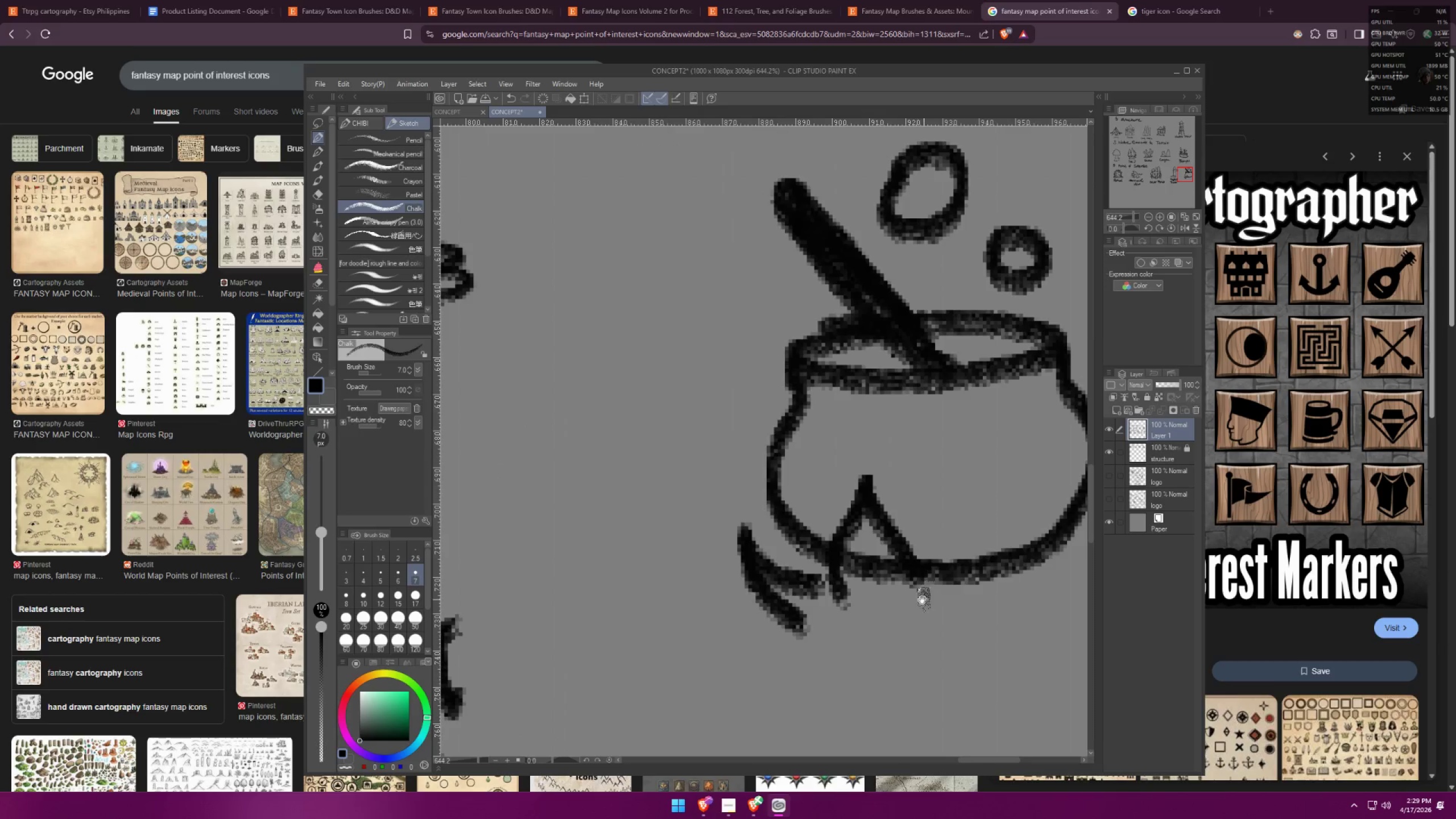 
left_click_drag(start_coordinate=[901, 595], to_coordinate=[751, 570])
 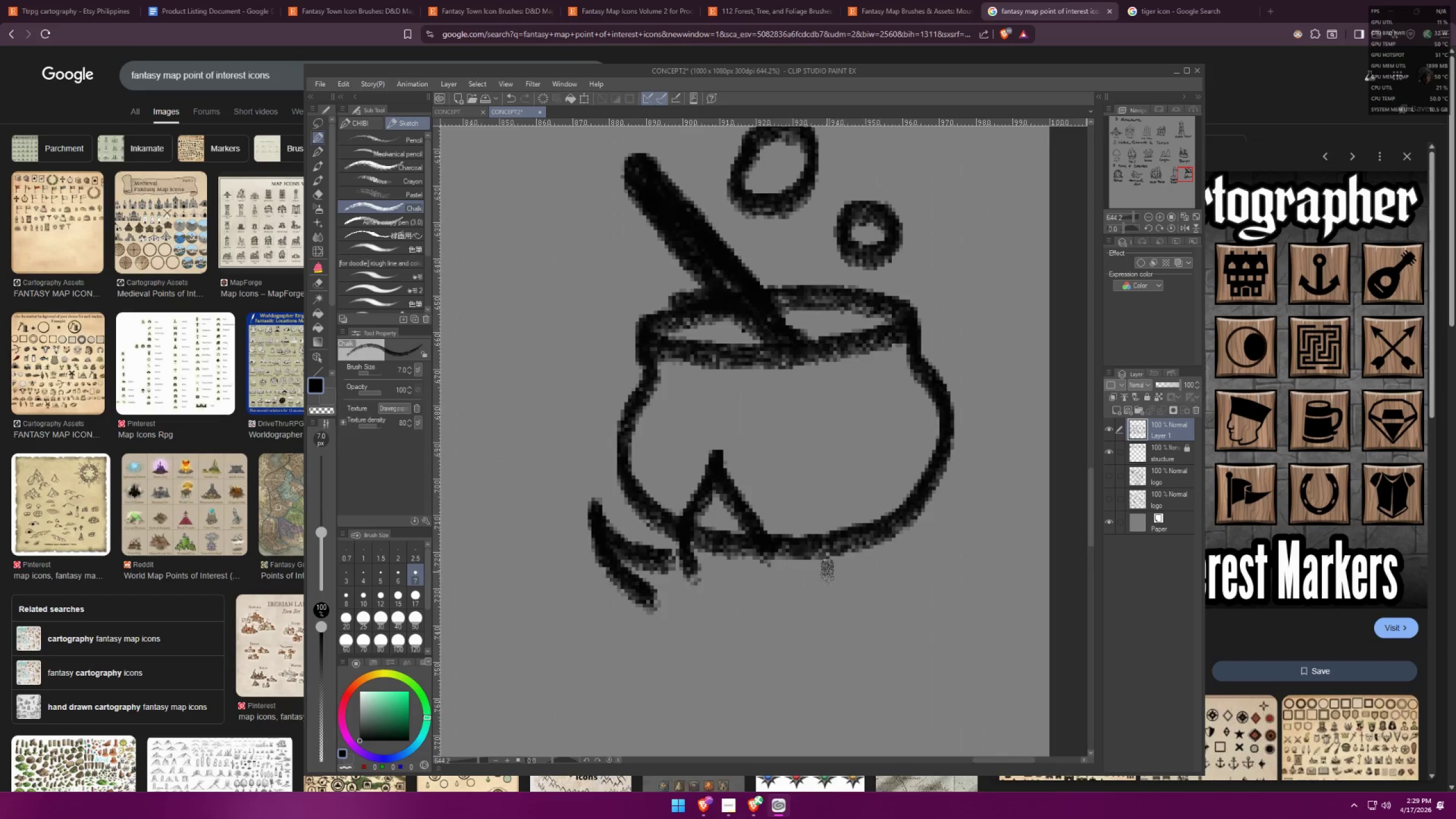 
left_click_drag(start_coordinate=[820, 565], to_coordinate=[871, 532])
 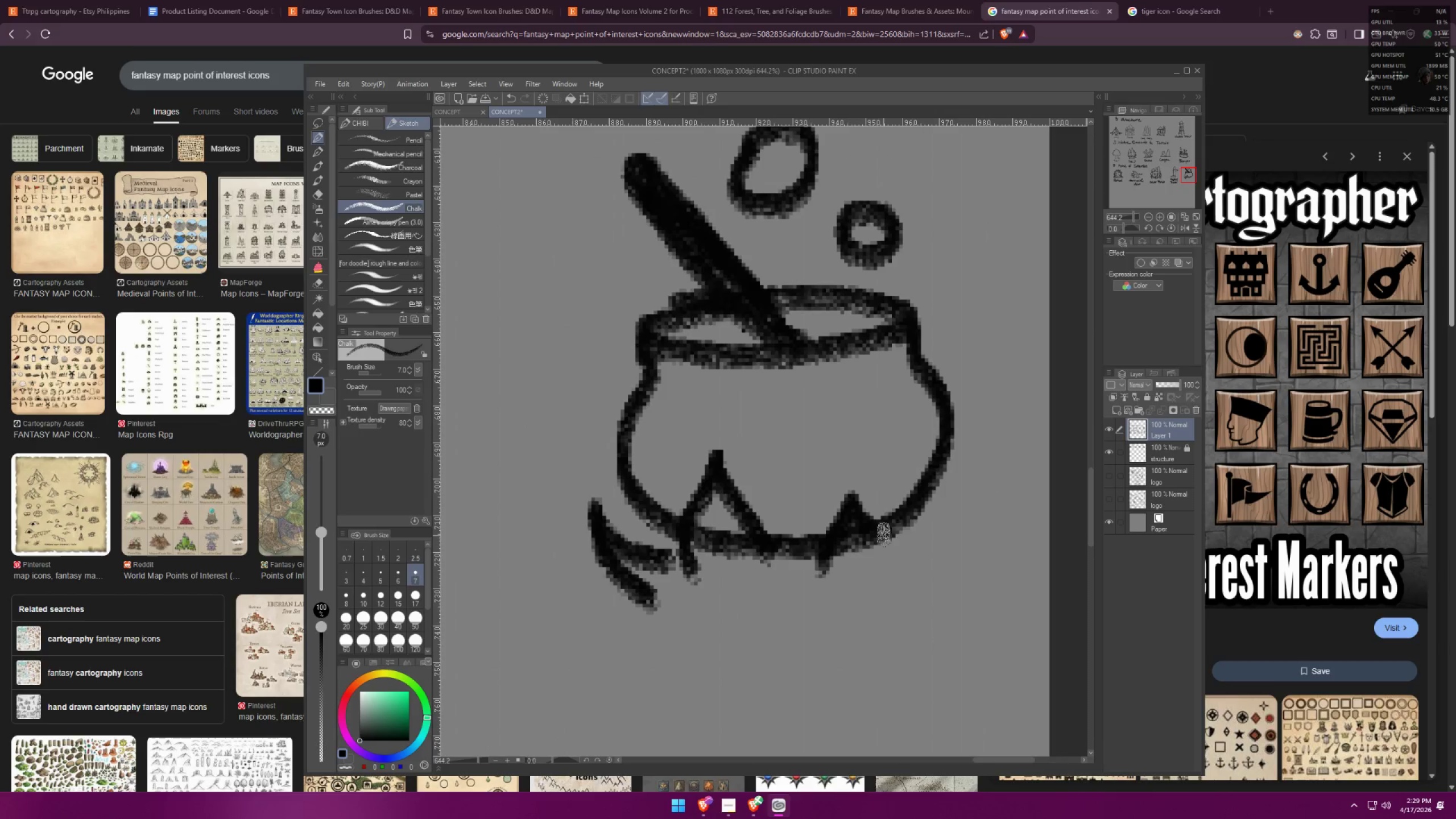 
left_click_drag(start_coordinate=[884, 534], to_coordinate=[900, 572])
 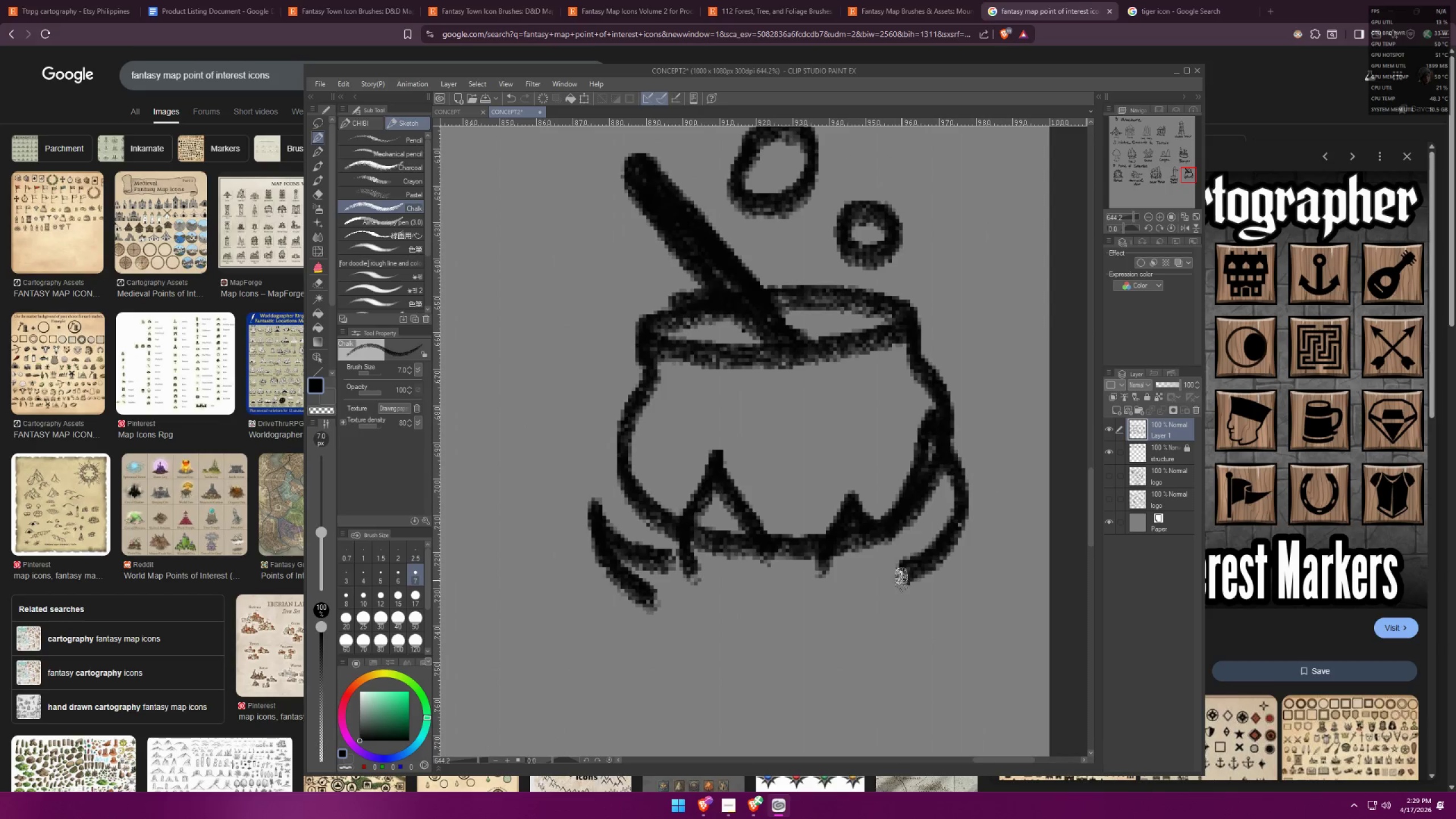 
left_click_drag(start_coordinate=[911, 579], to_coordinate=[959, 602])
 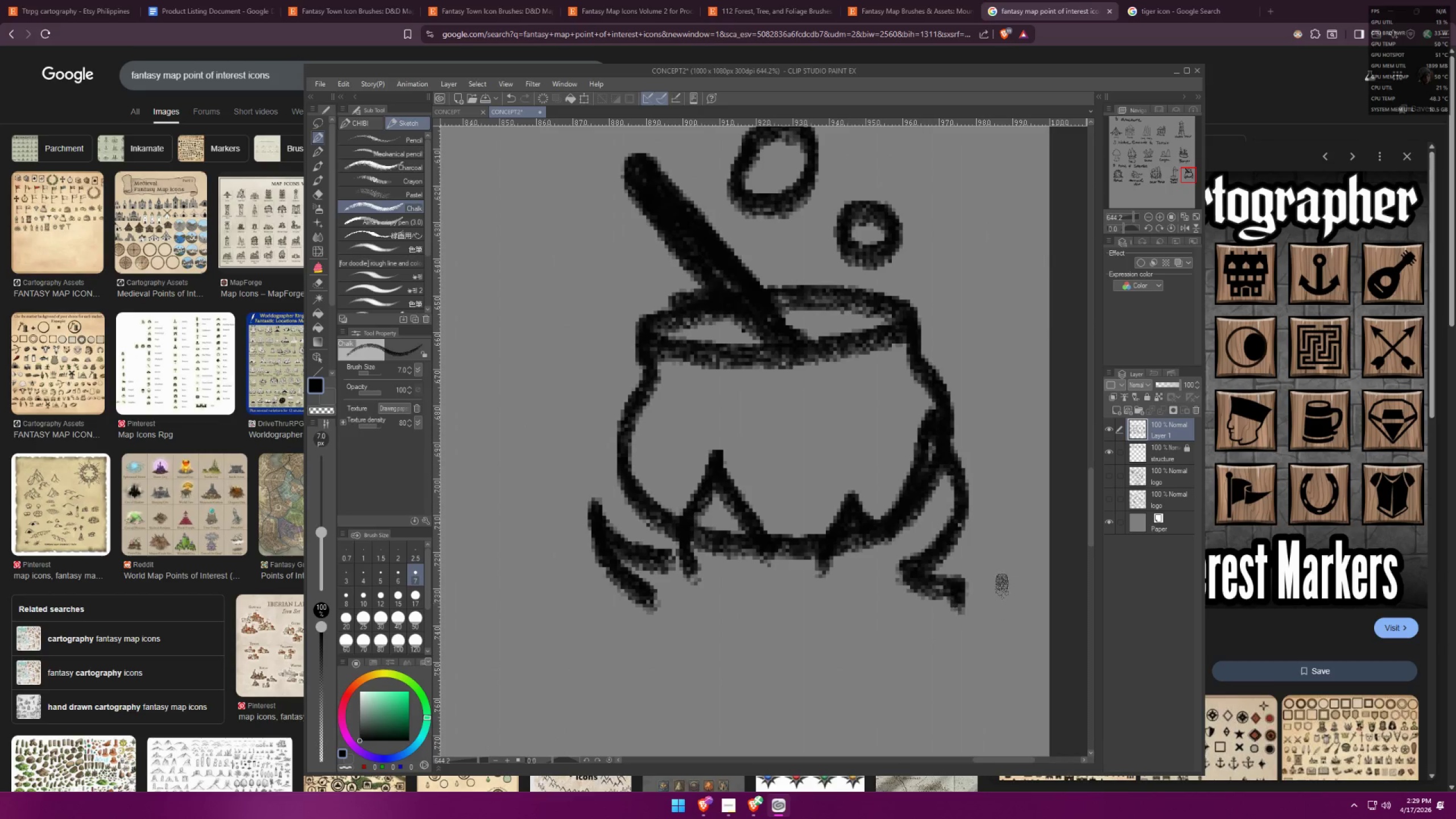 
left_click_drag(start_coordinate=[776, 531], to_coordinate=[1065, 524])
 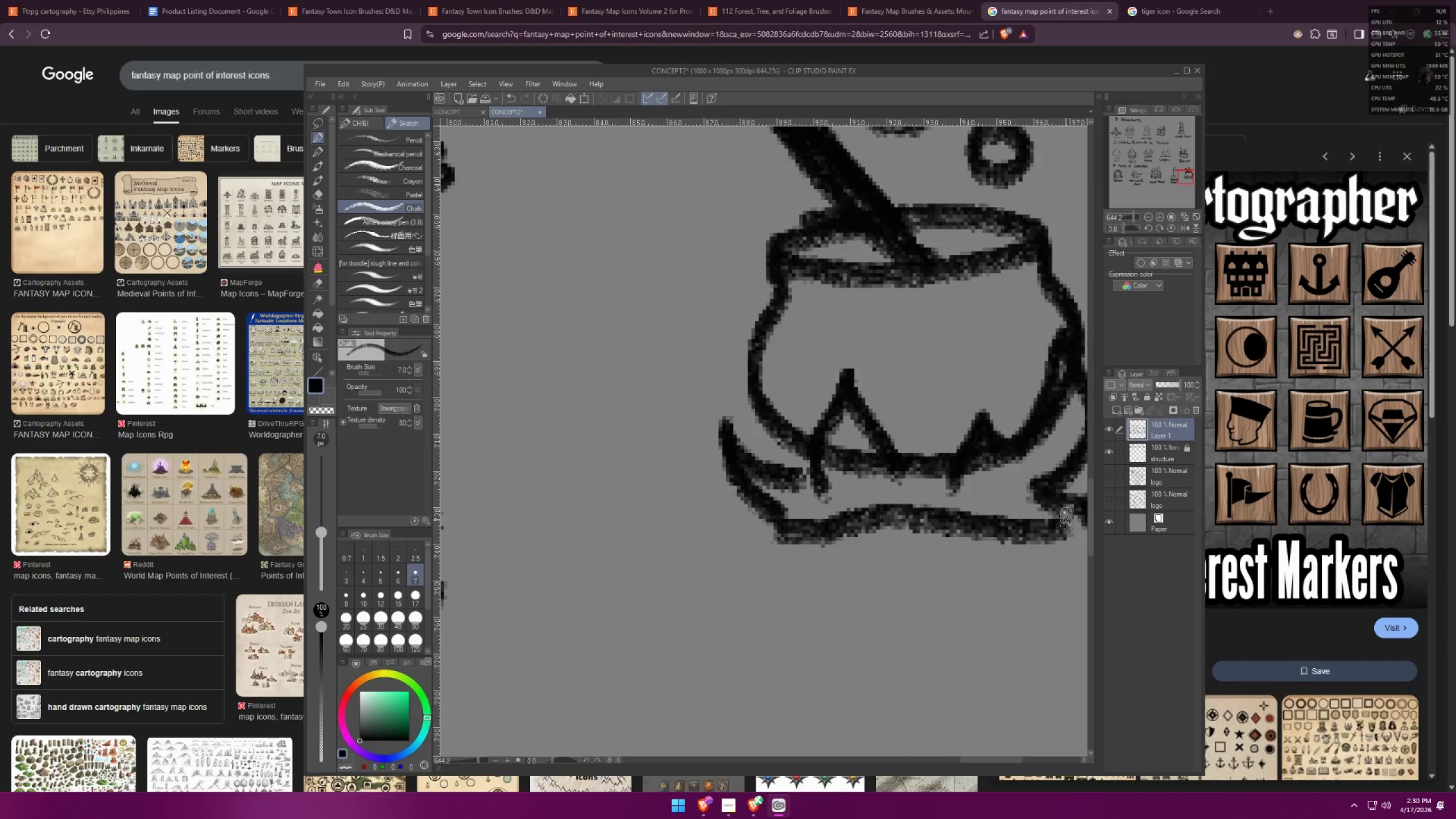 
scroll: coordinate [827, 512], scroll_direction: up, amount: 1.0
 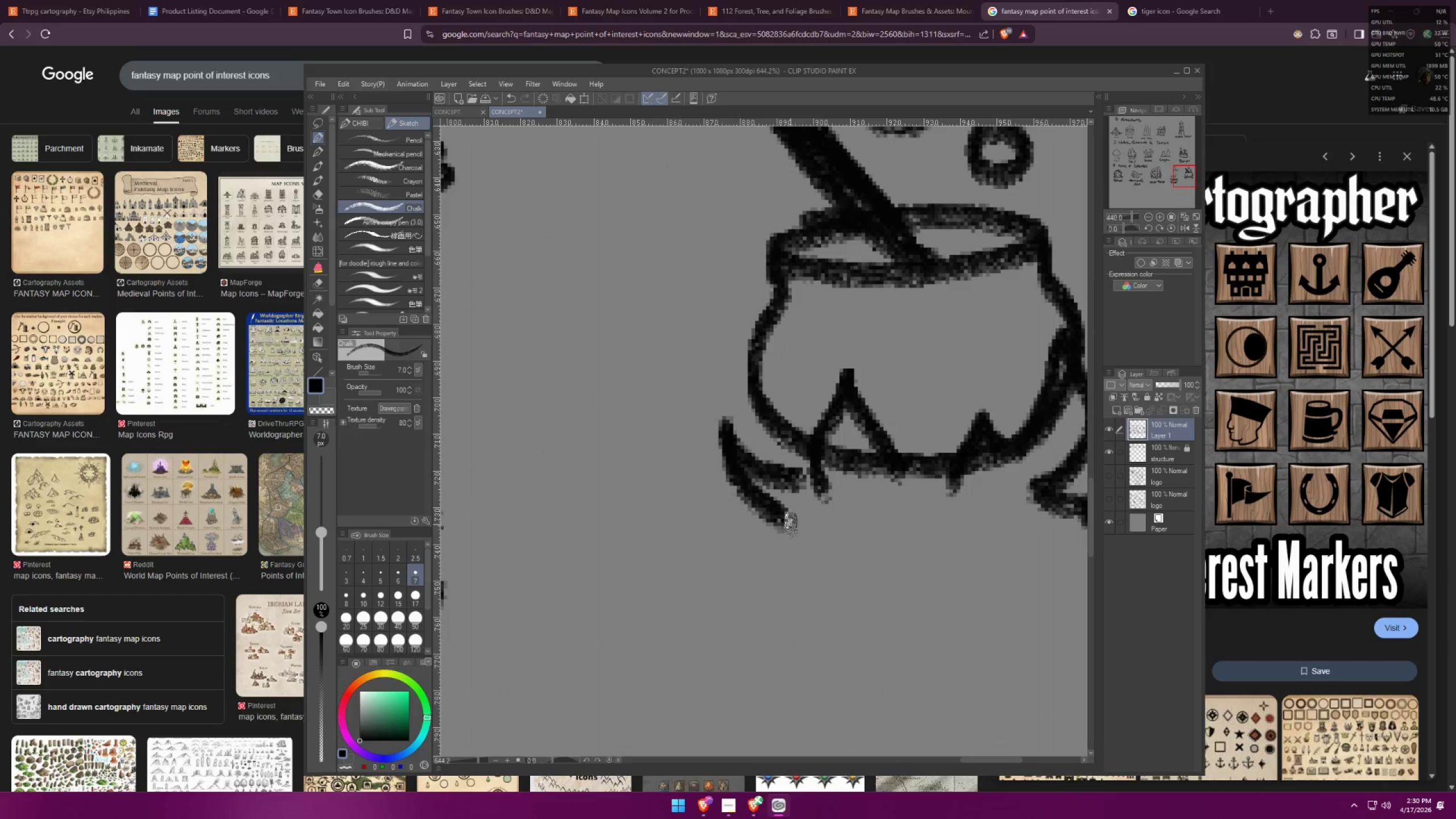 
key(Space)
 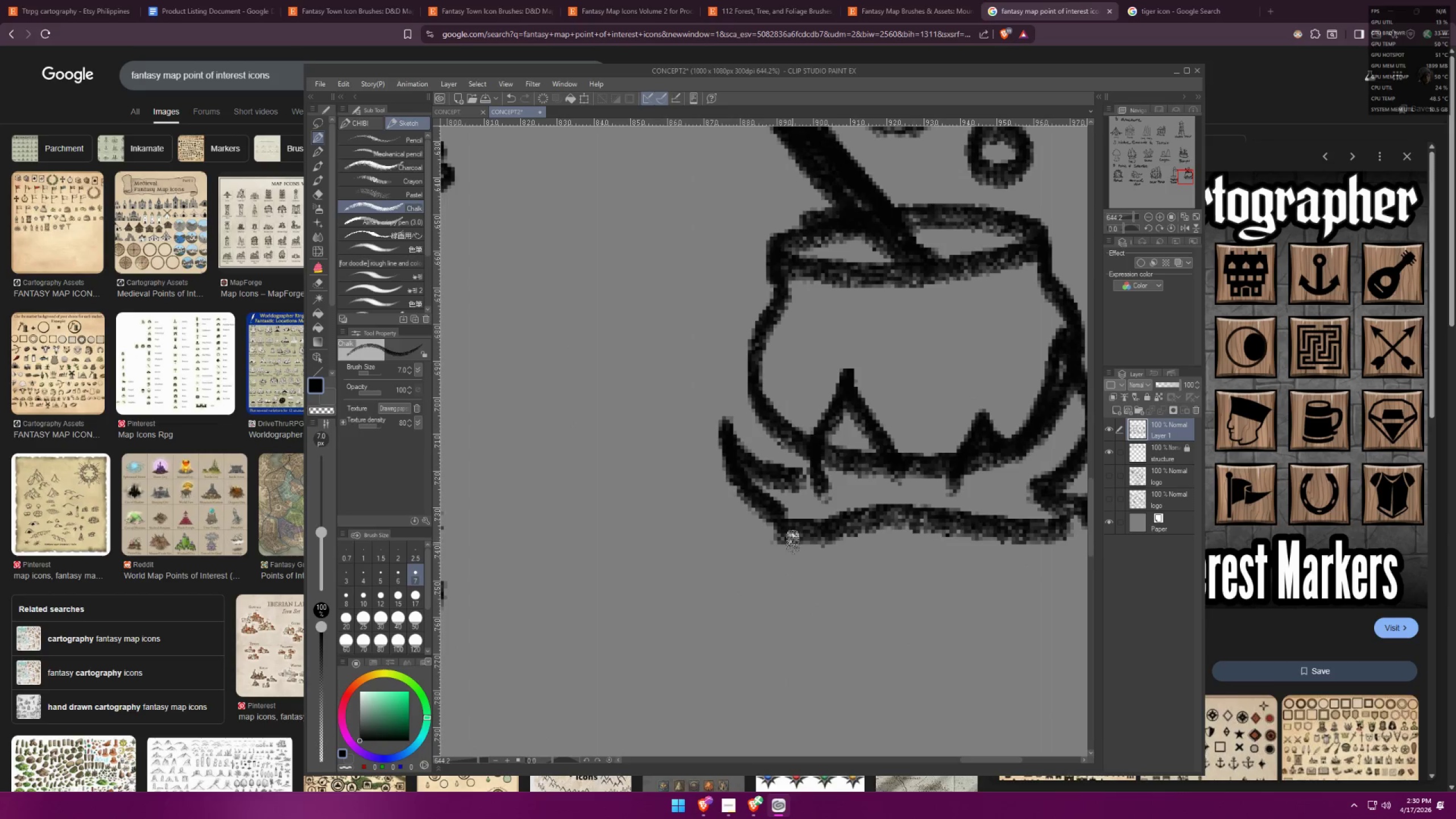 
left_click_drag(start_coordinate=[804, 535], to_coordinate=[911, 518])
 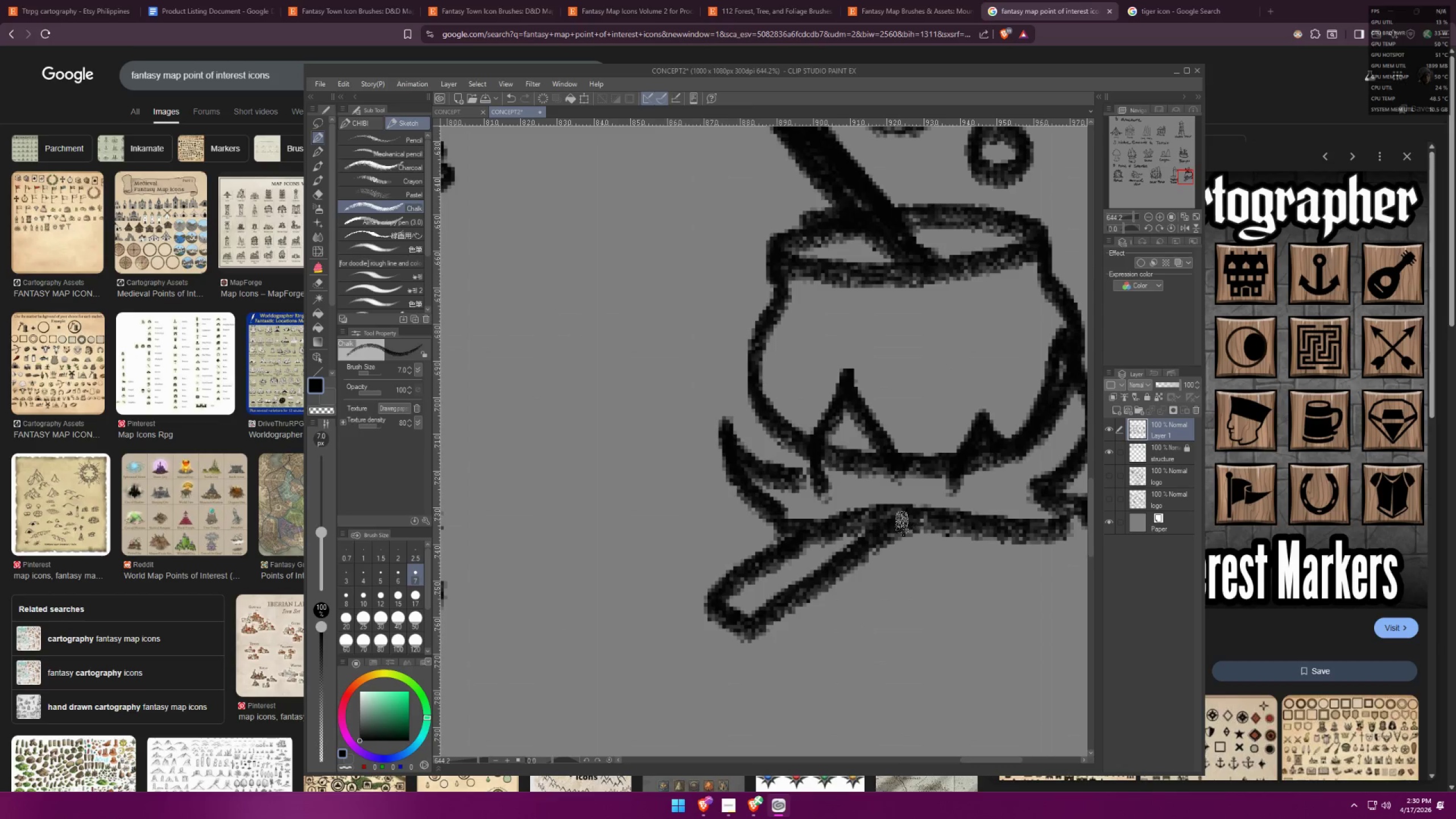 
hold_key(key=Space, duration=0.33)
 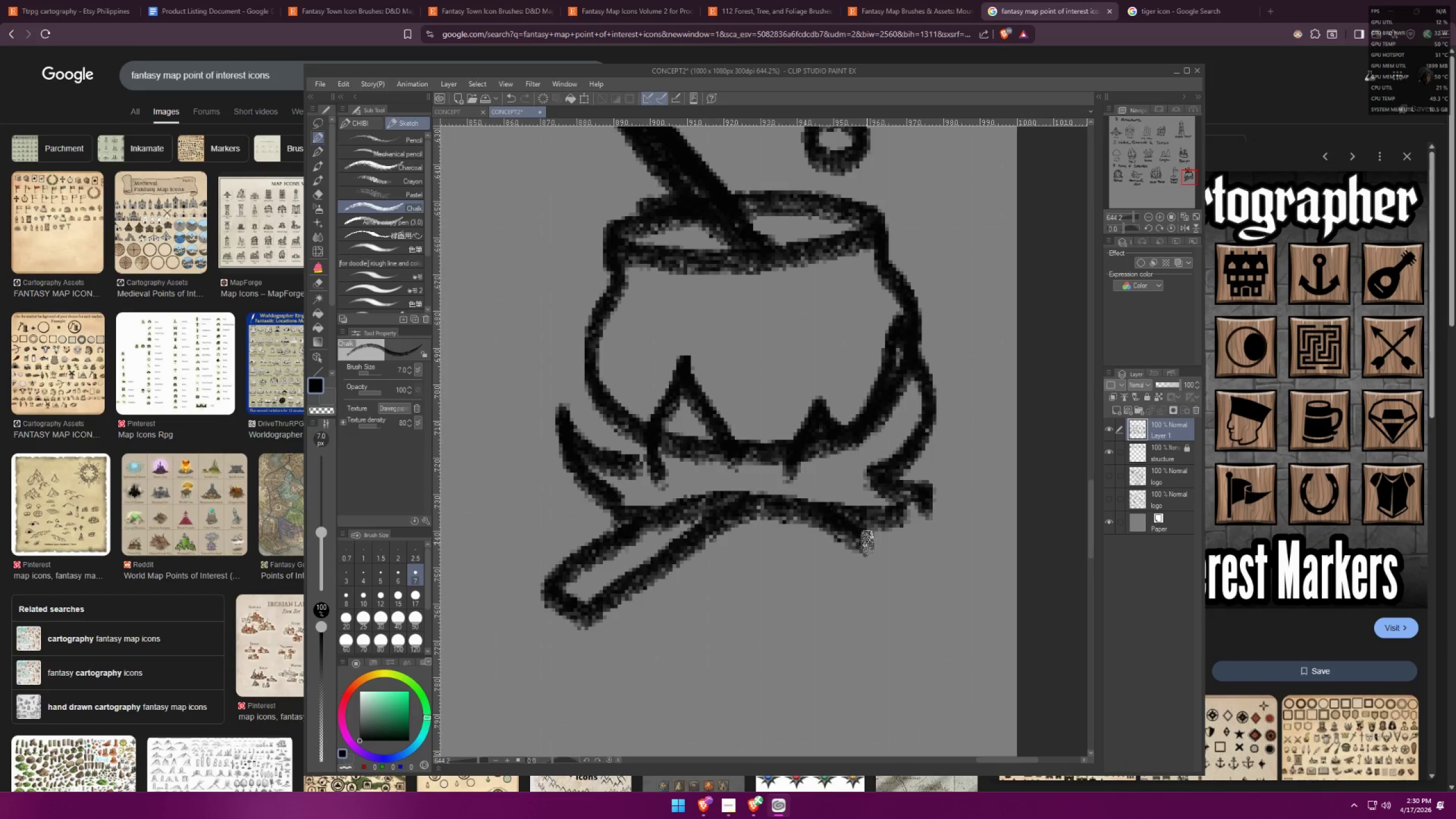 
left_click_drag(start_coordinate=[893, 556], to_coordinate=[730, 543])
 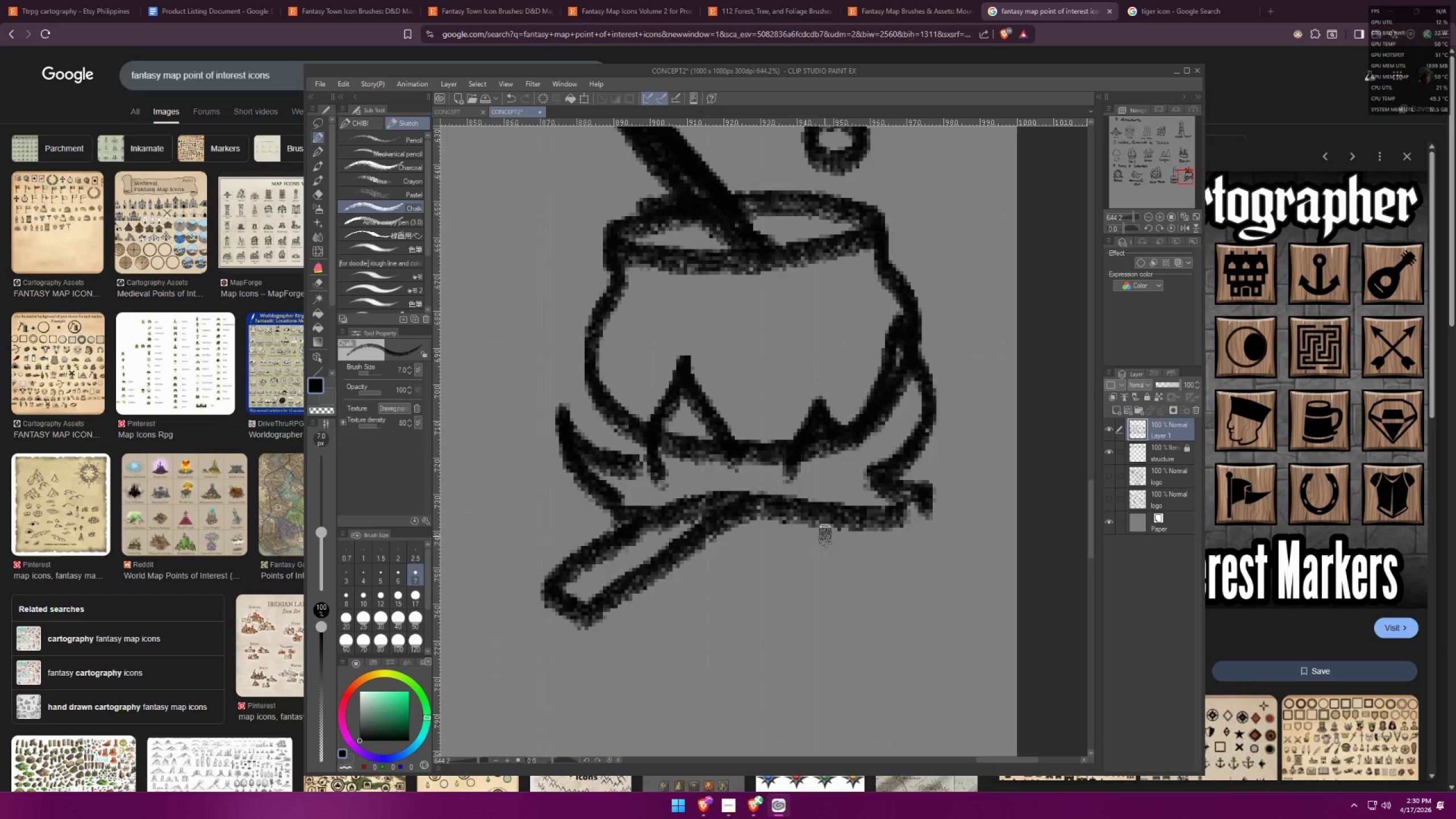 
left_click_drag(start_coordinate=[819, 514], to_coordinate=[919, 507])
 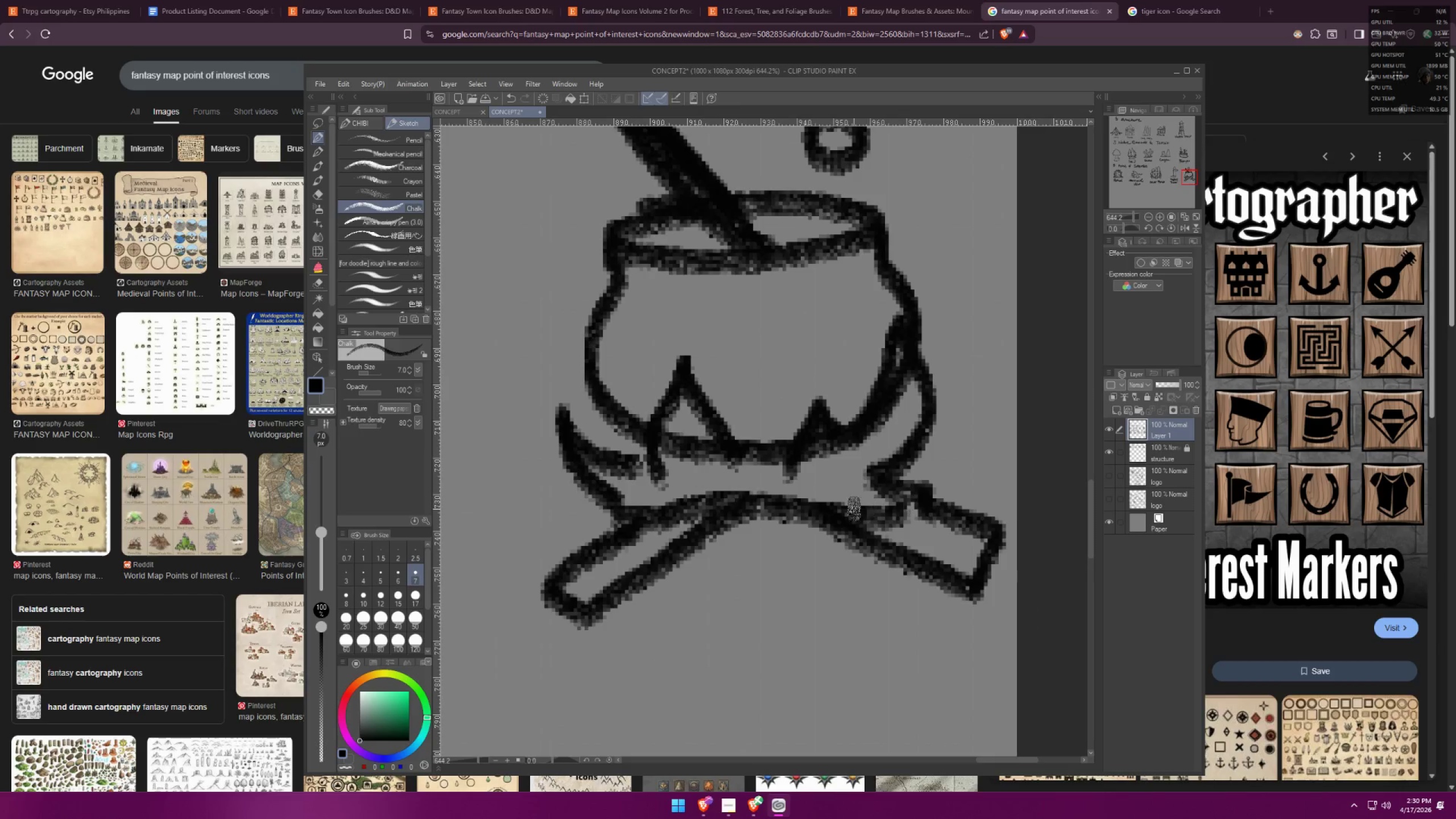 
scroll: coordinate [903, 434], scroll_direction: down, amount: 14.0
 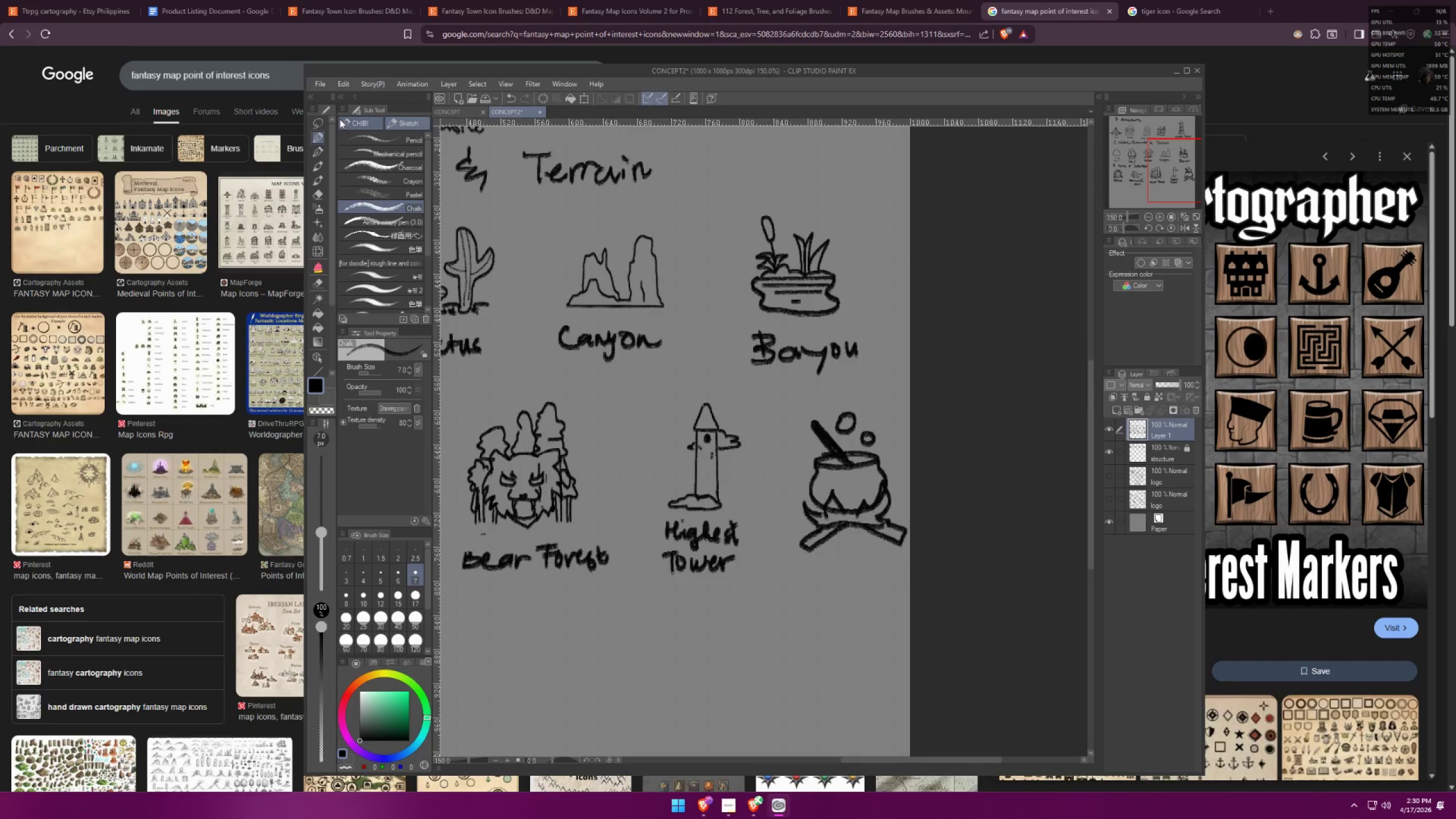 
left_click([327, 118])
 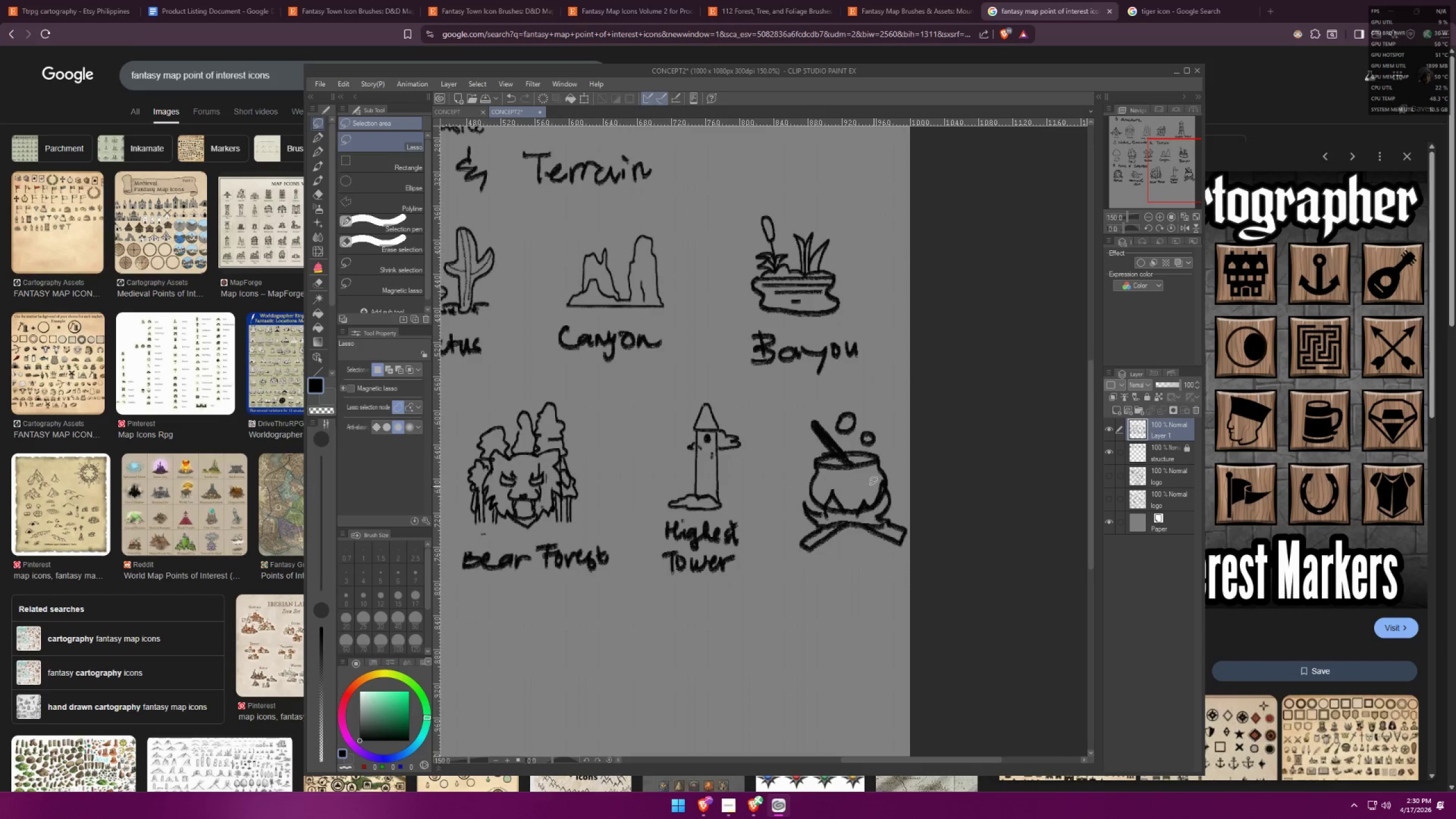 
left_click_drag(start_coordinate=[766, 398], to_coordinate=[802, 371])
 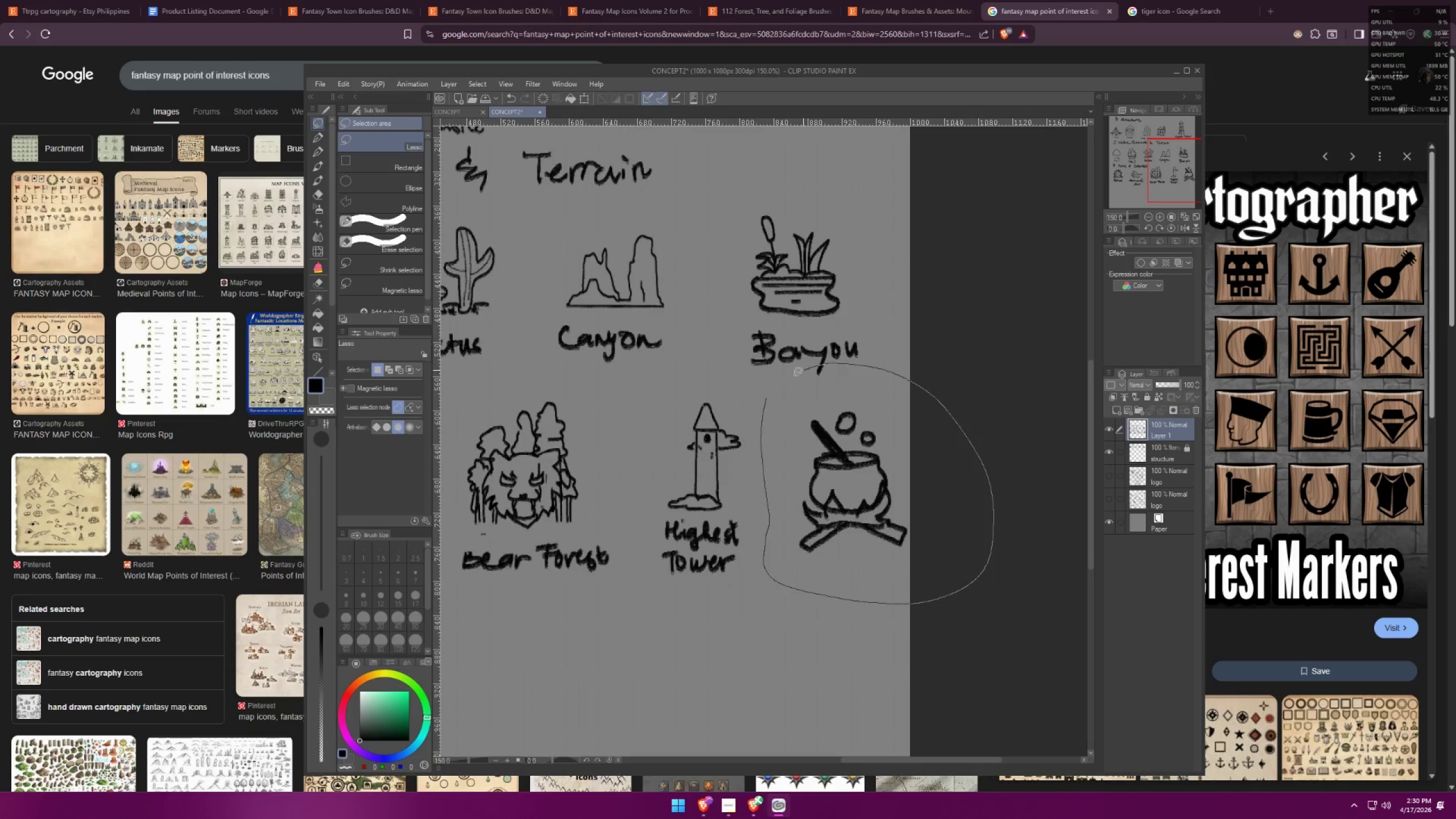 
key(Control+ControlLeft)
 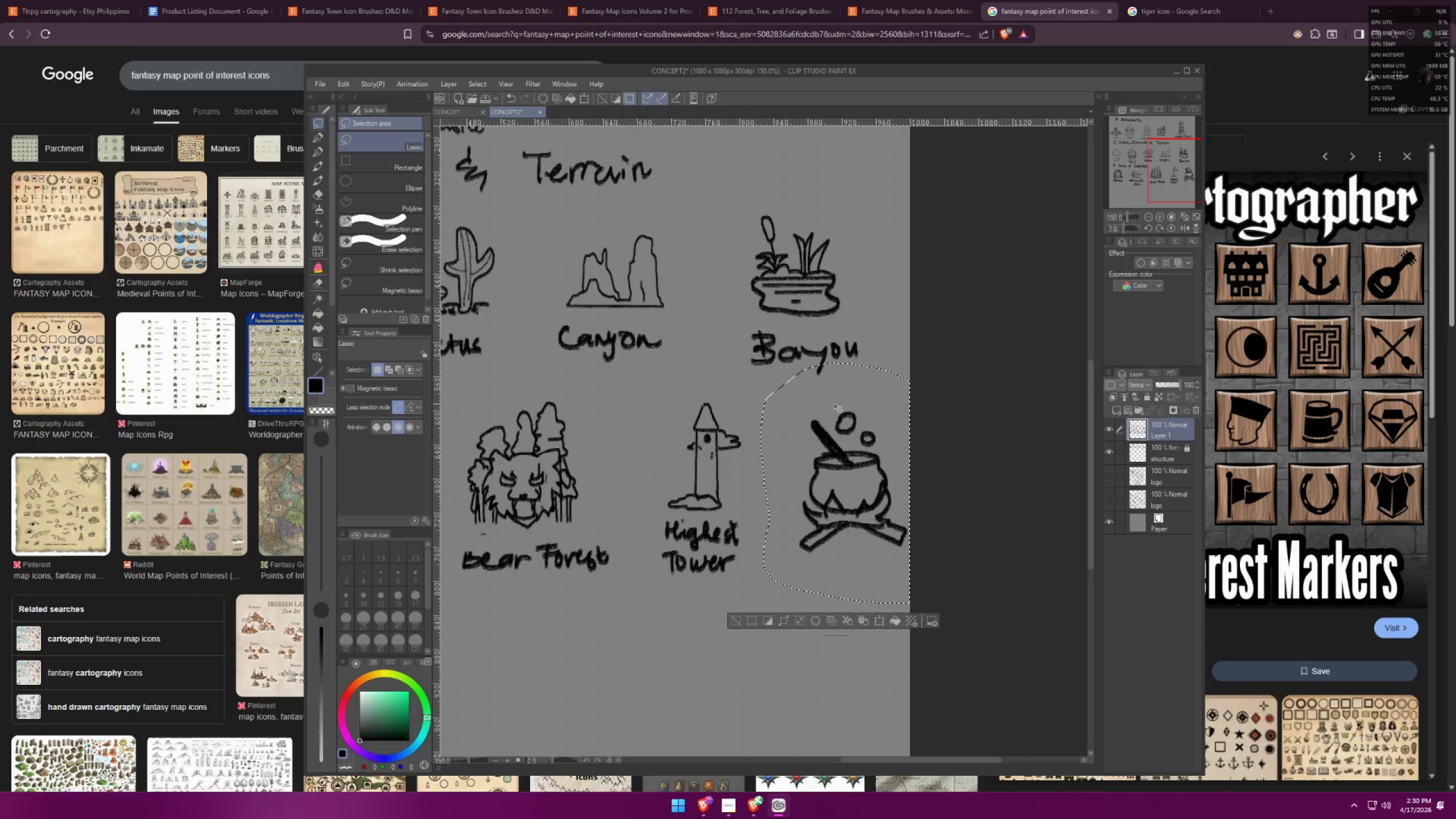 
key(Control+T)
 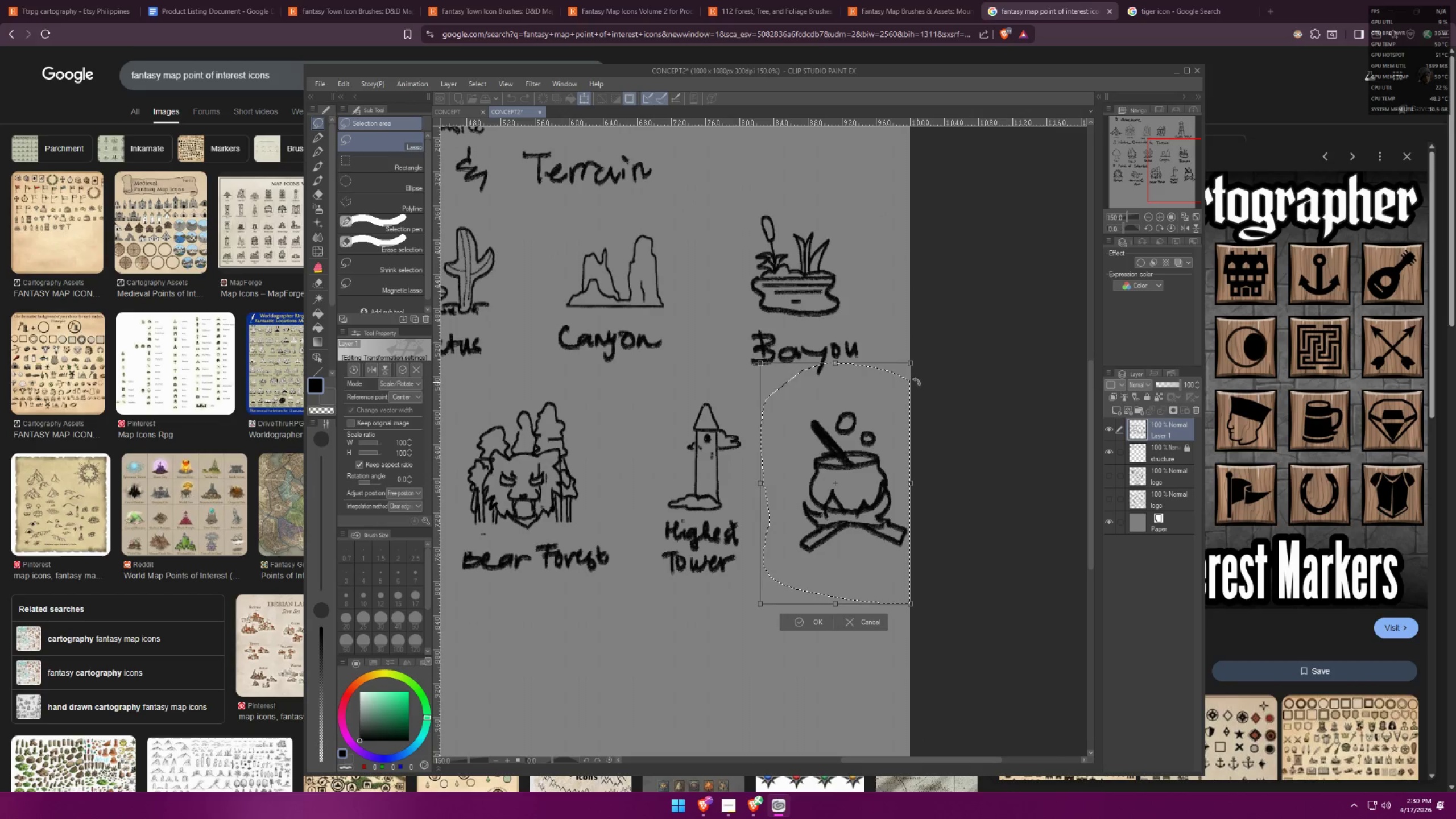 
hold_key(key=AltLeft, duration=1.53)
left_click_drag(start_coordinate=[908, 363], to_coordinate=[877, 399])
 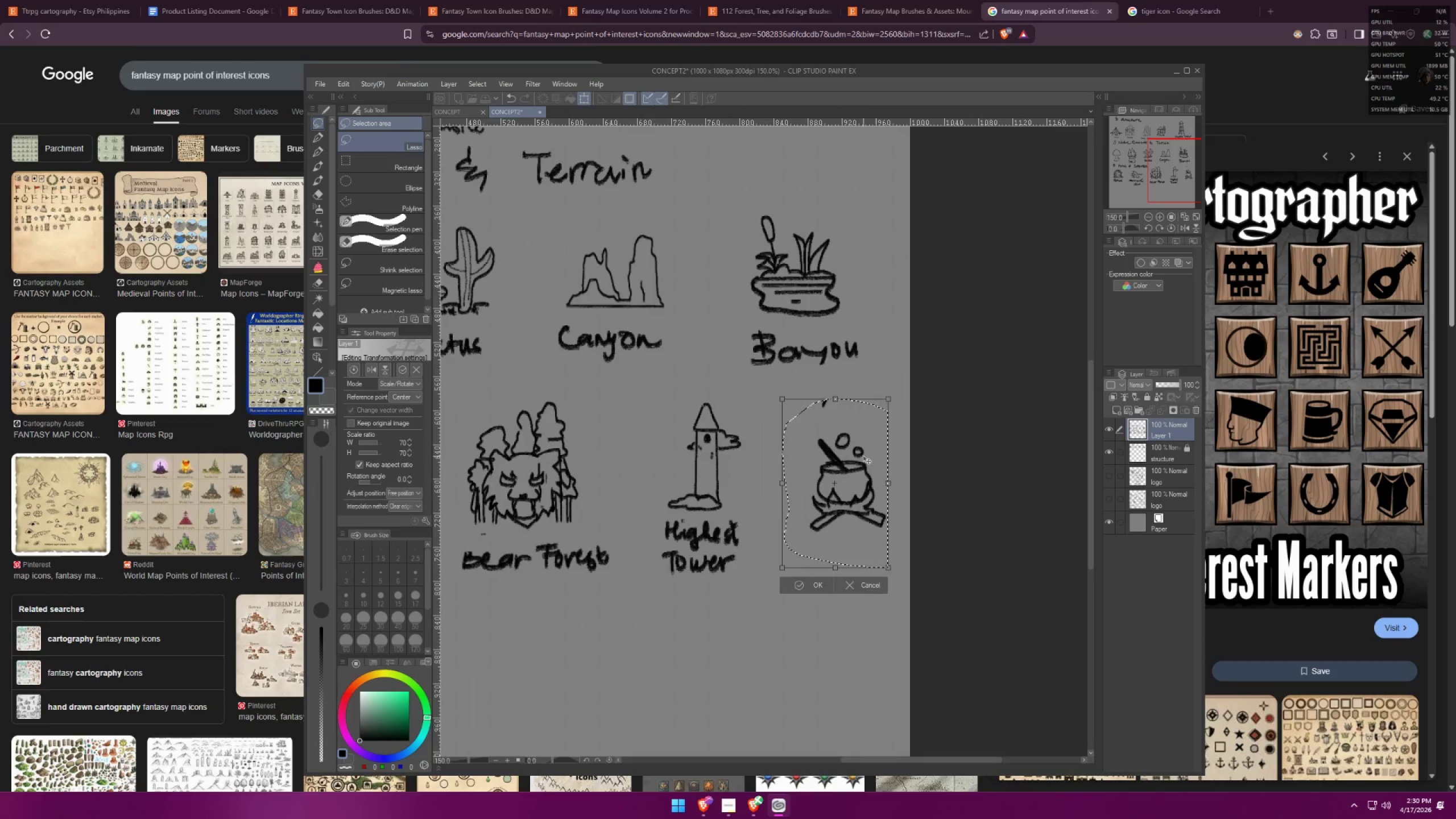 
left_click_drag(start_coordinate=[863, 456], to_coordinate=[858, 440])
 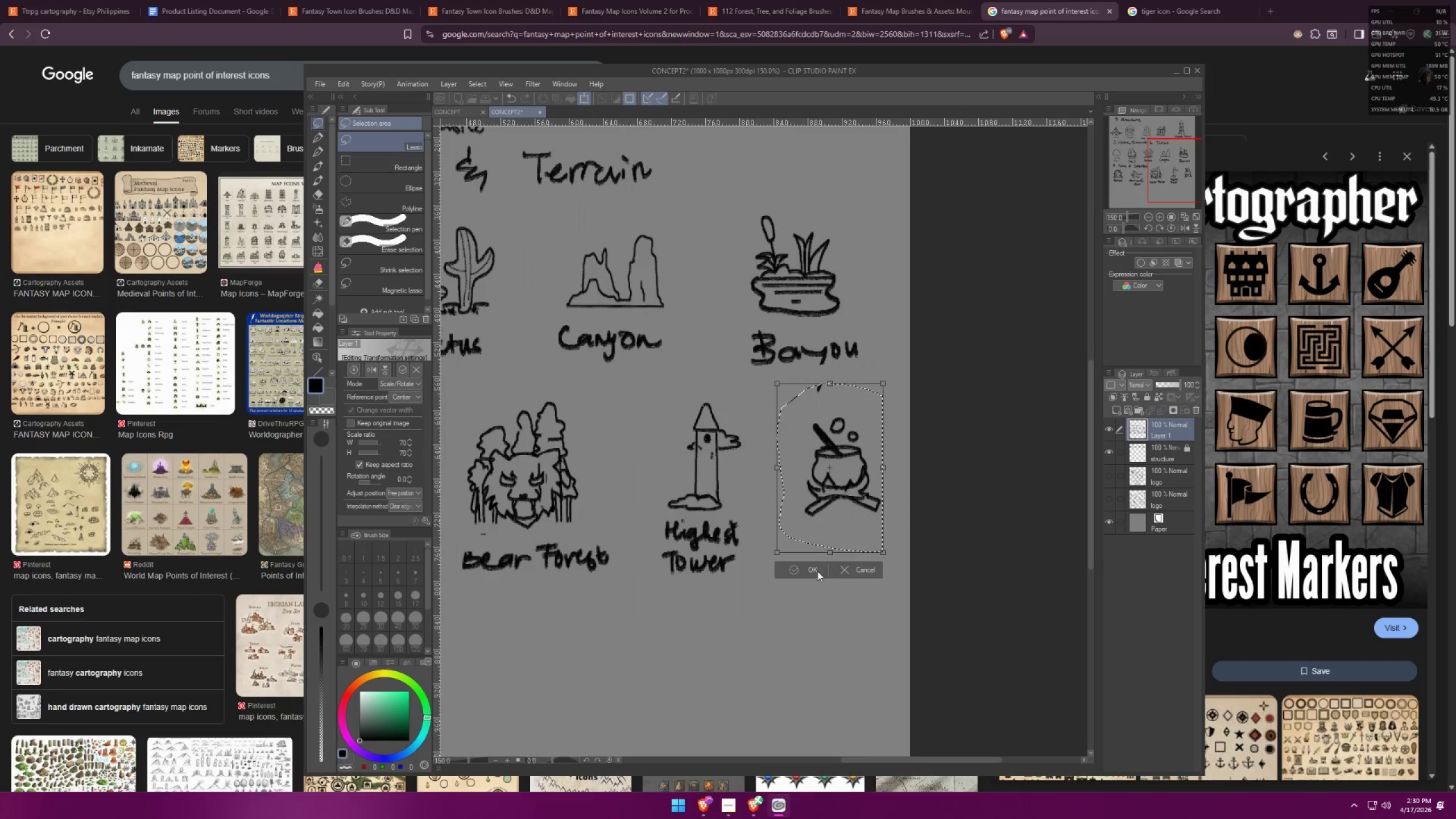 
left_click([817, 572])
 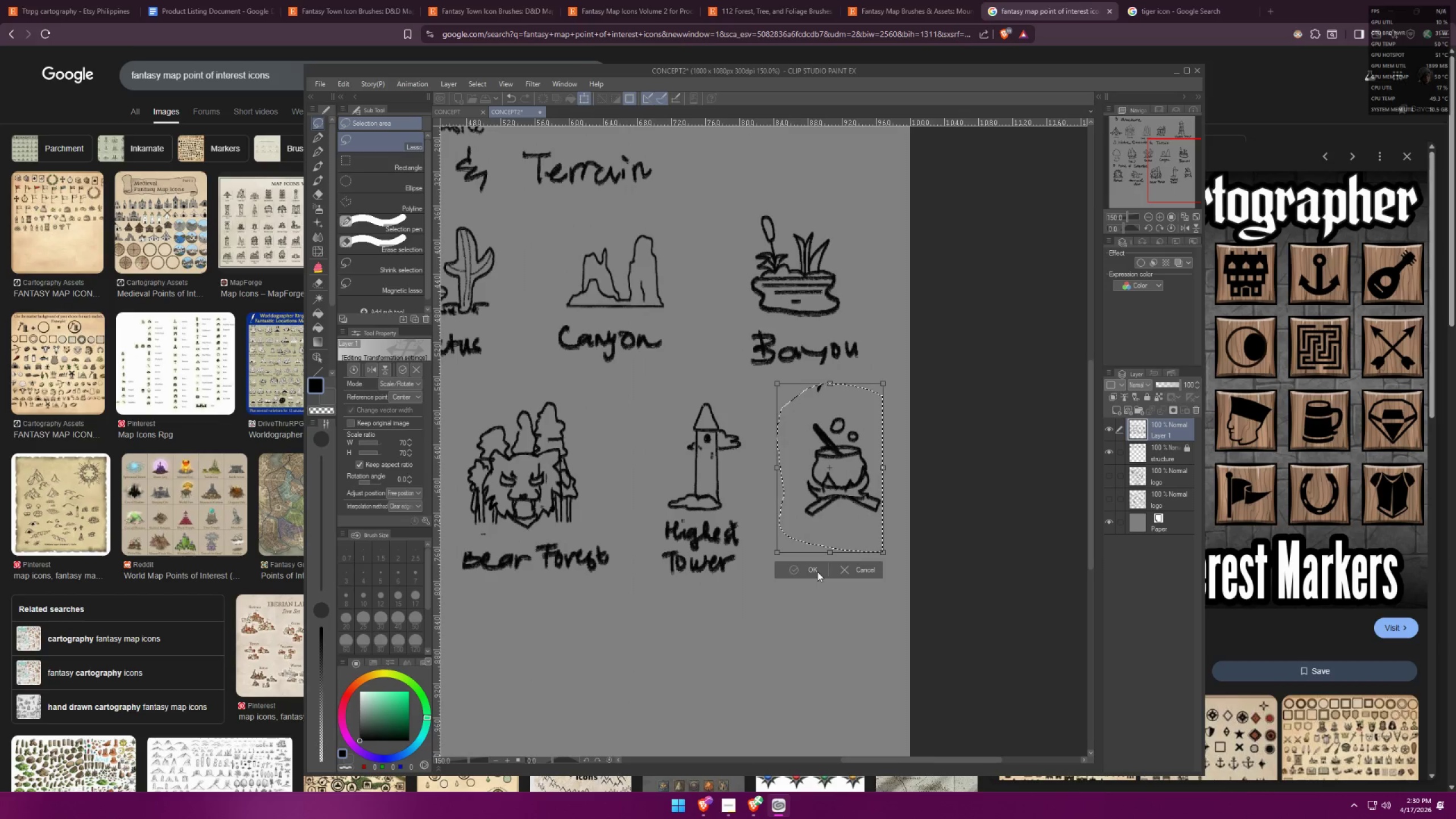 
key(Control+ControlLeft)
 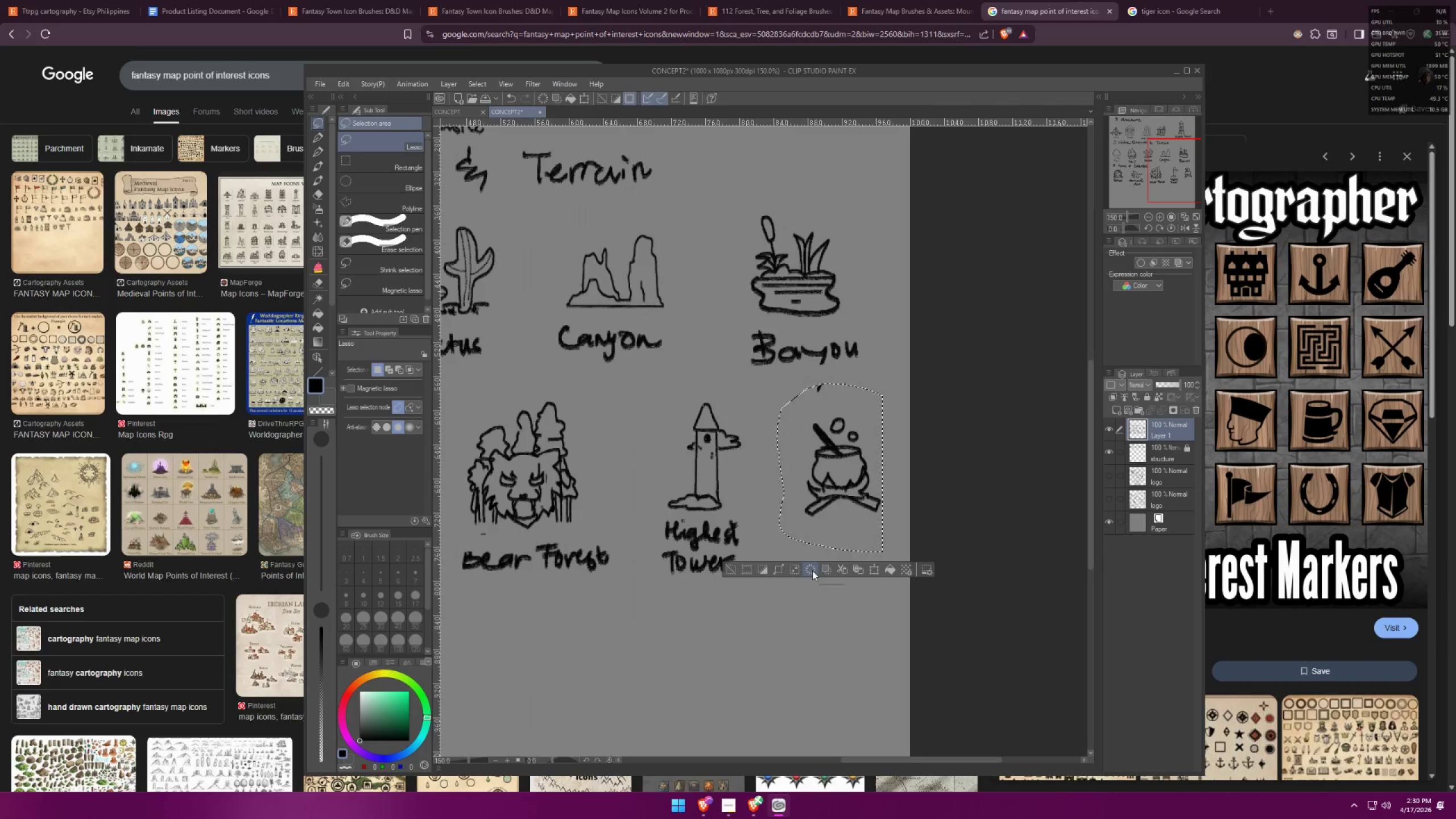 
key(Control+D)
 